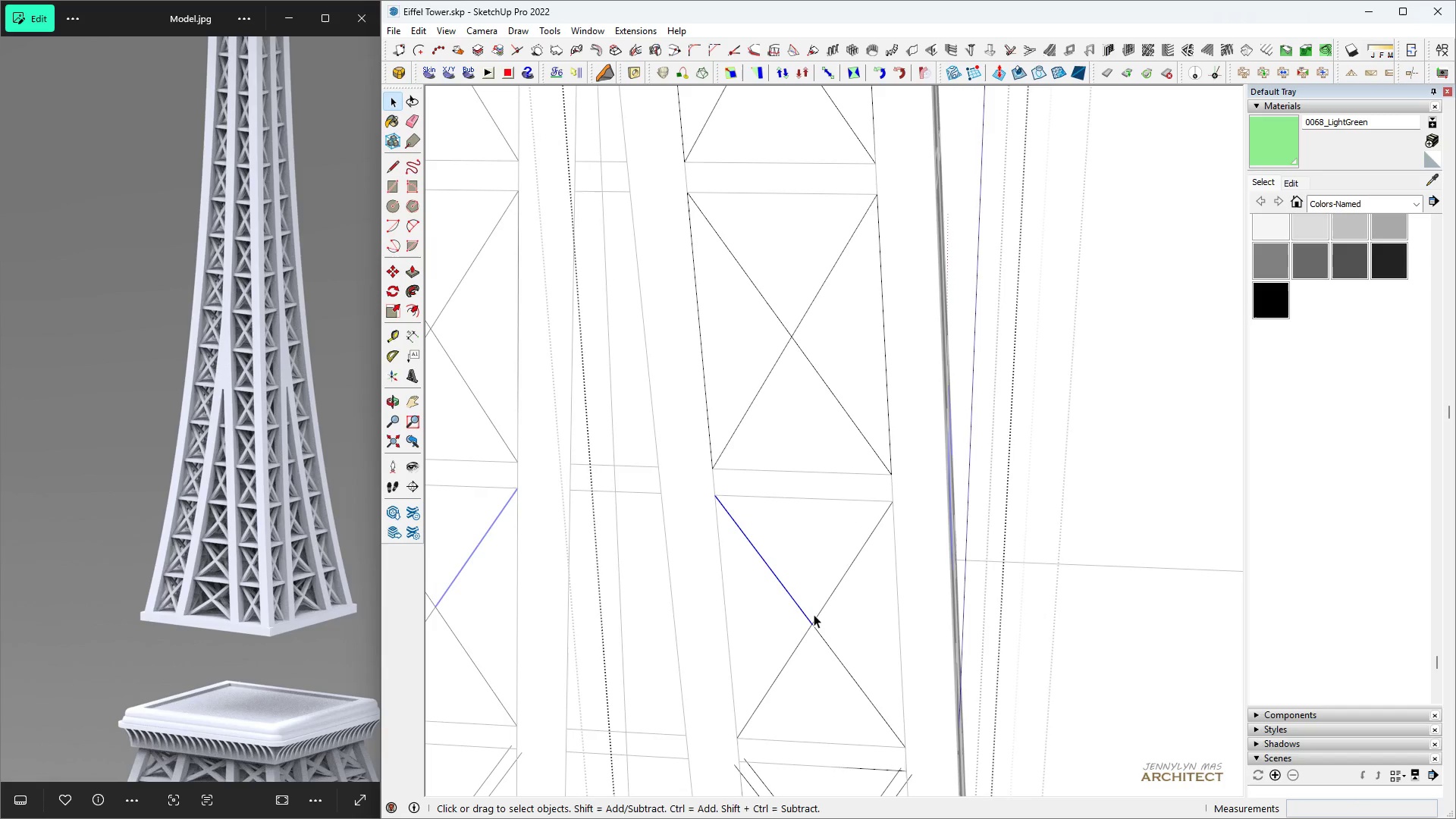 
left_click([815, 617])
 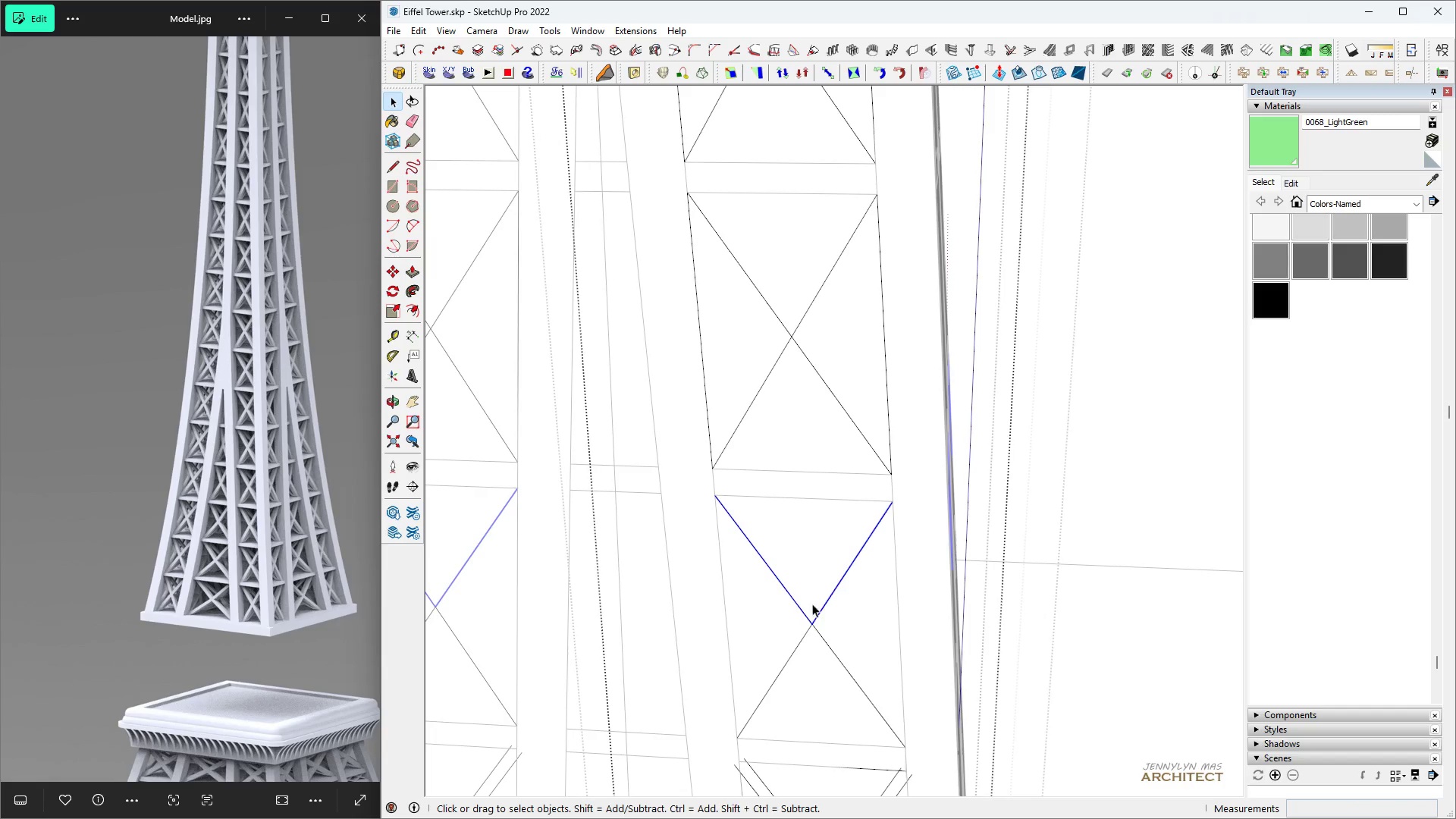 
key(Control+Space)
 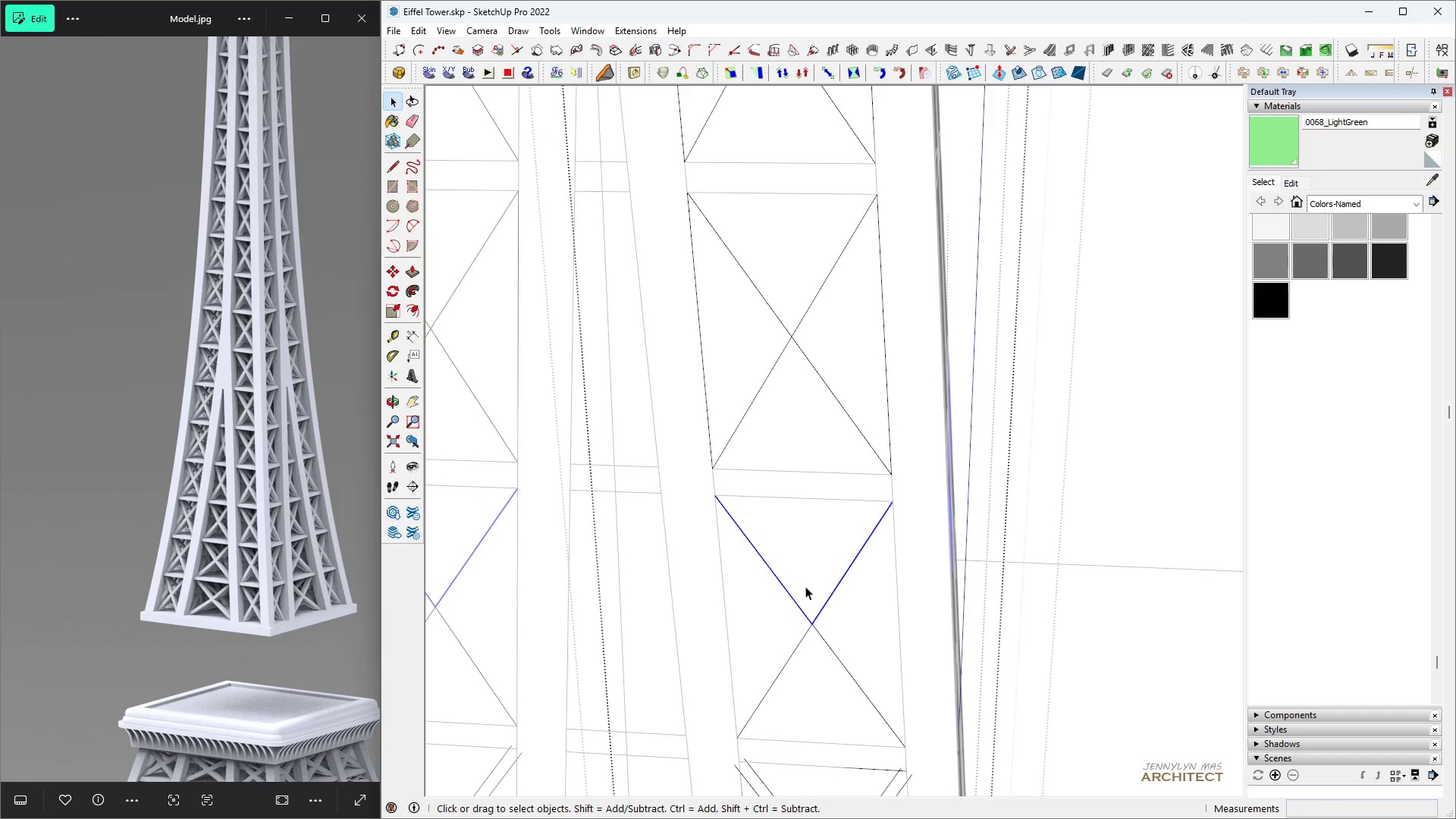 
key(F)
 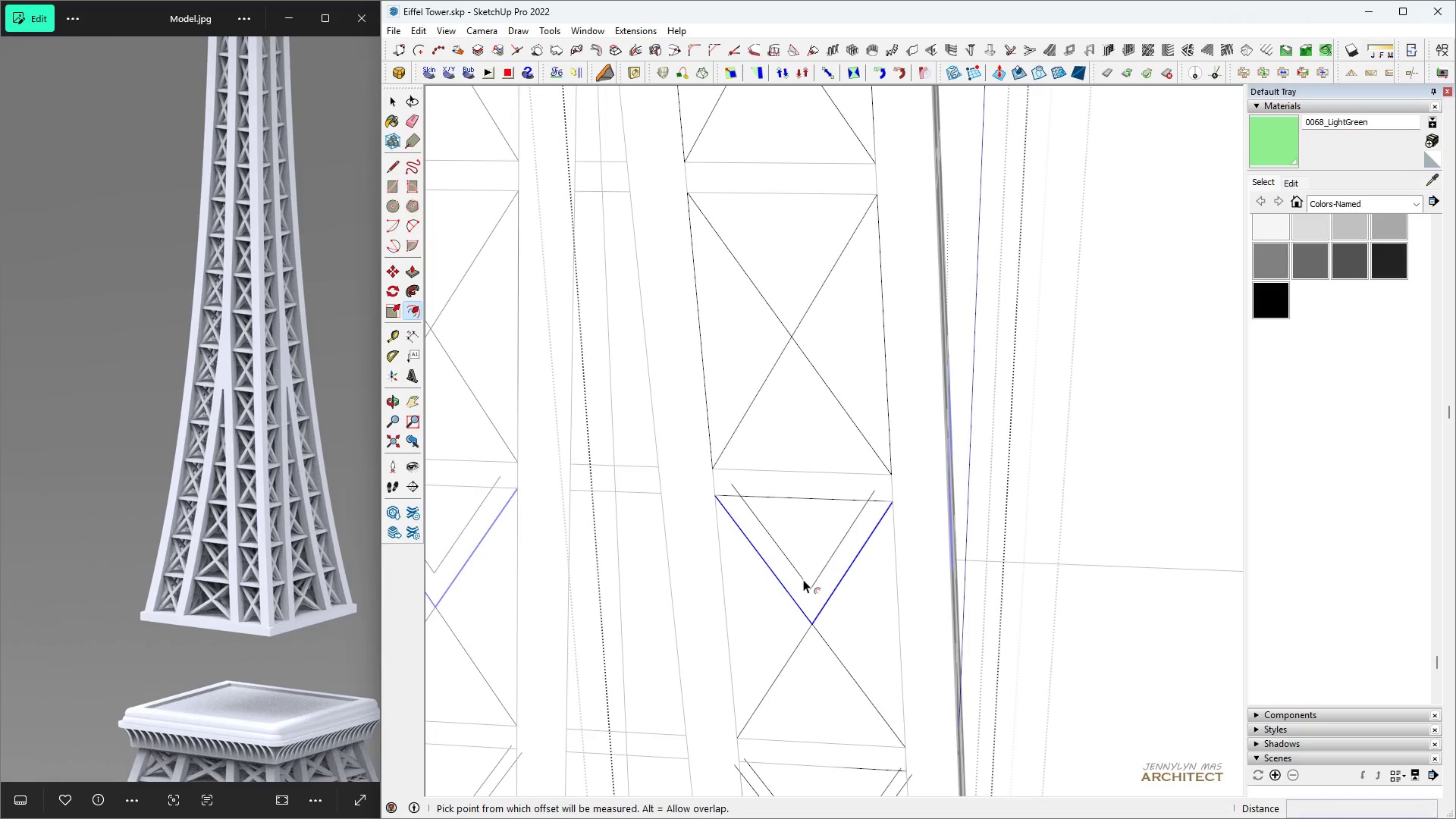 
triple_click([803, 579])
 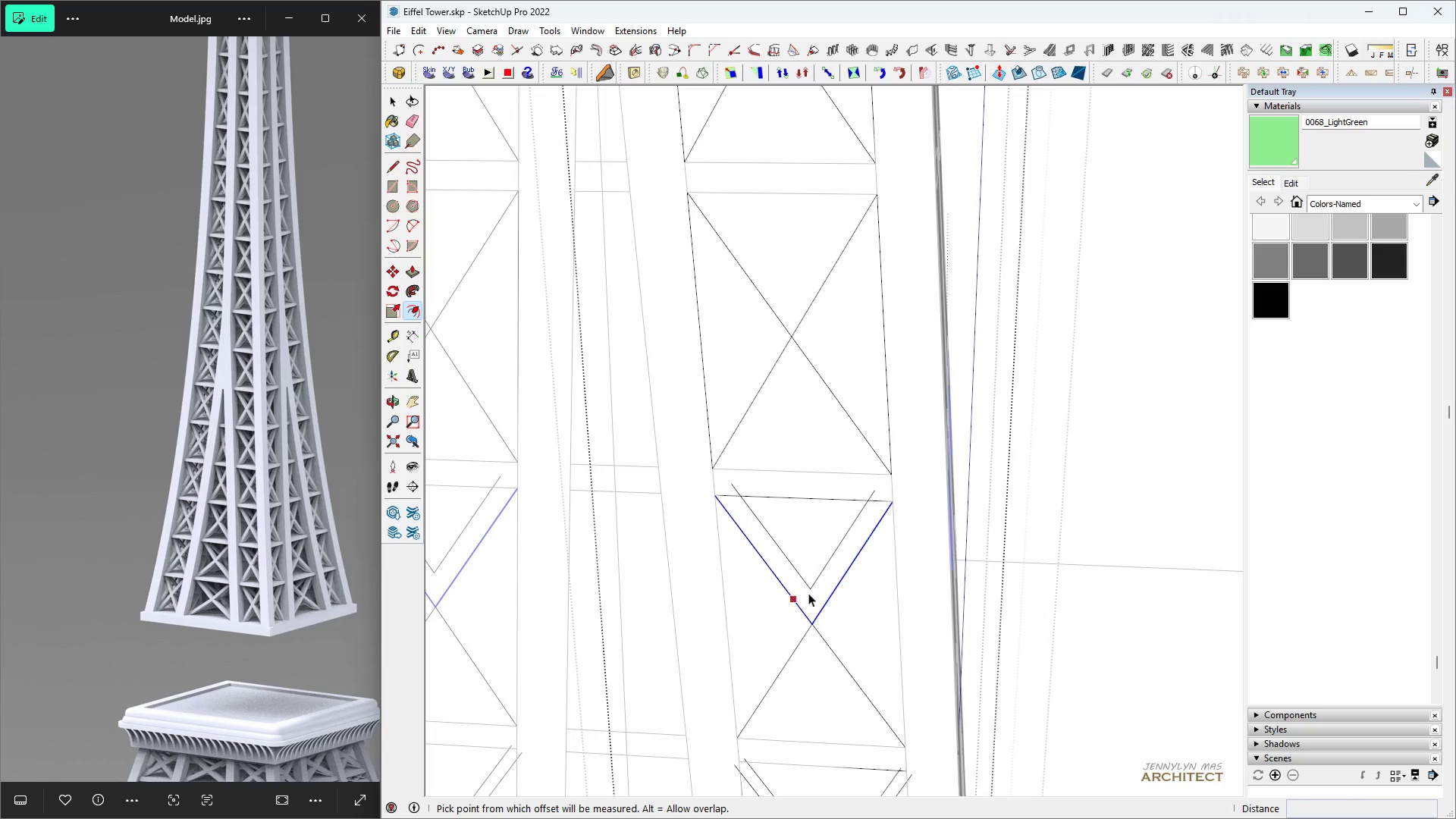 
key(Space)
 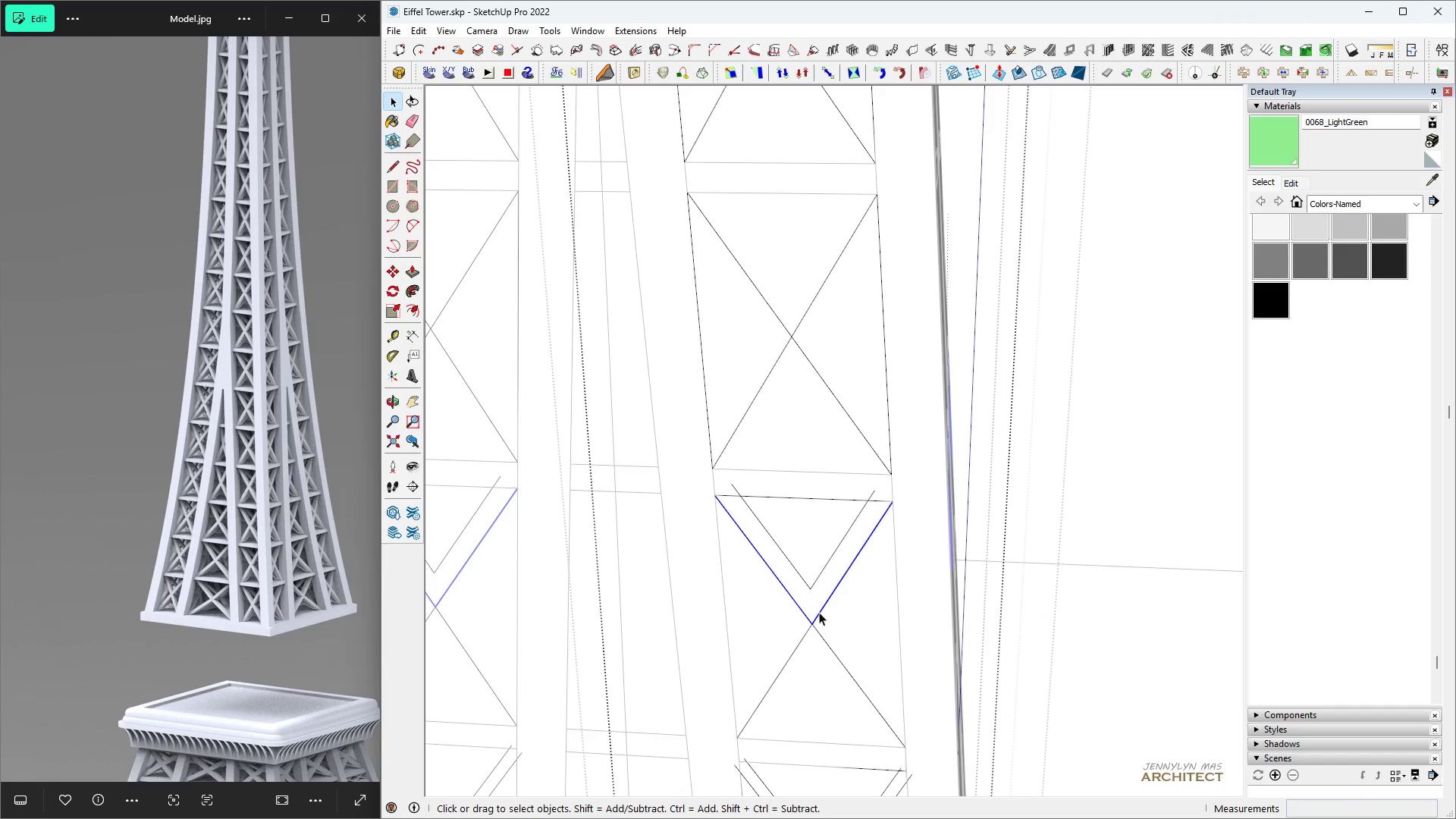 
key(Control+Z)
 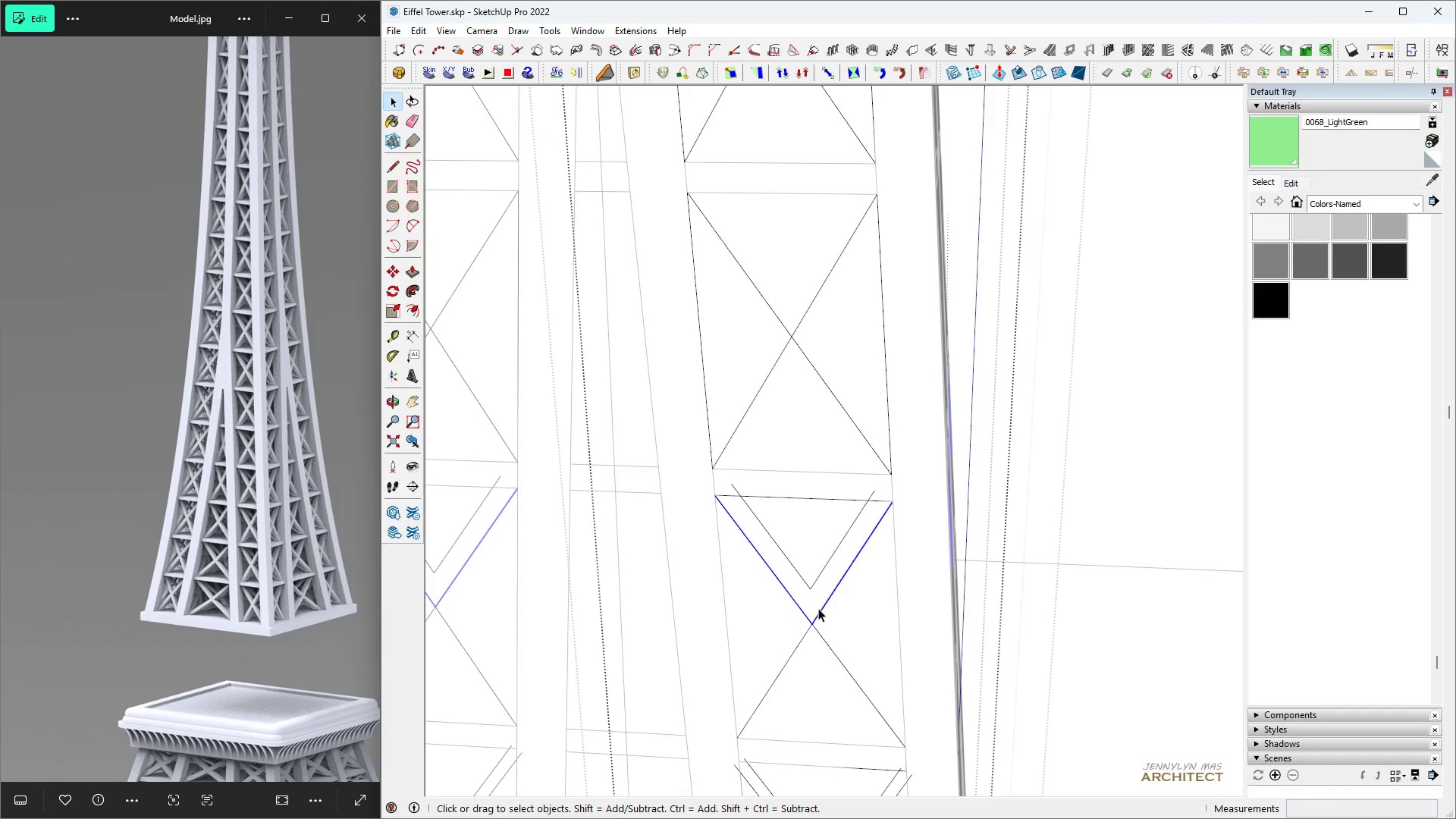 
left_click([818, 608])
 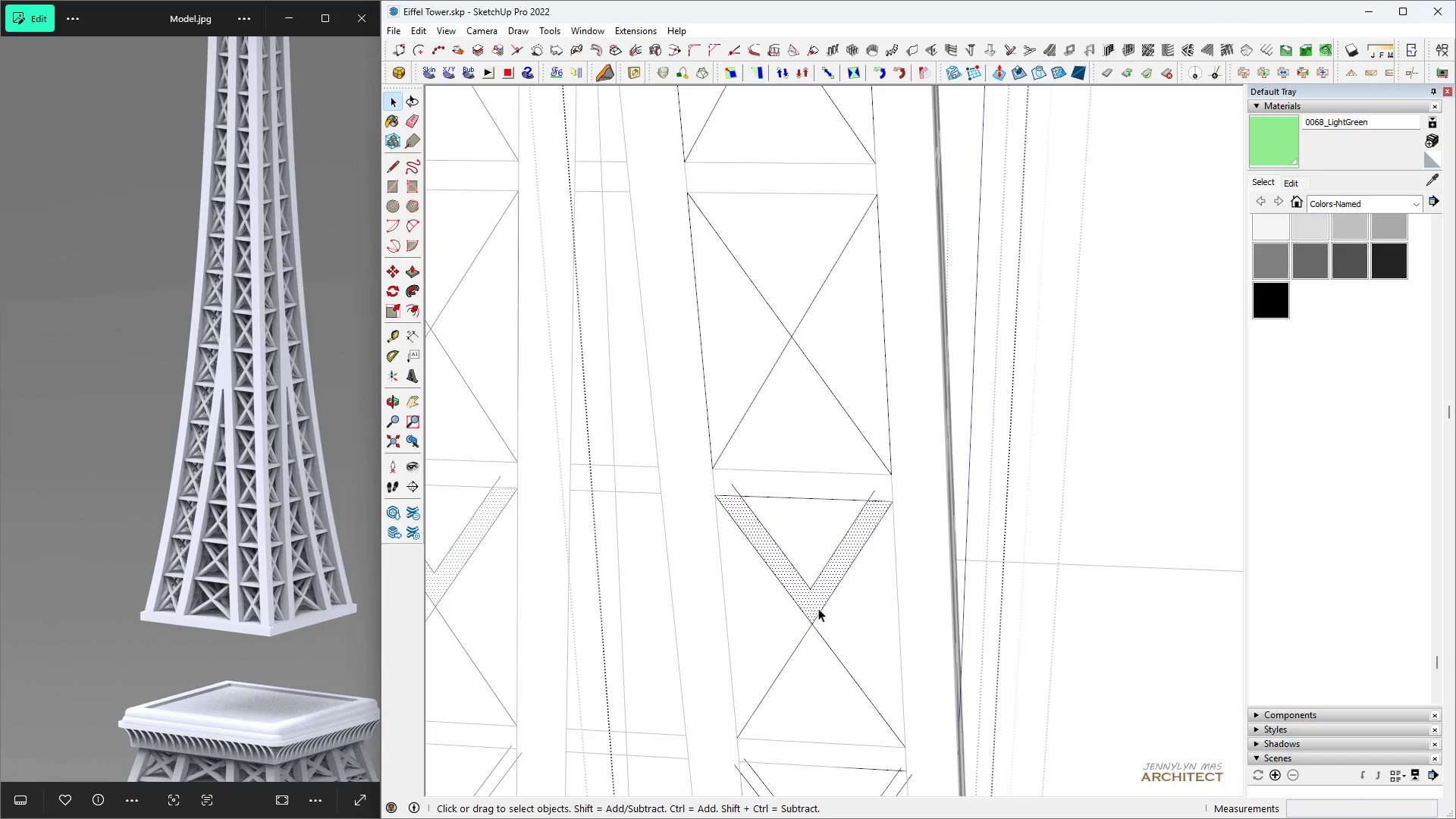 
key(Control+ControlLeft)
 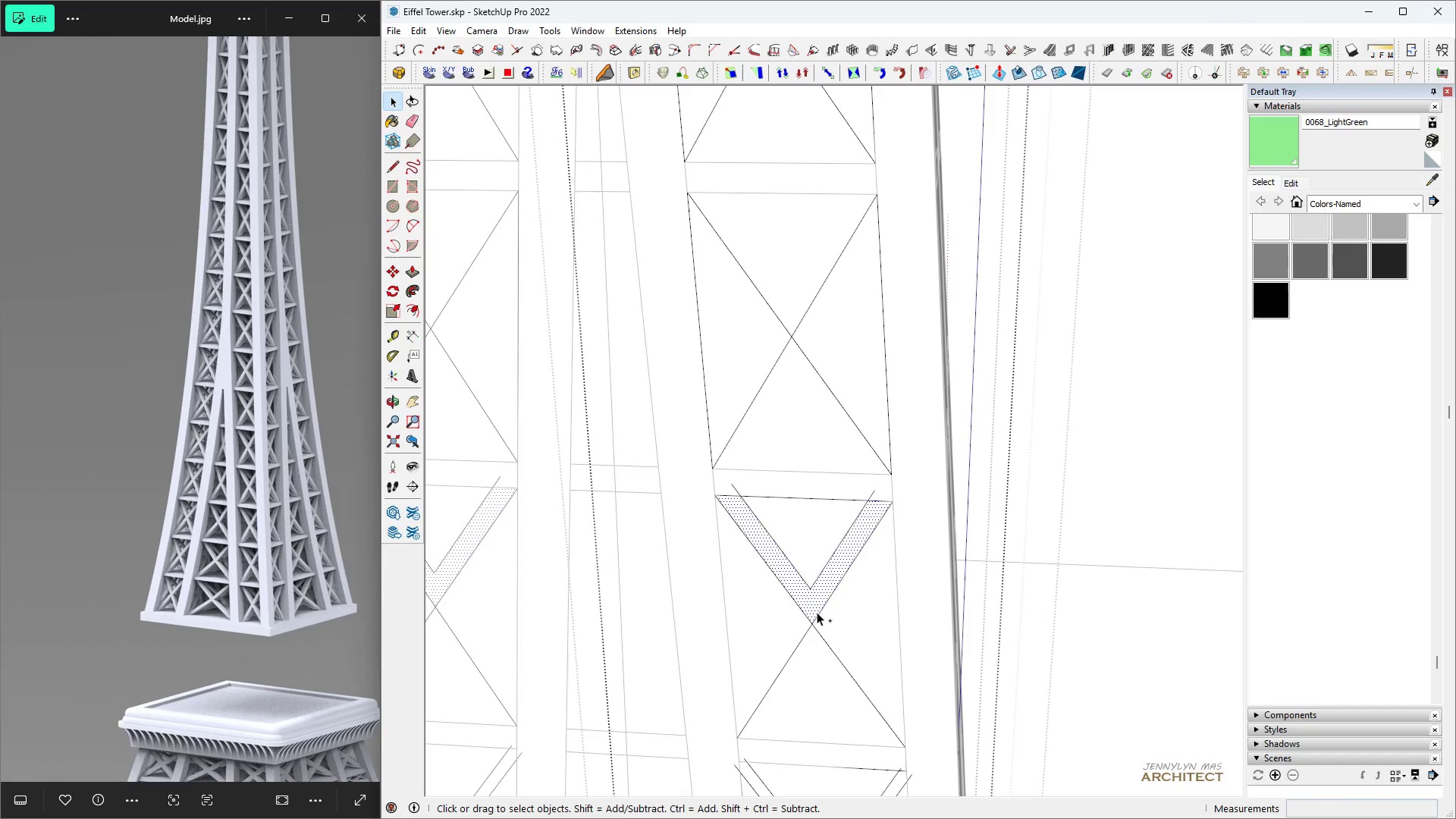 
key(Control+Z)
 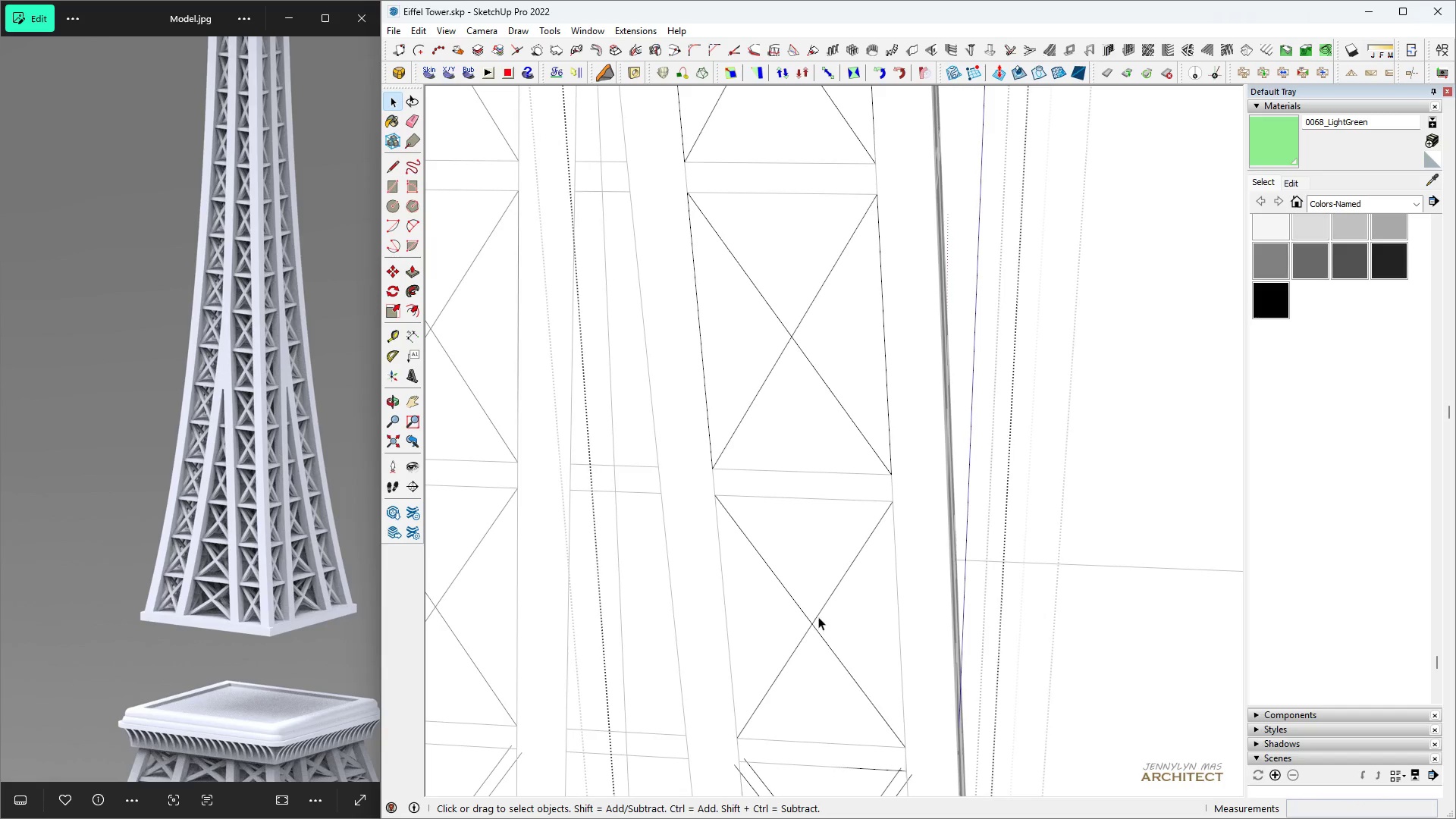 
left_click([818, 617])
 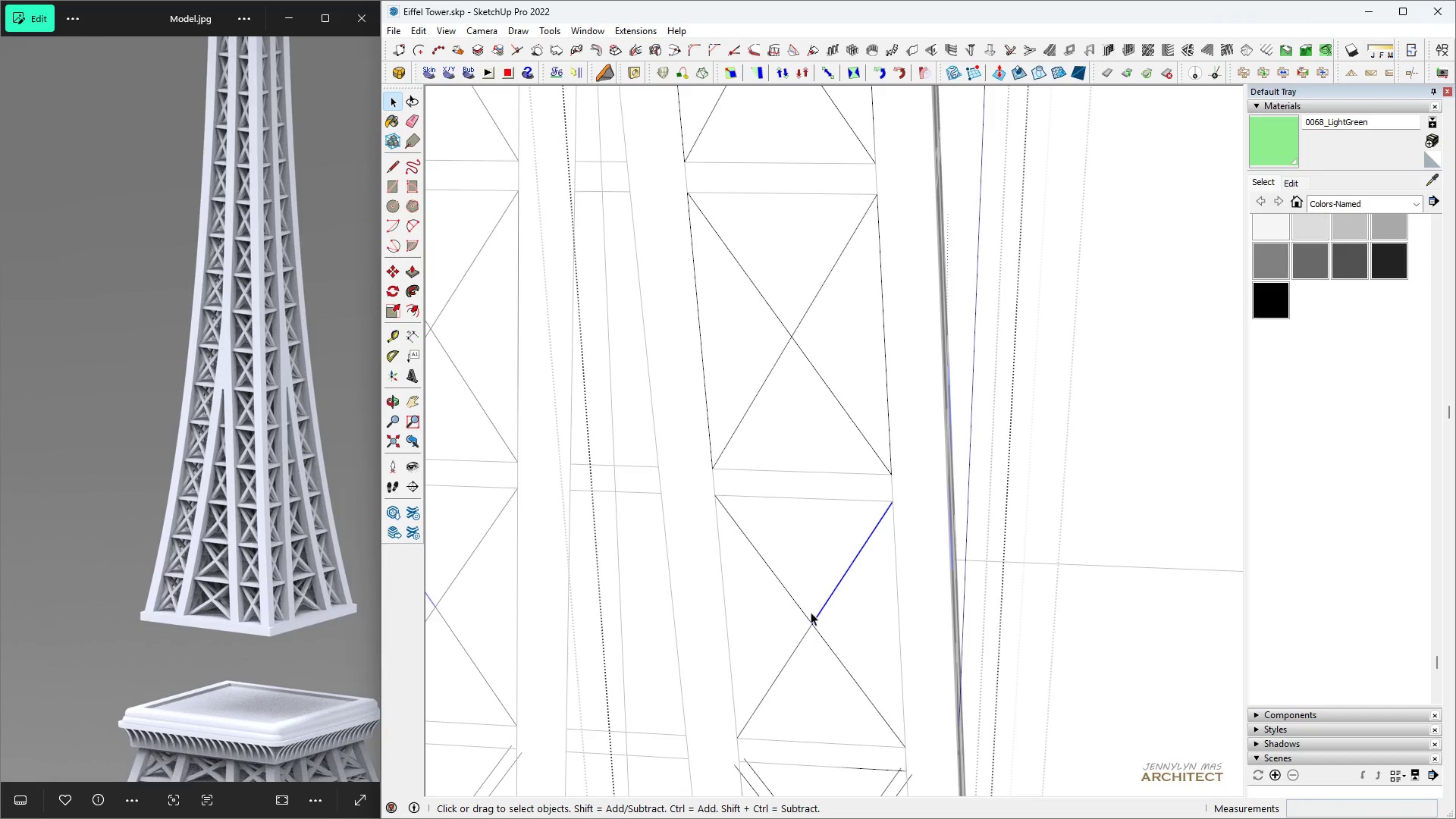 
hold_key(key=ControlLeft, duration=0.53)
left_click([801, 609])
 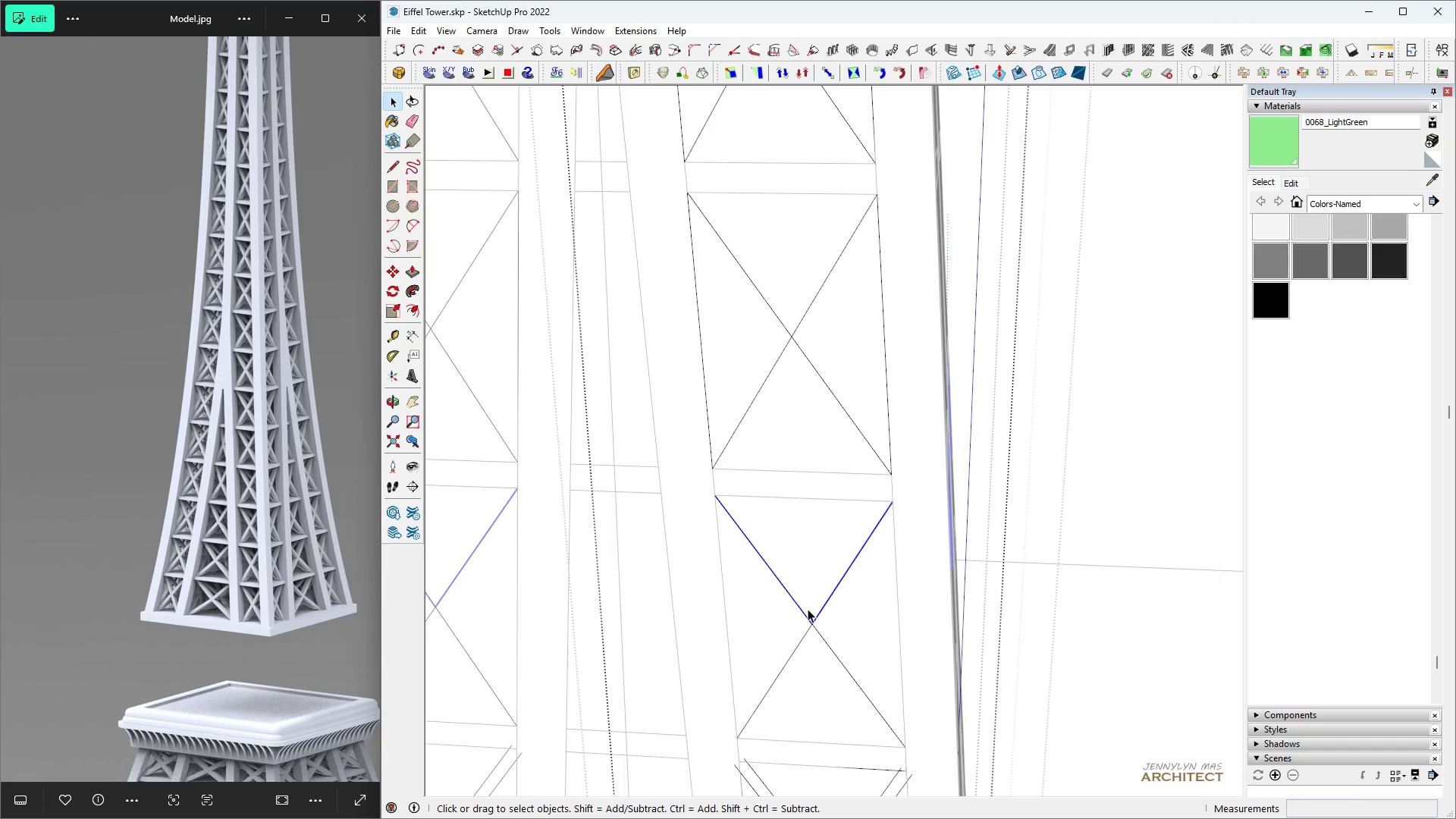 
key(Space)
 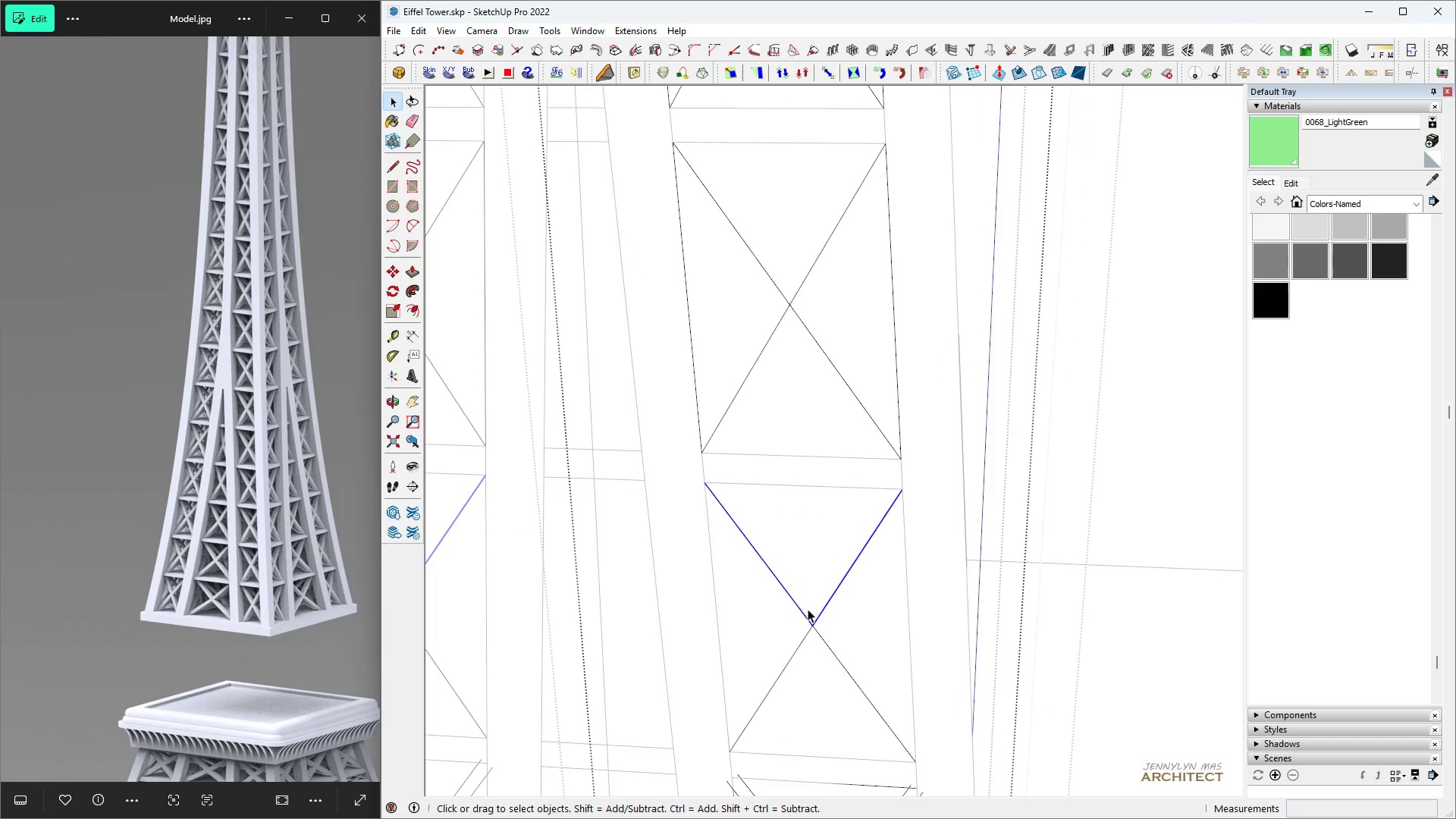 
scroll: coordinate [808, 609], scroll_direction: up, amount: 1.0
 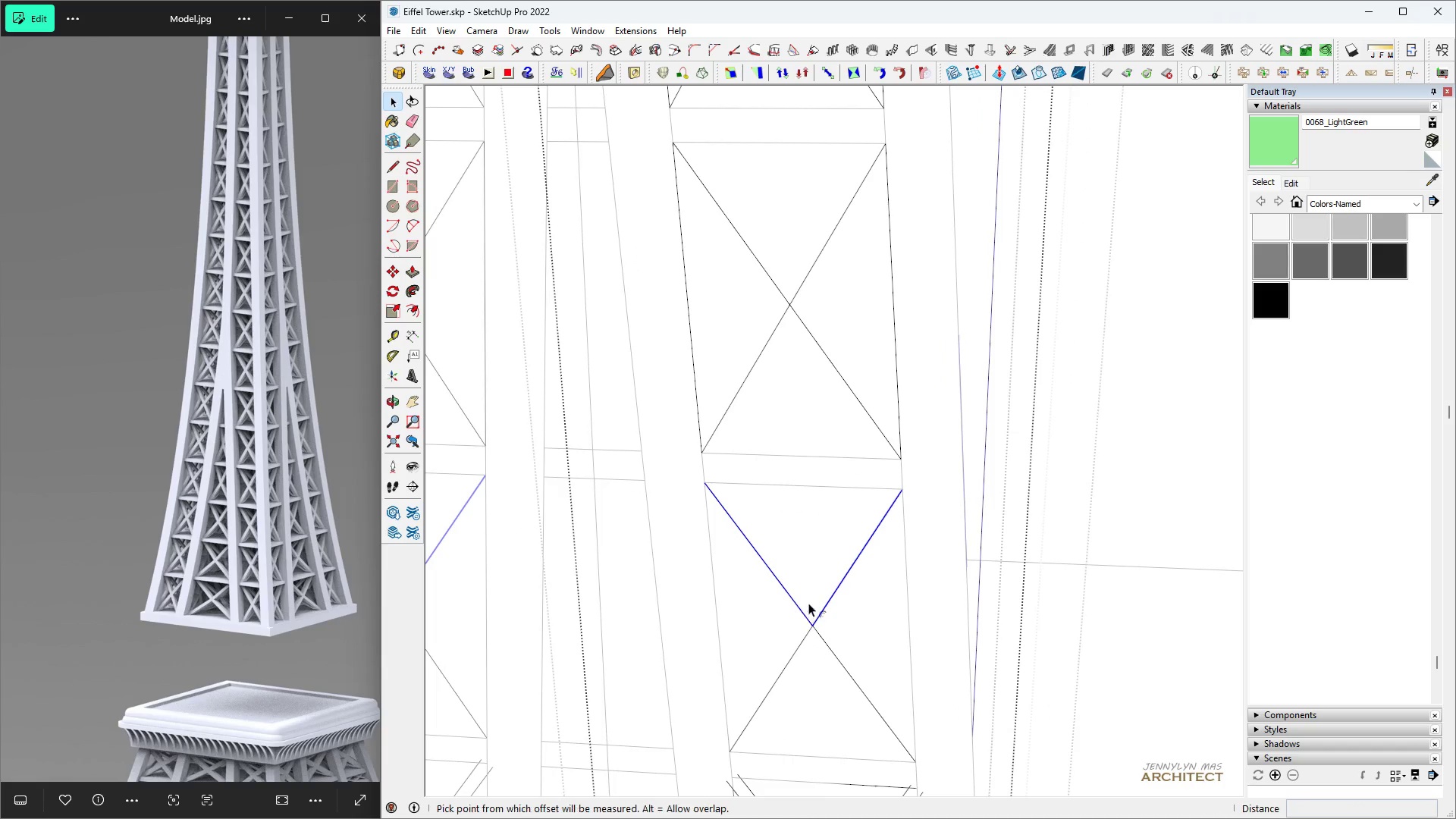 
key(F)
 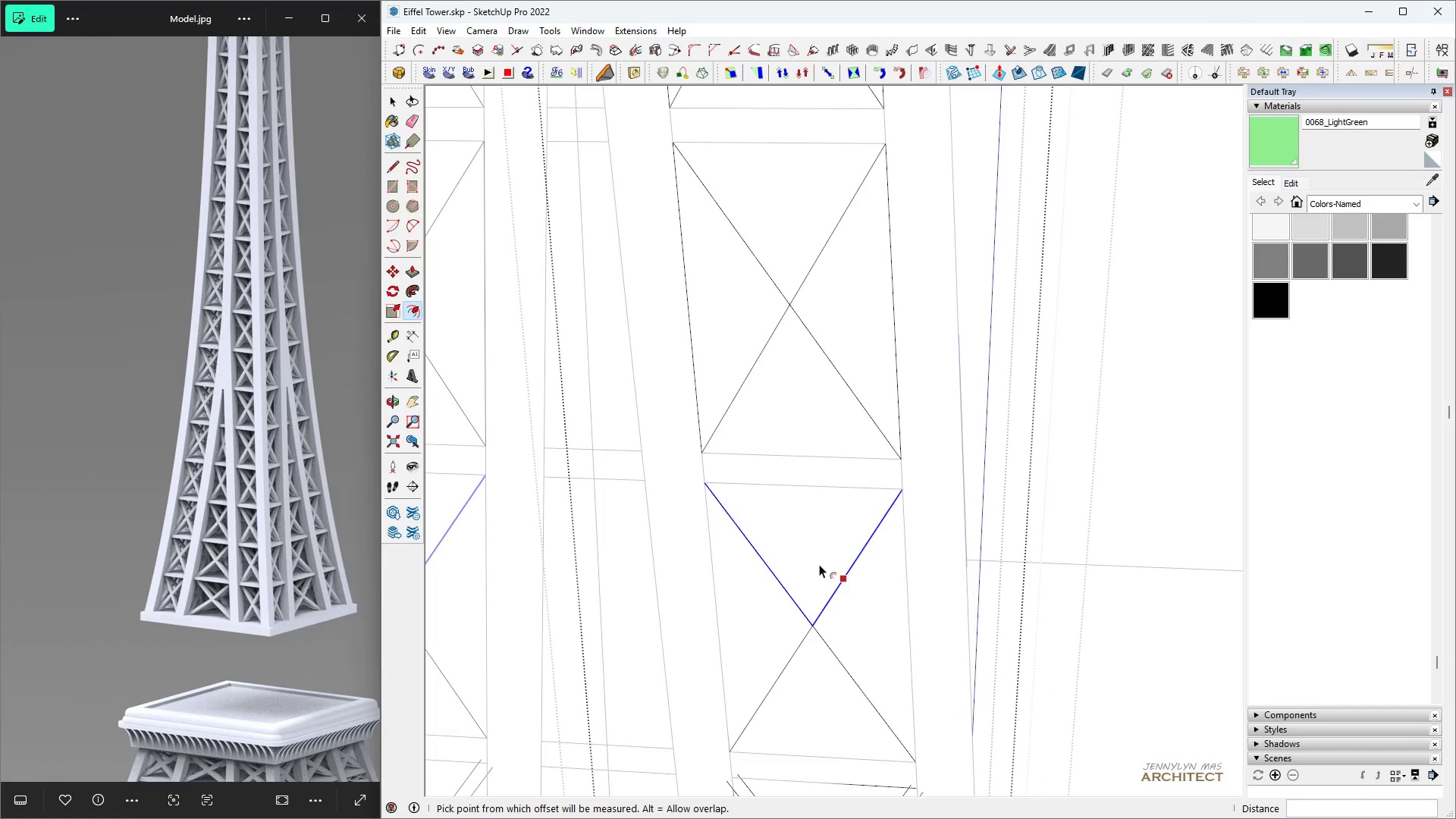 
double_click([819, 564])
 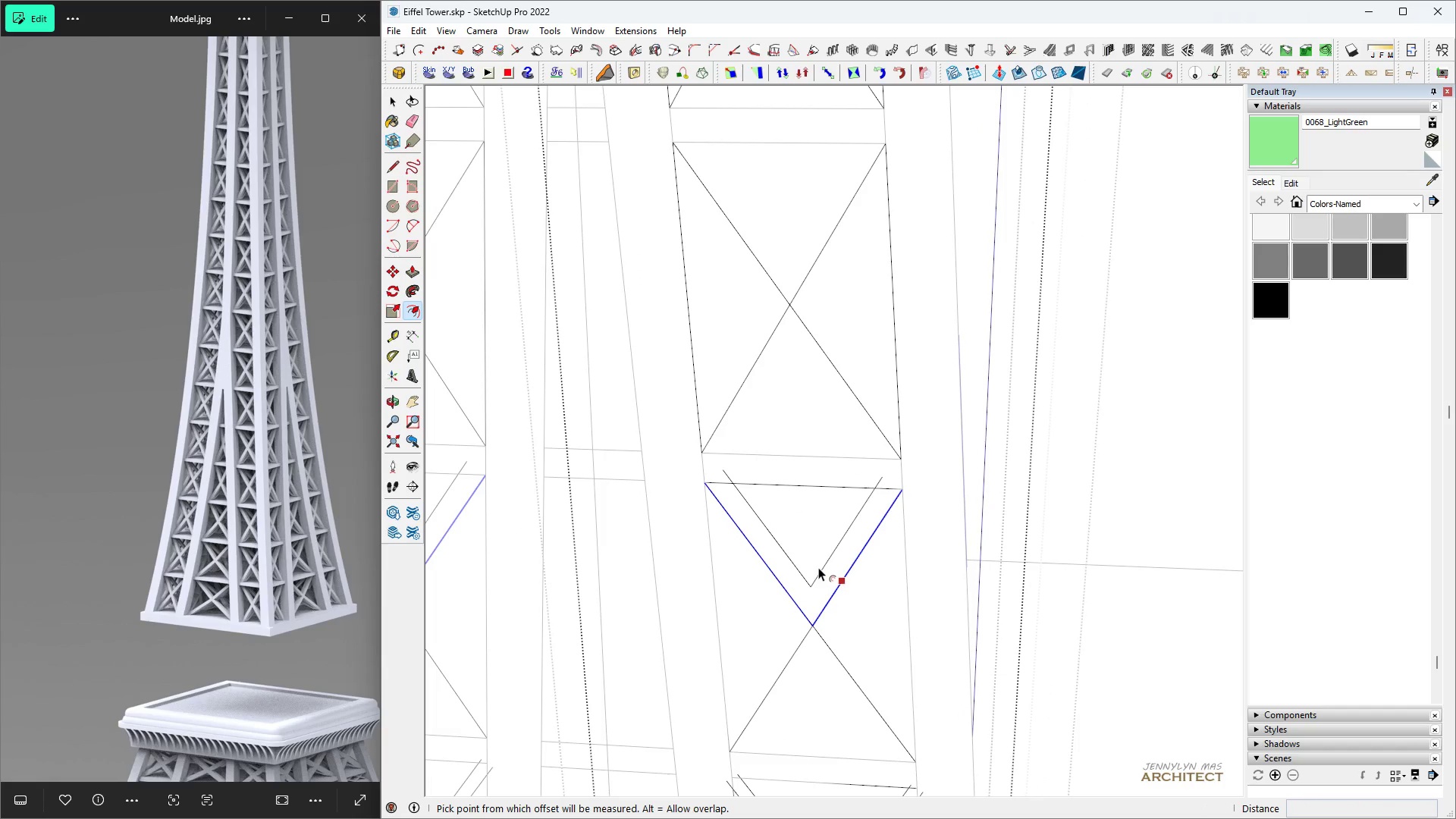 
key(Control+ControlLeft)
 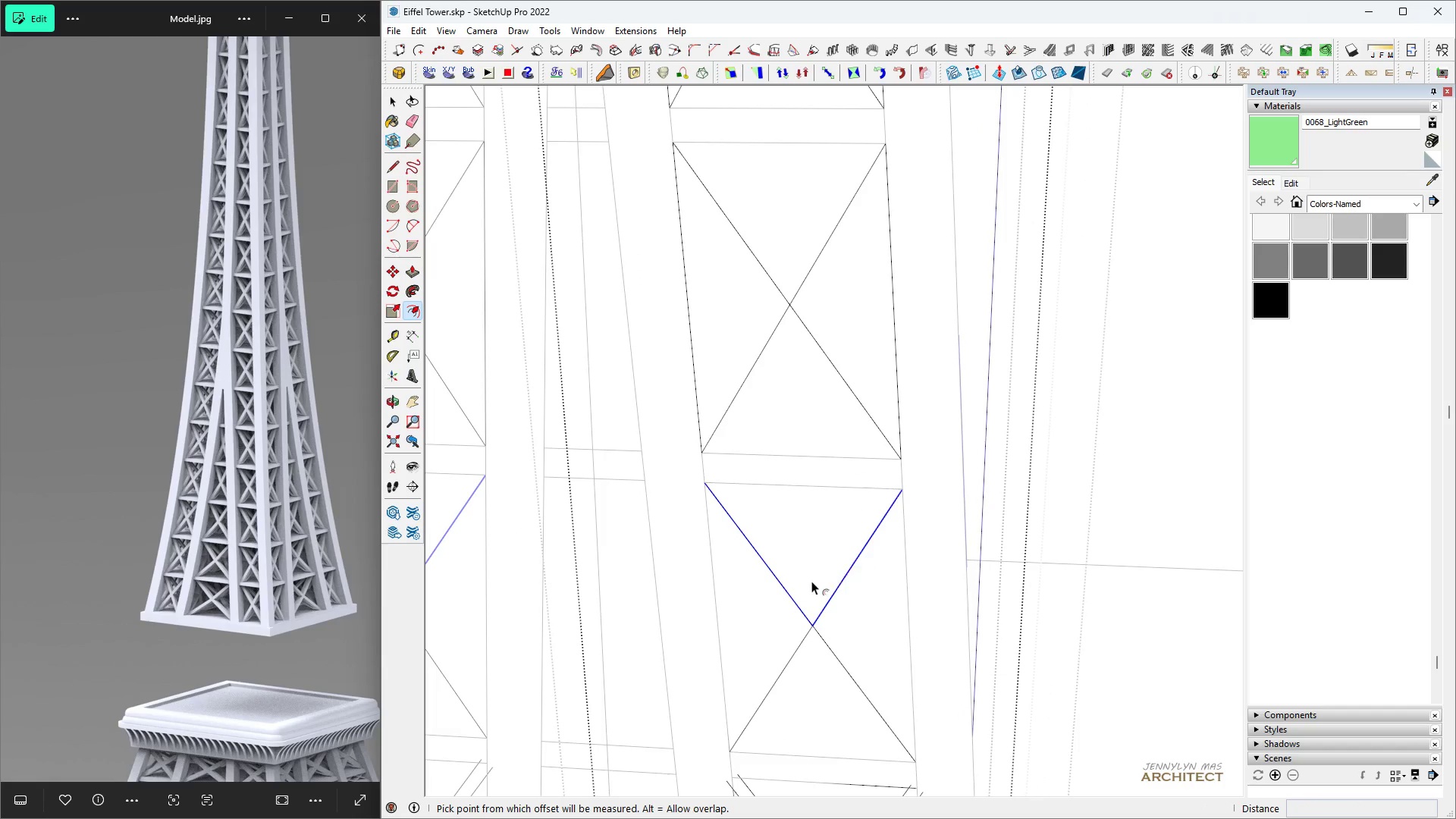 
key(Control+Z)
 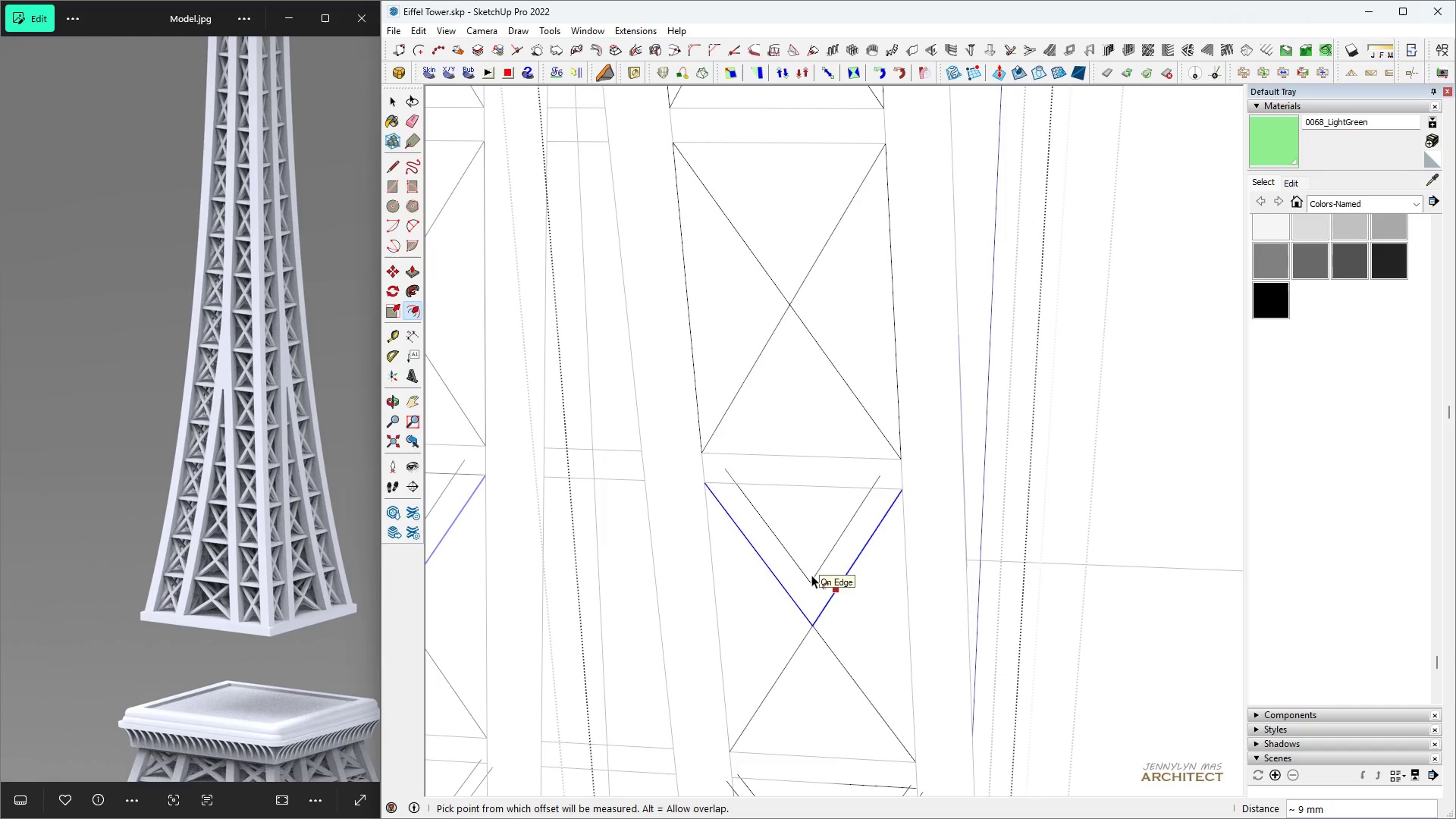 
key(3)
 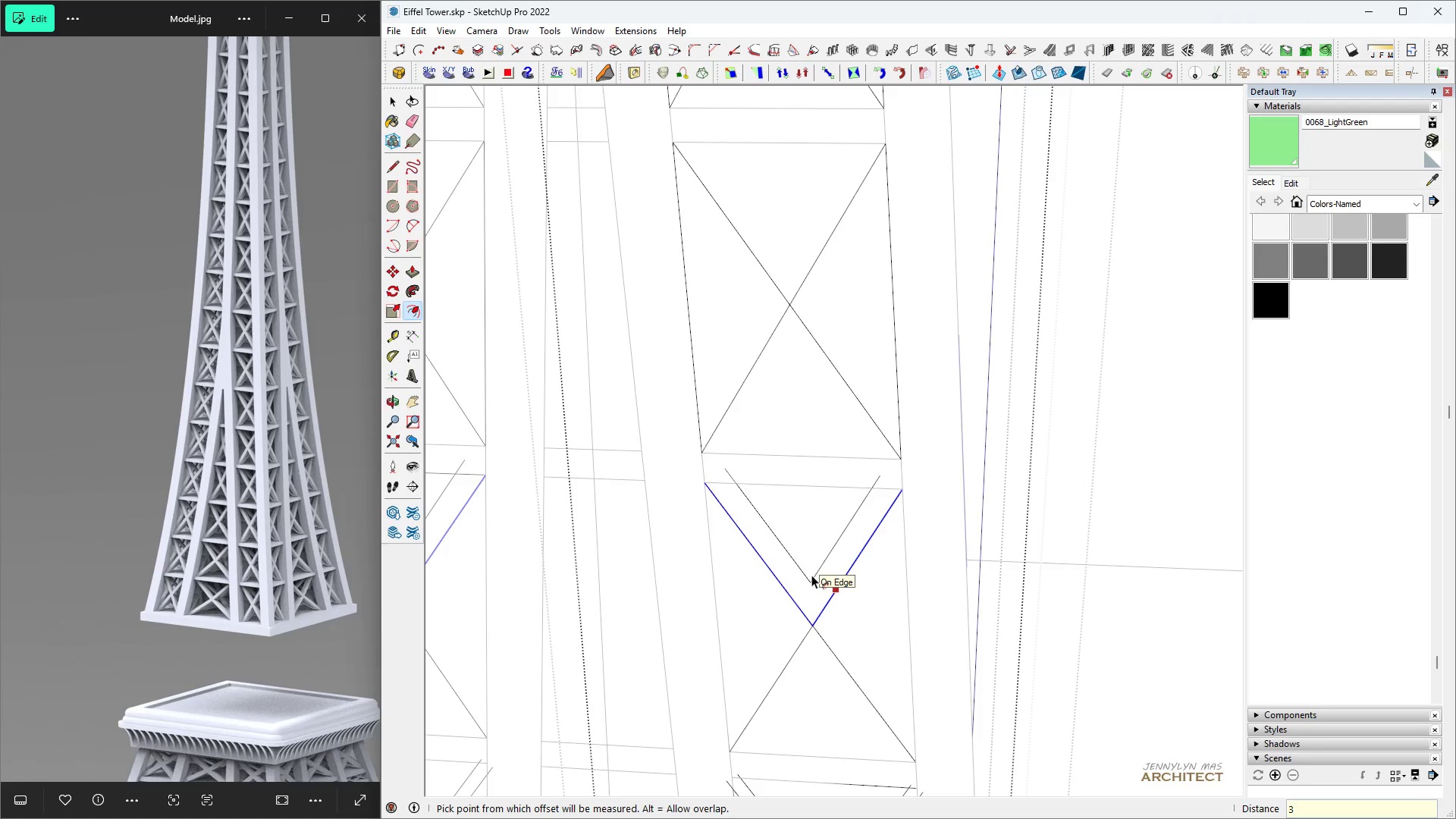 
key(Enter)
 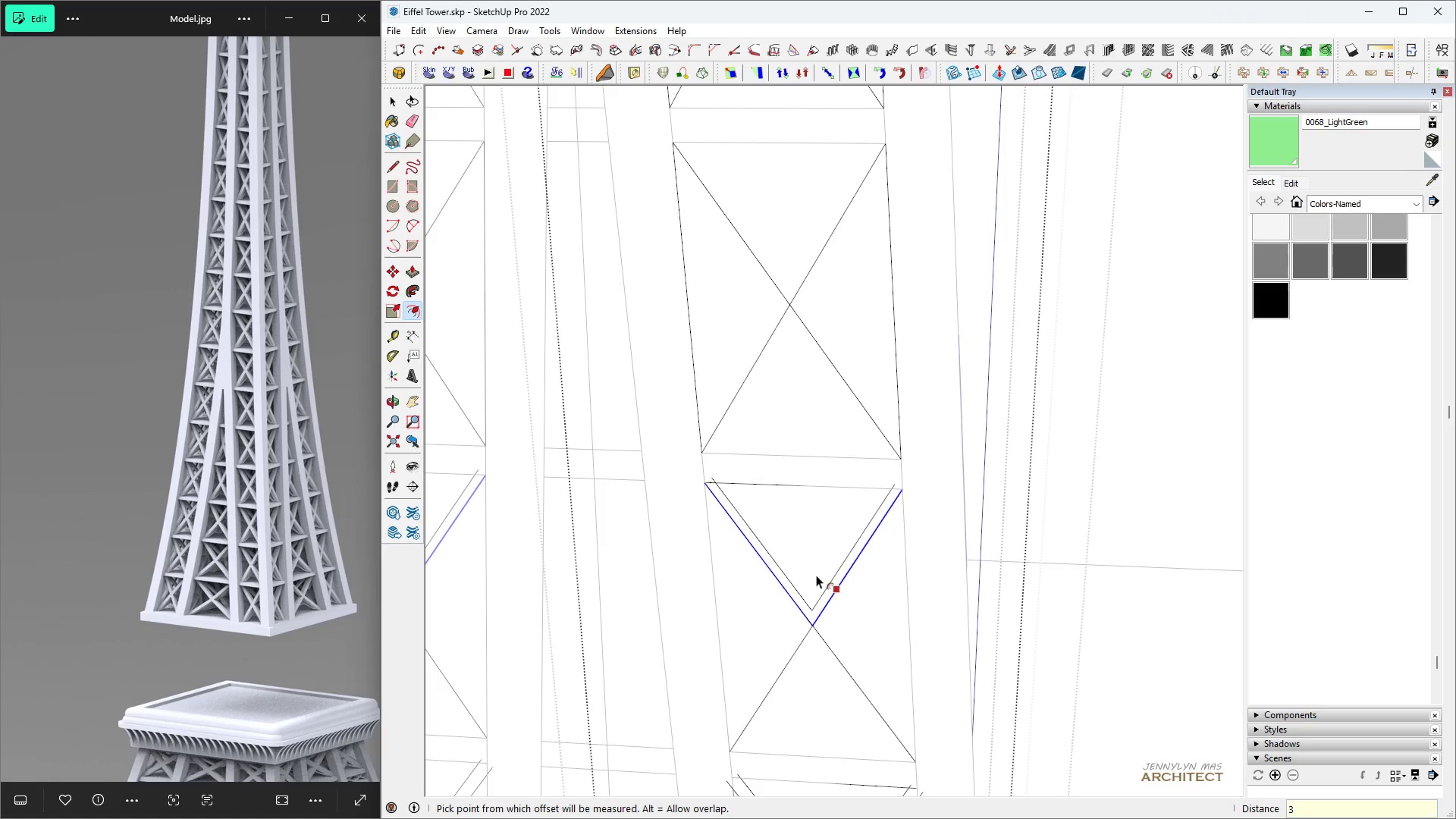 
key(Space)
 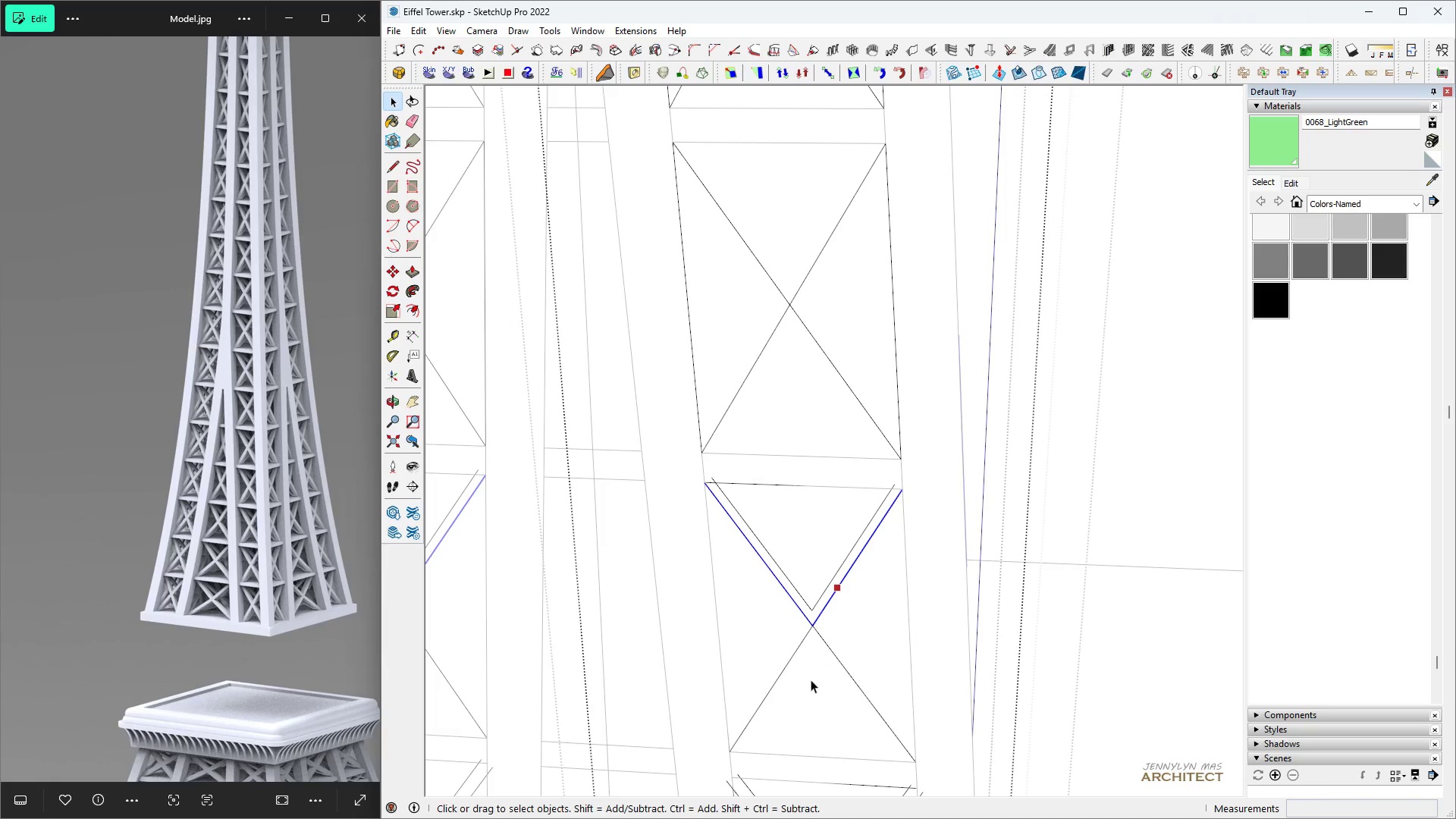 
key(H)
 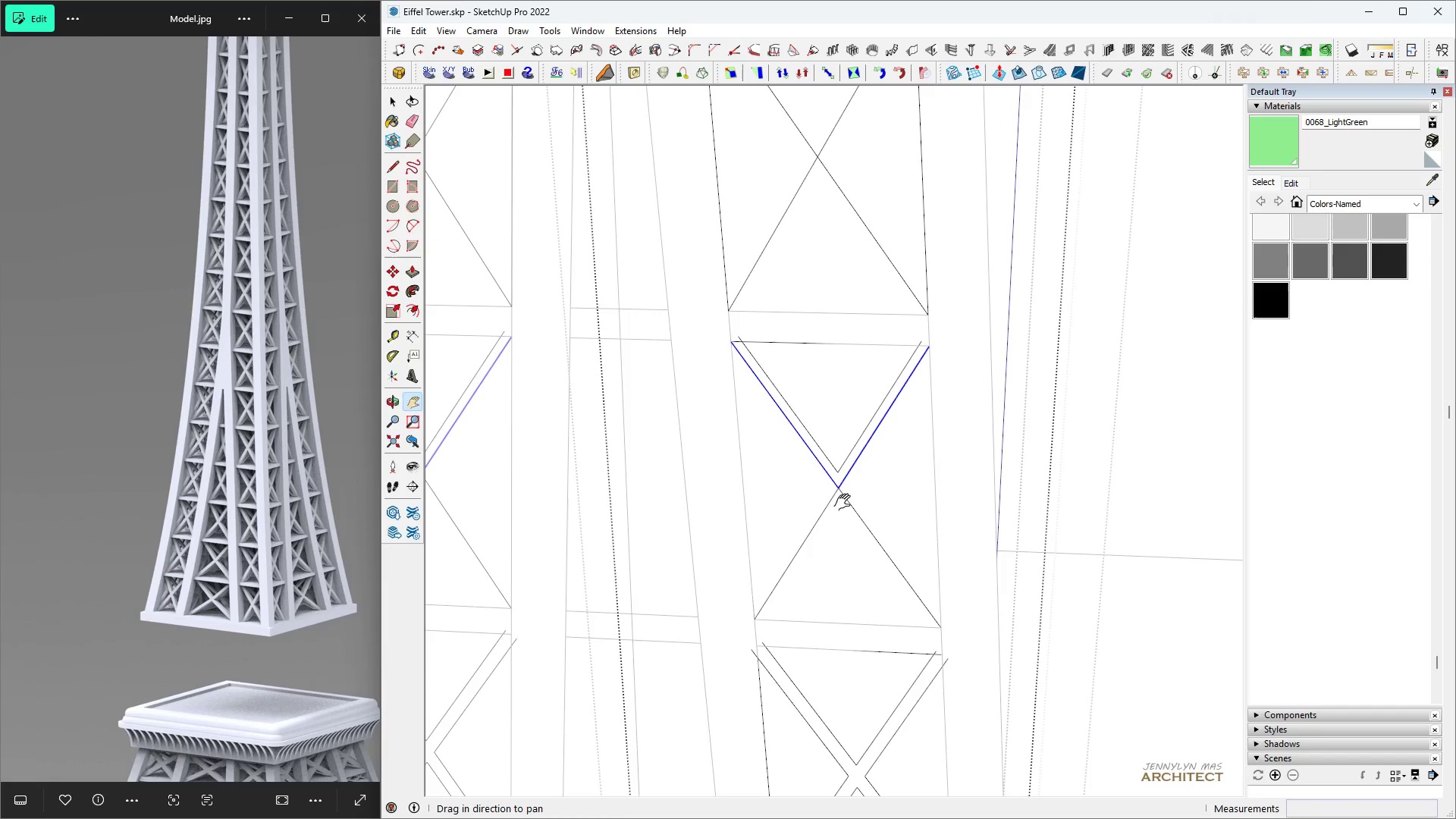 
key(Space)
 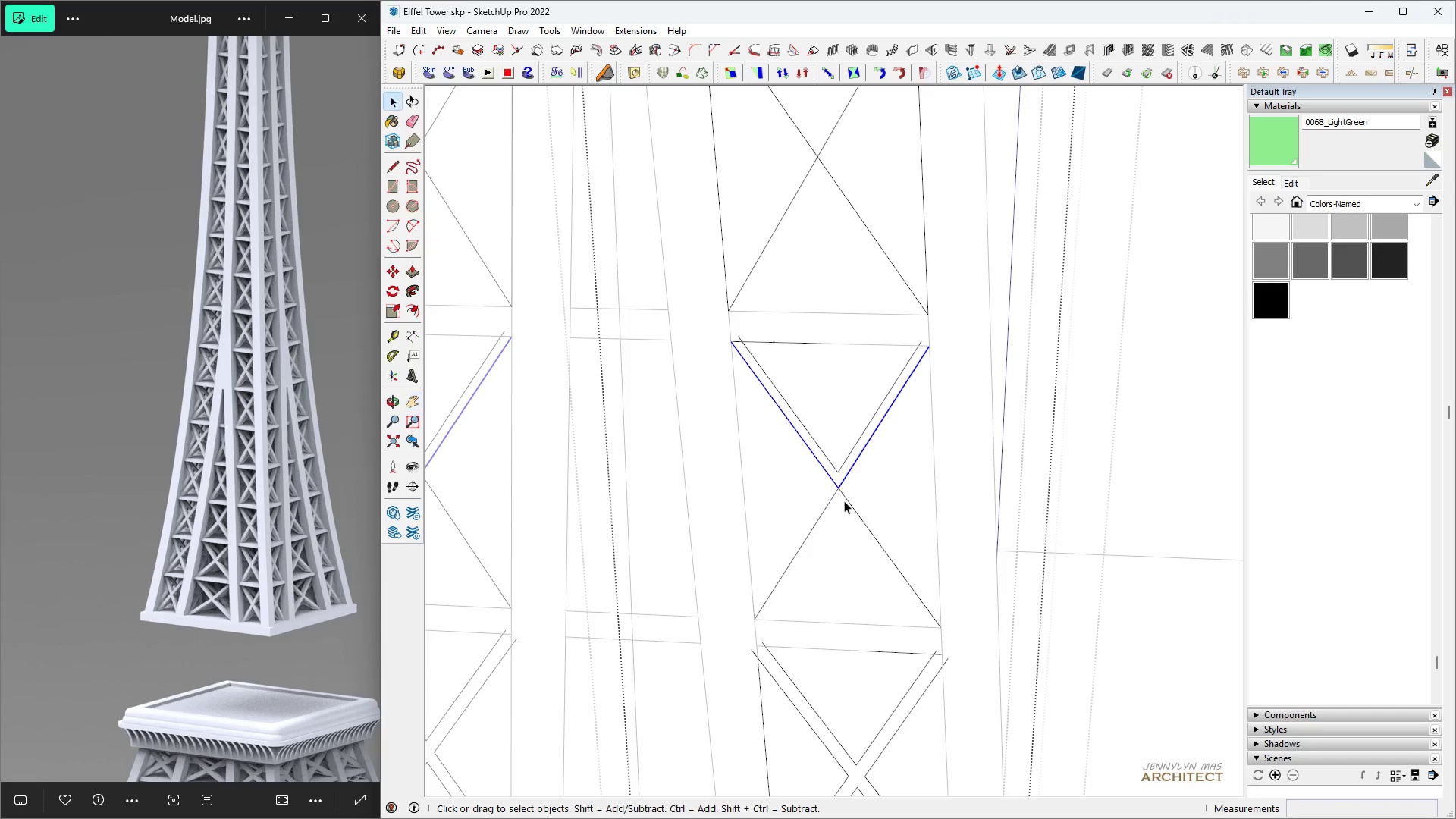 
scroll: coordinate [842, 499], scroll_direction: up, amount: 4.0
 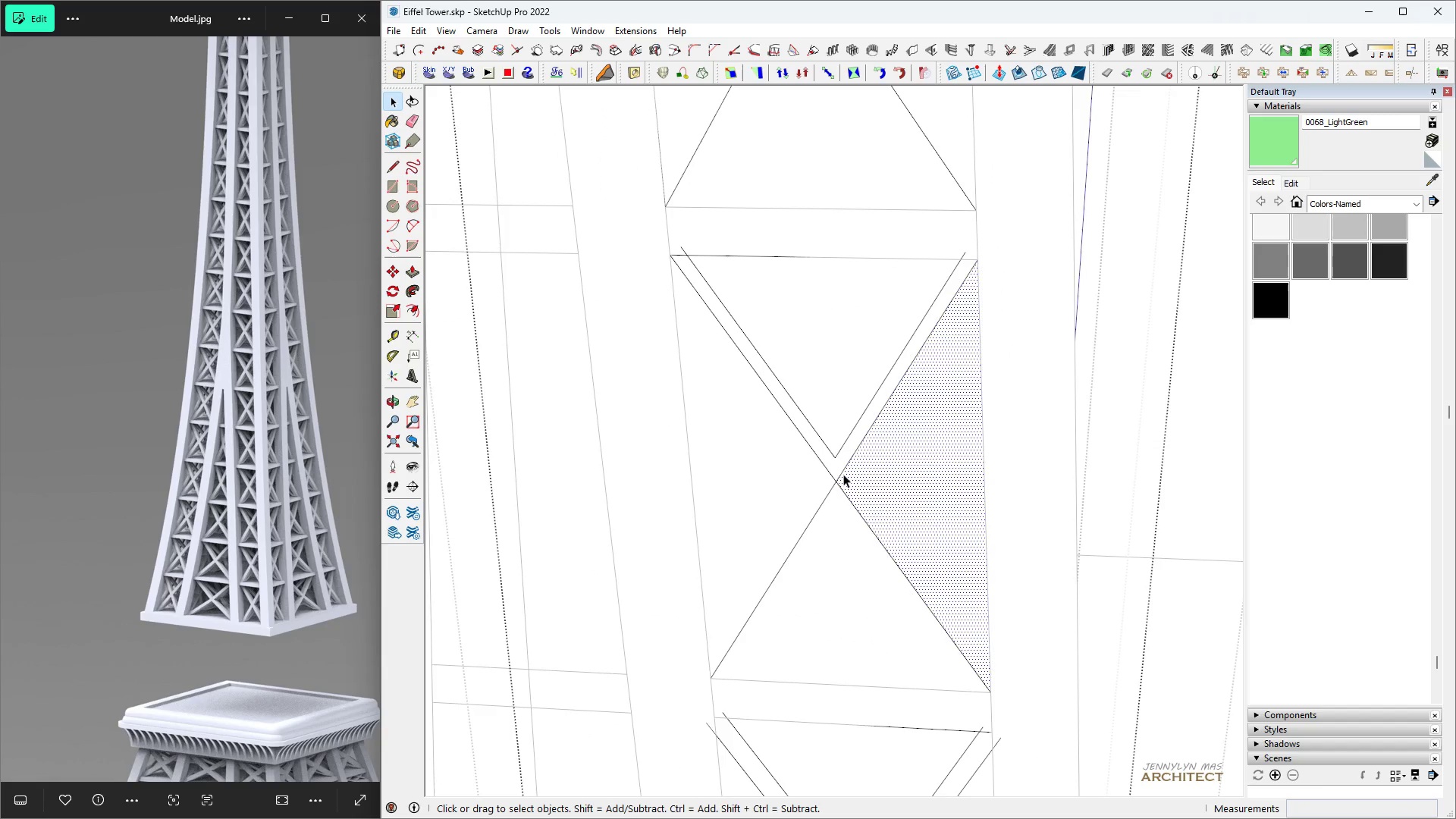 
double_click([843, 474])
 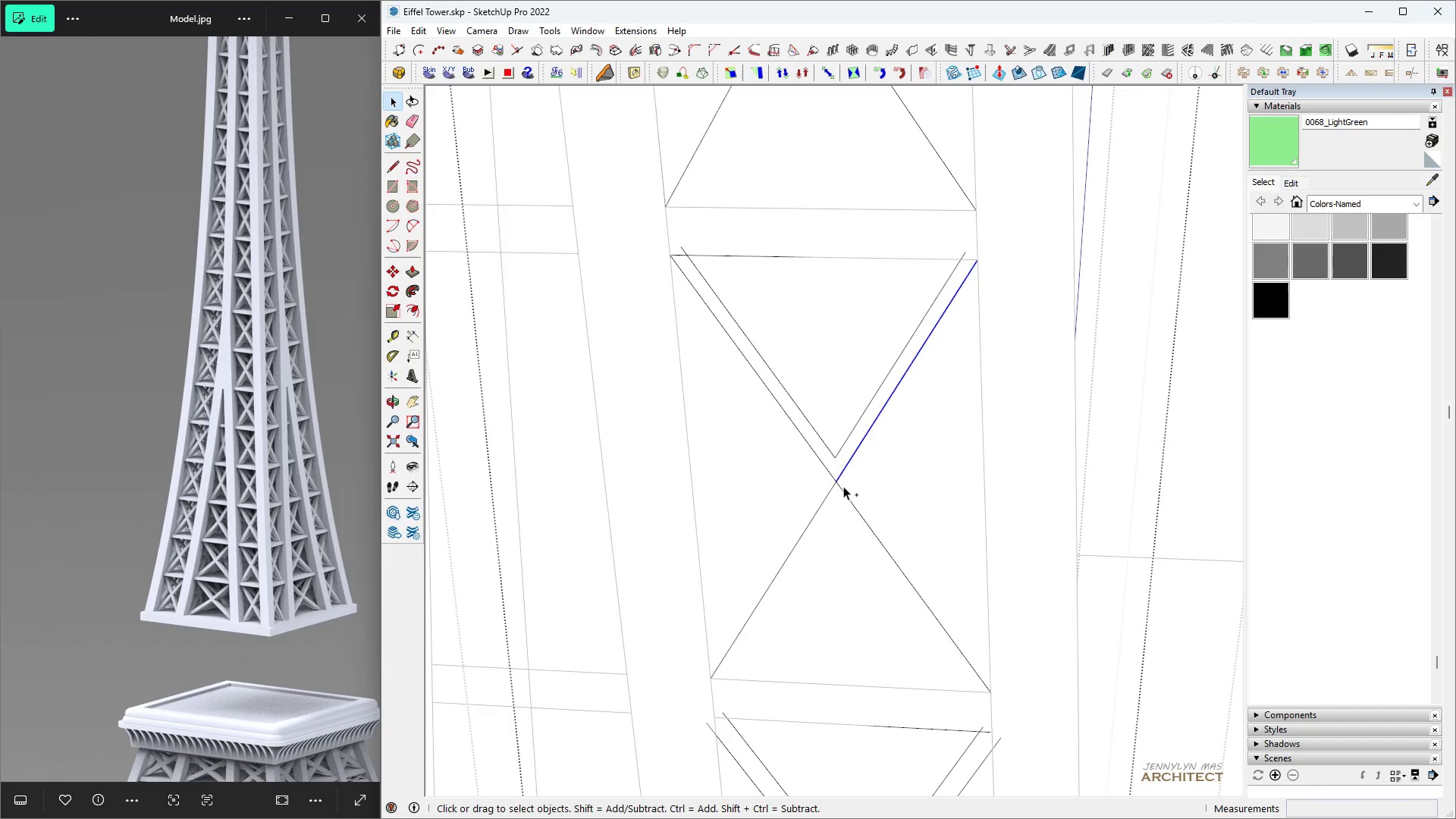 
left_click([844, 491])
 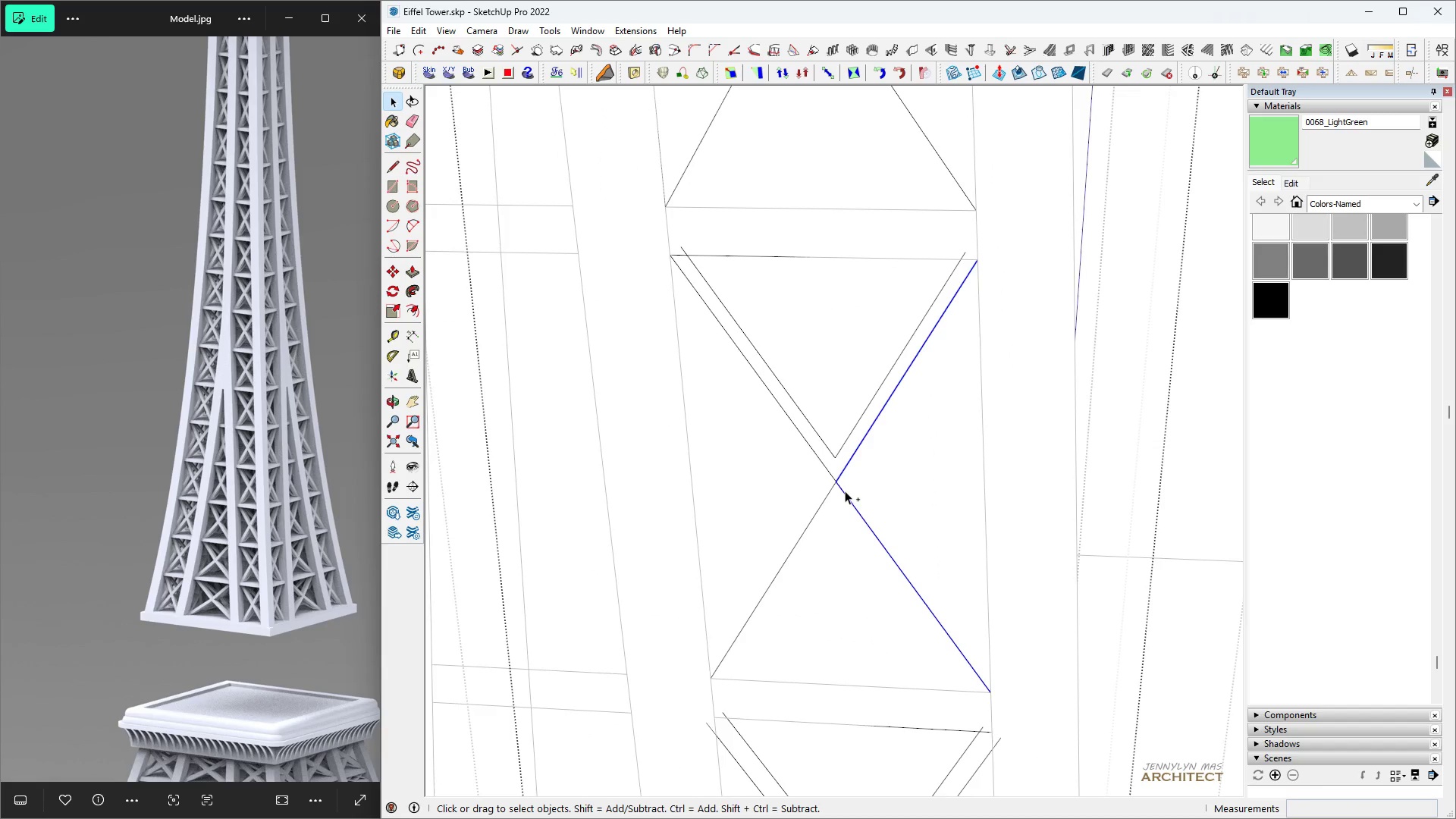 
key(Control+Space)
 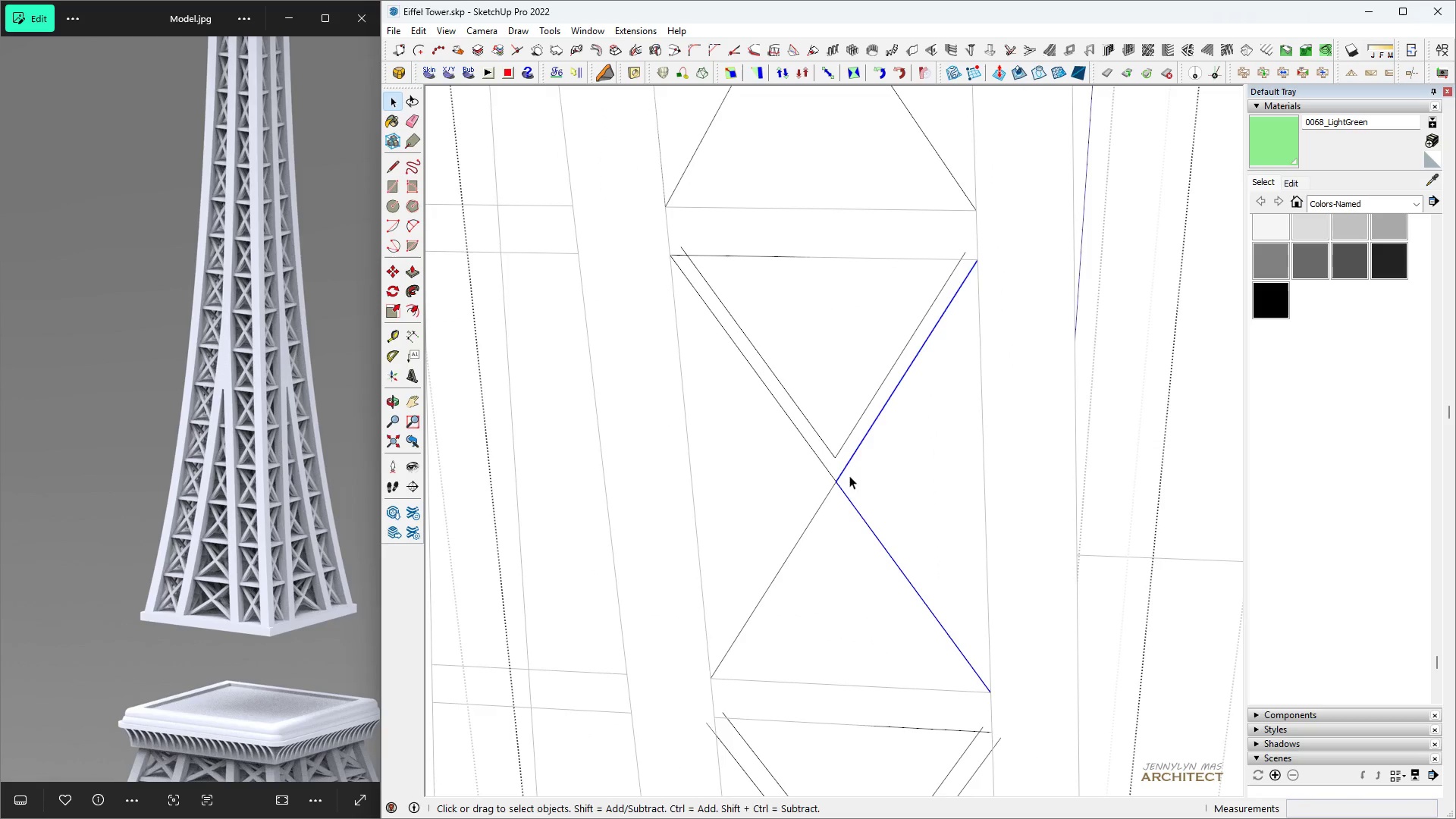 
key(F)
 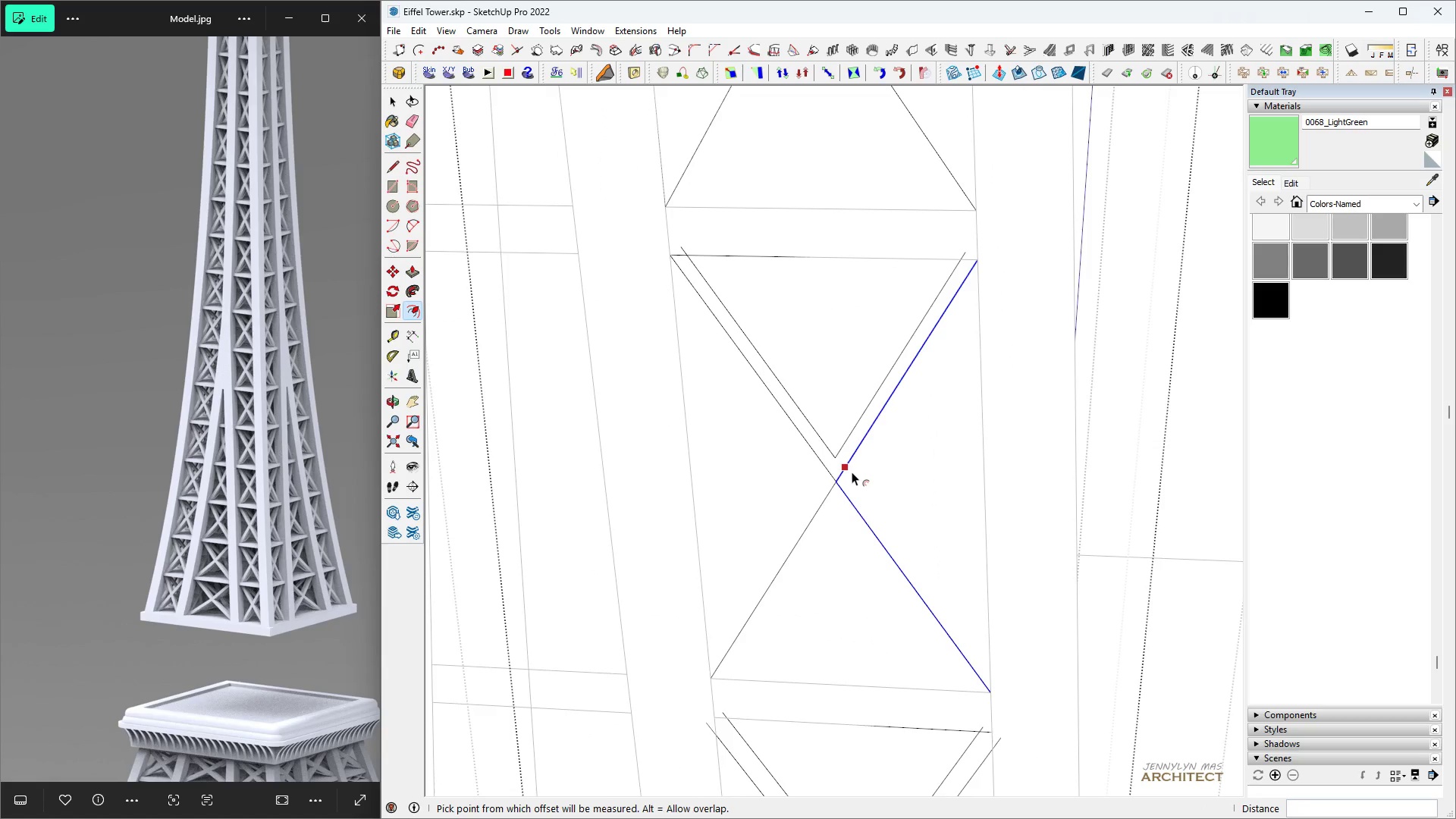 
double_click([852, 472])
 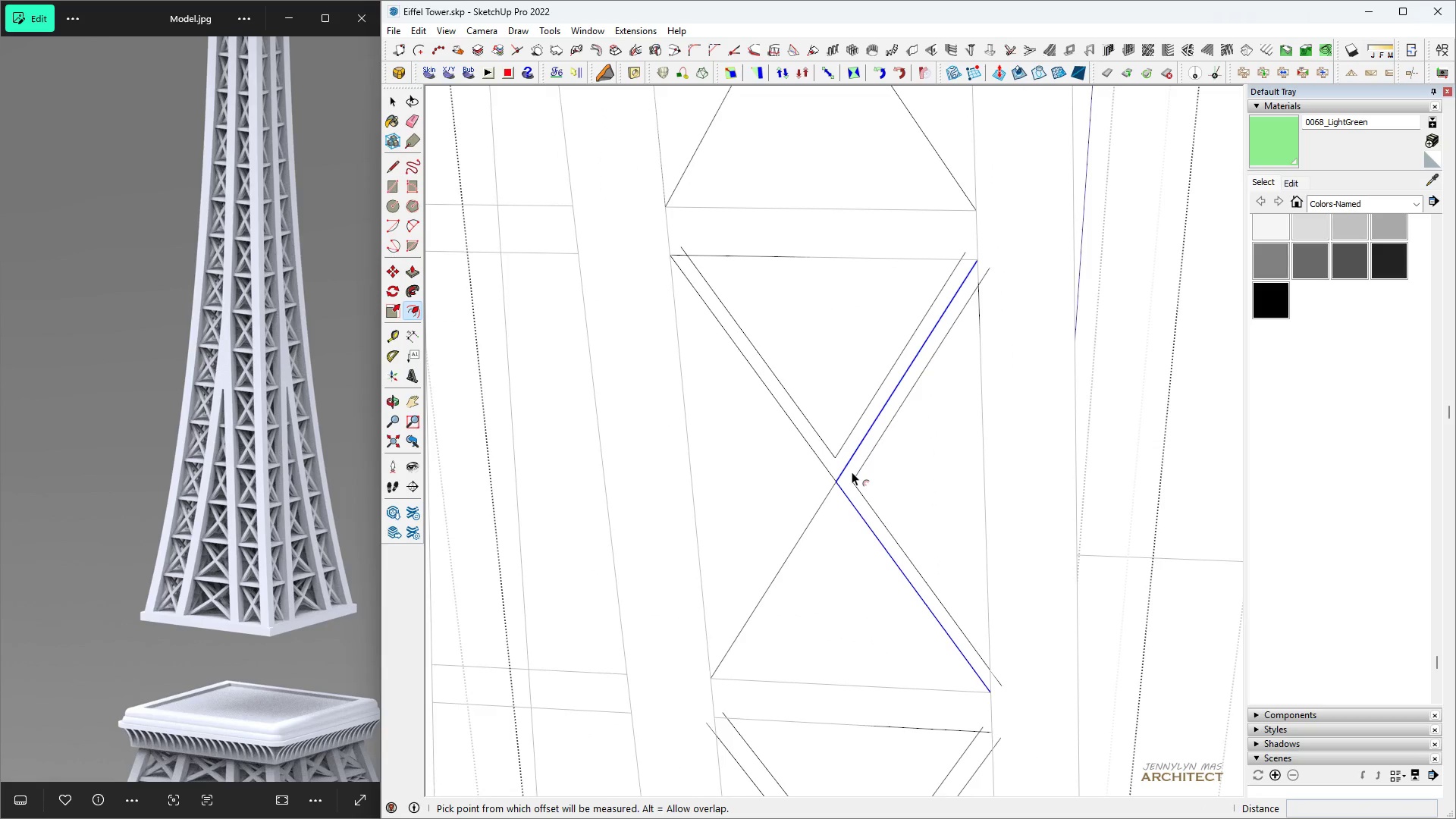 
key(Space)
 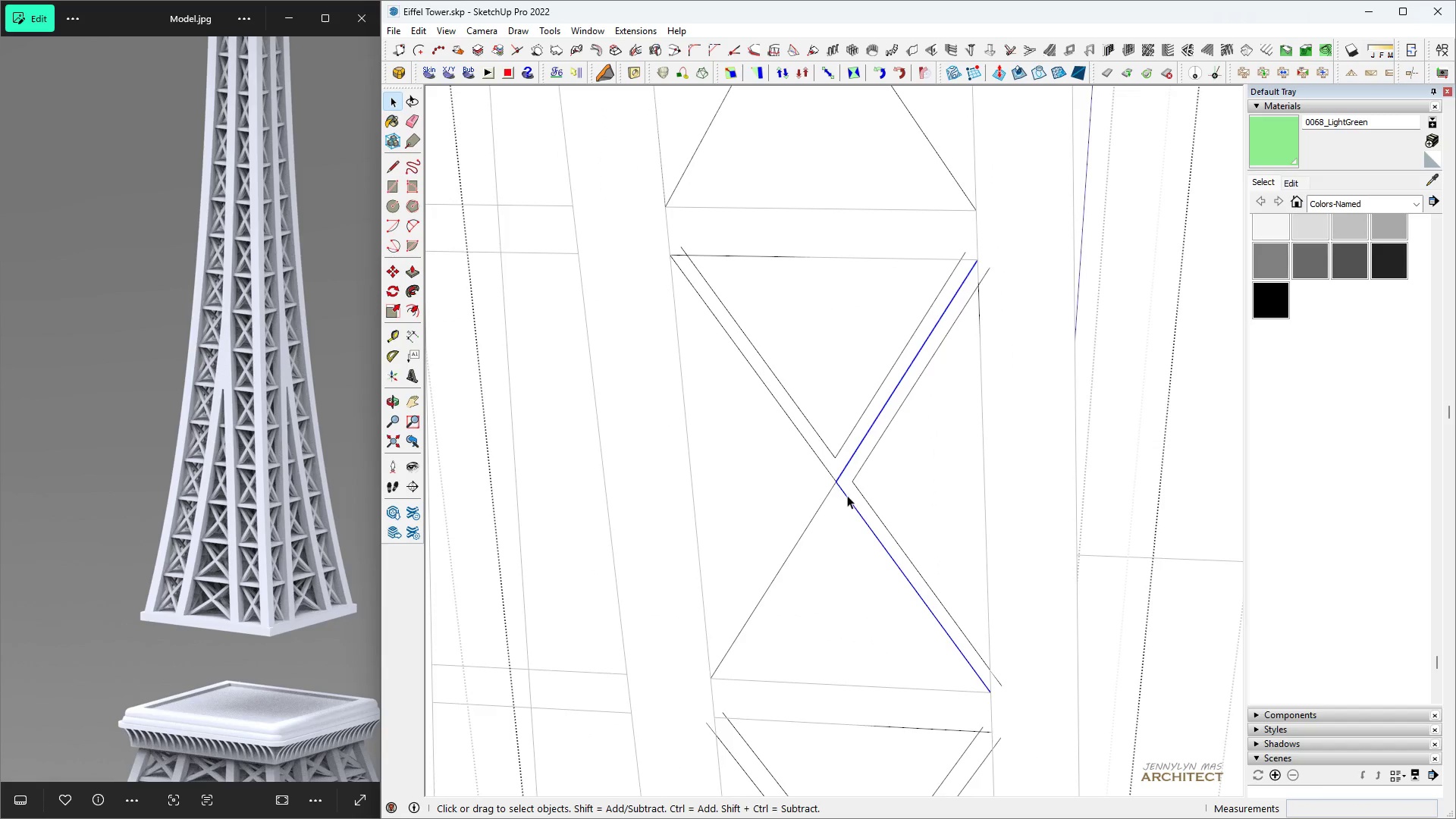 
left_click([847, 495])
 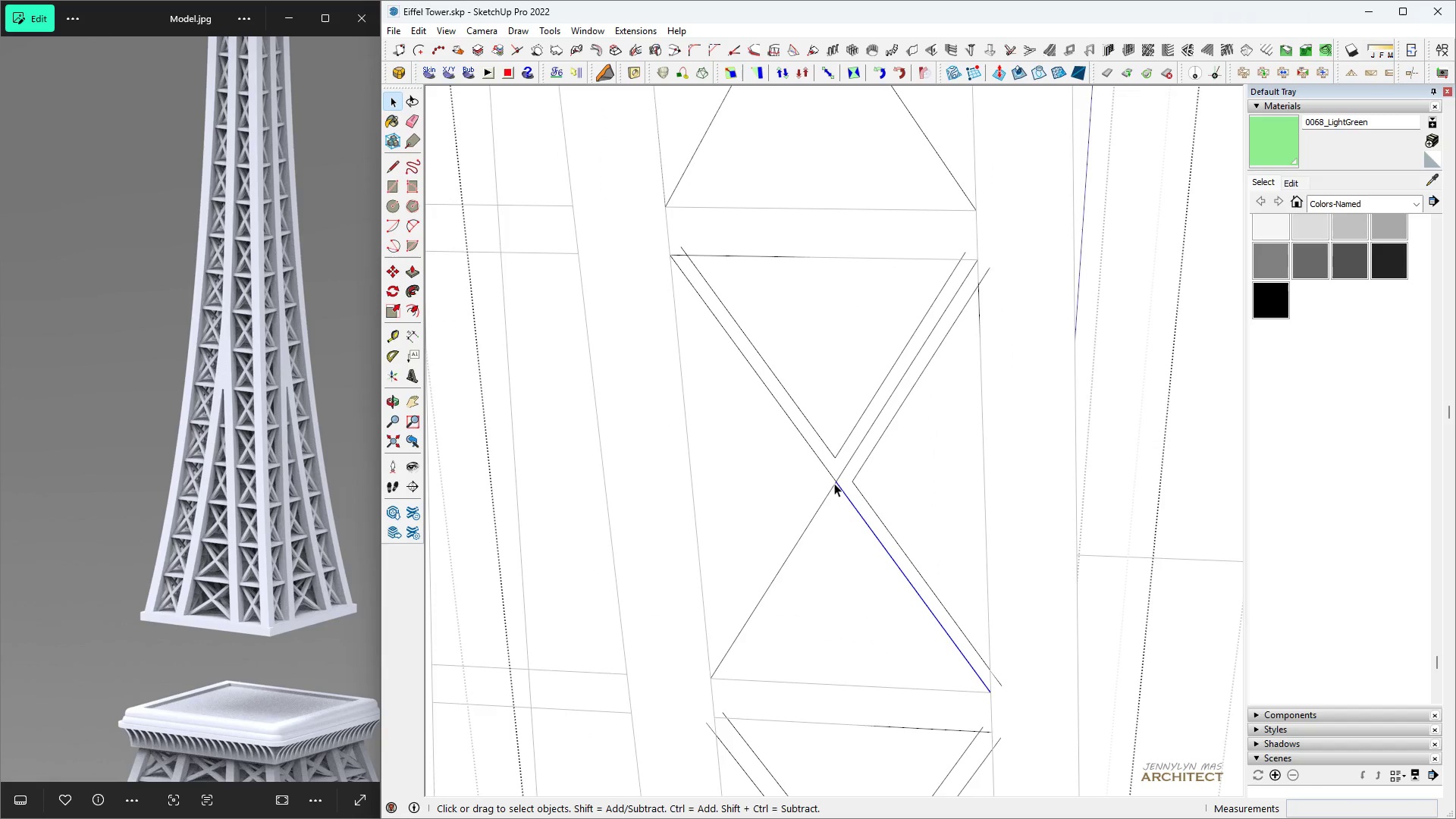 
left_click([833, 485])
 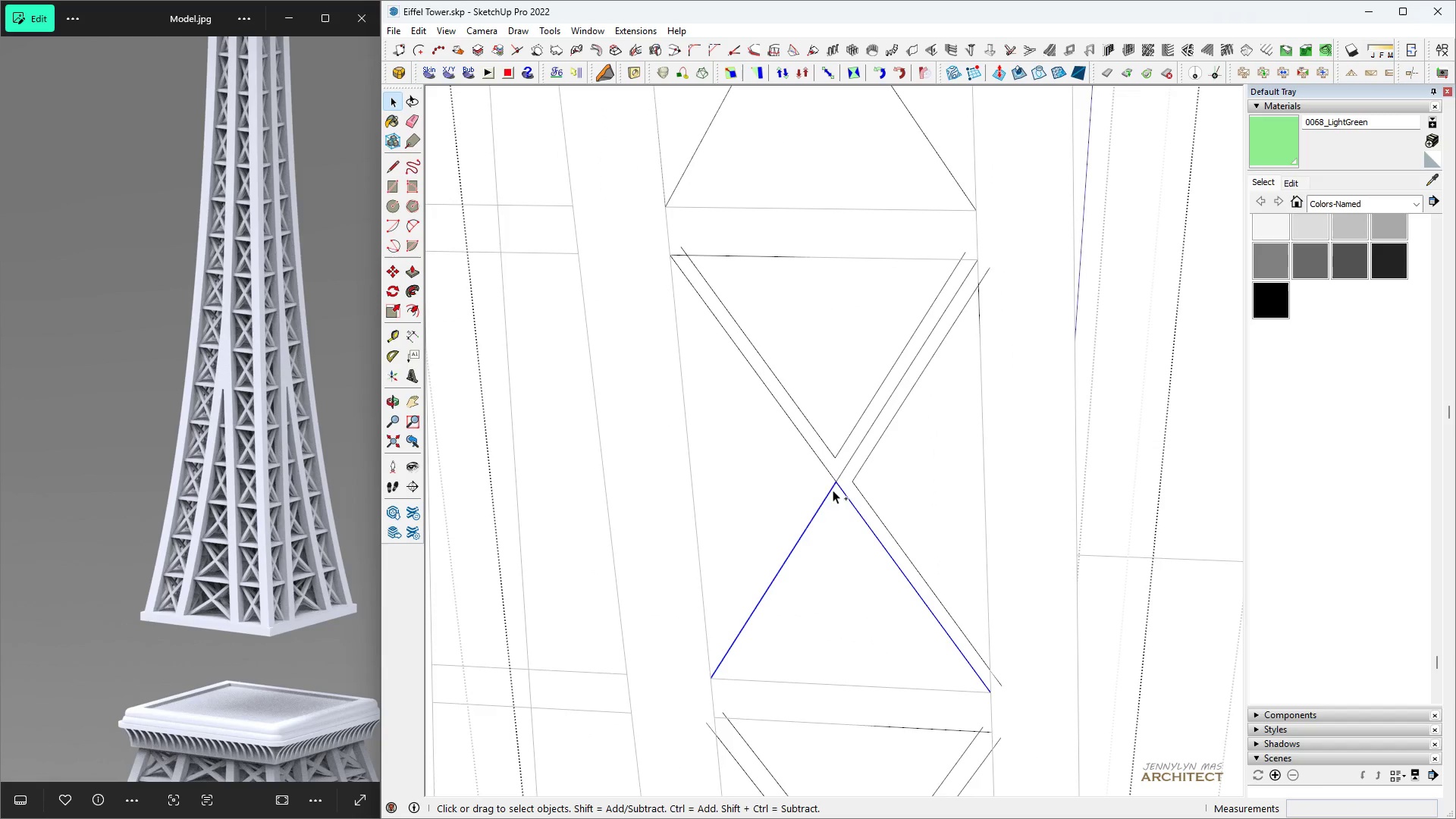 
key(Control+Space)
 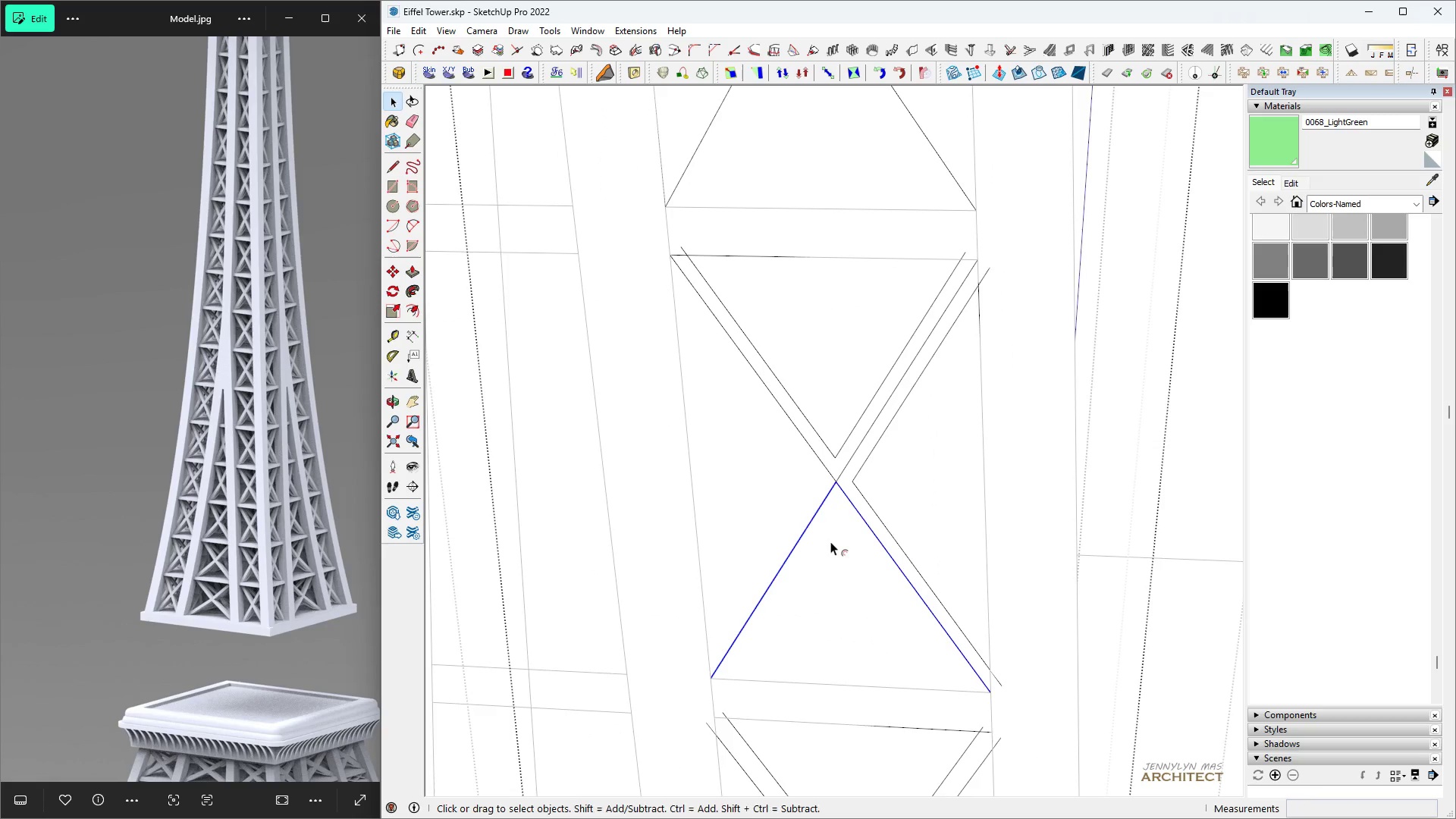 
key(F)
 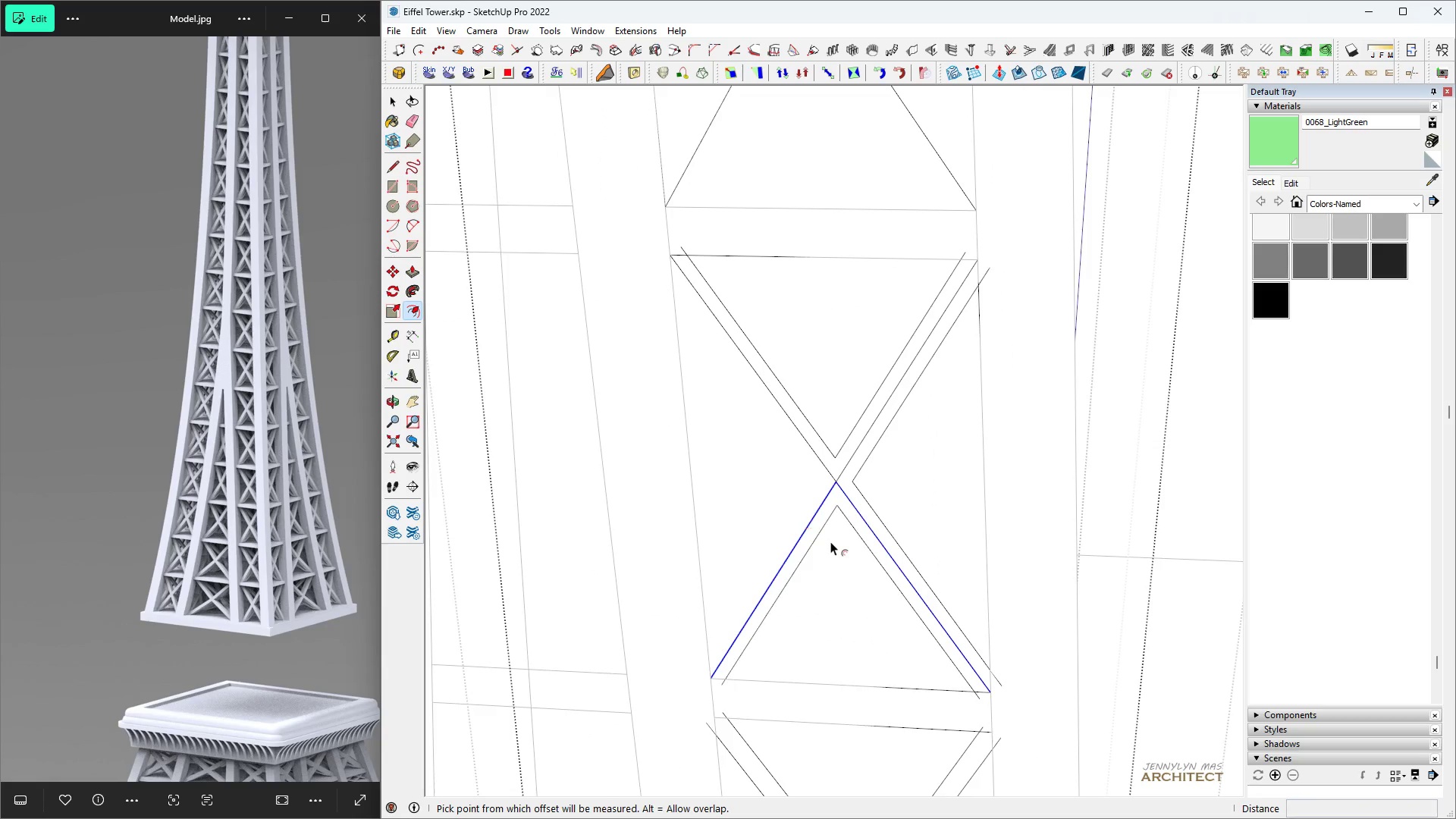 
double_click([830, 541])
 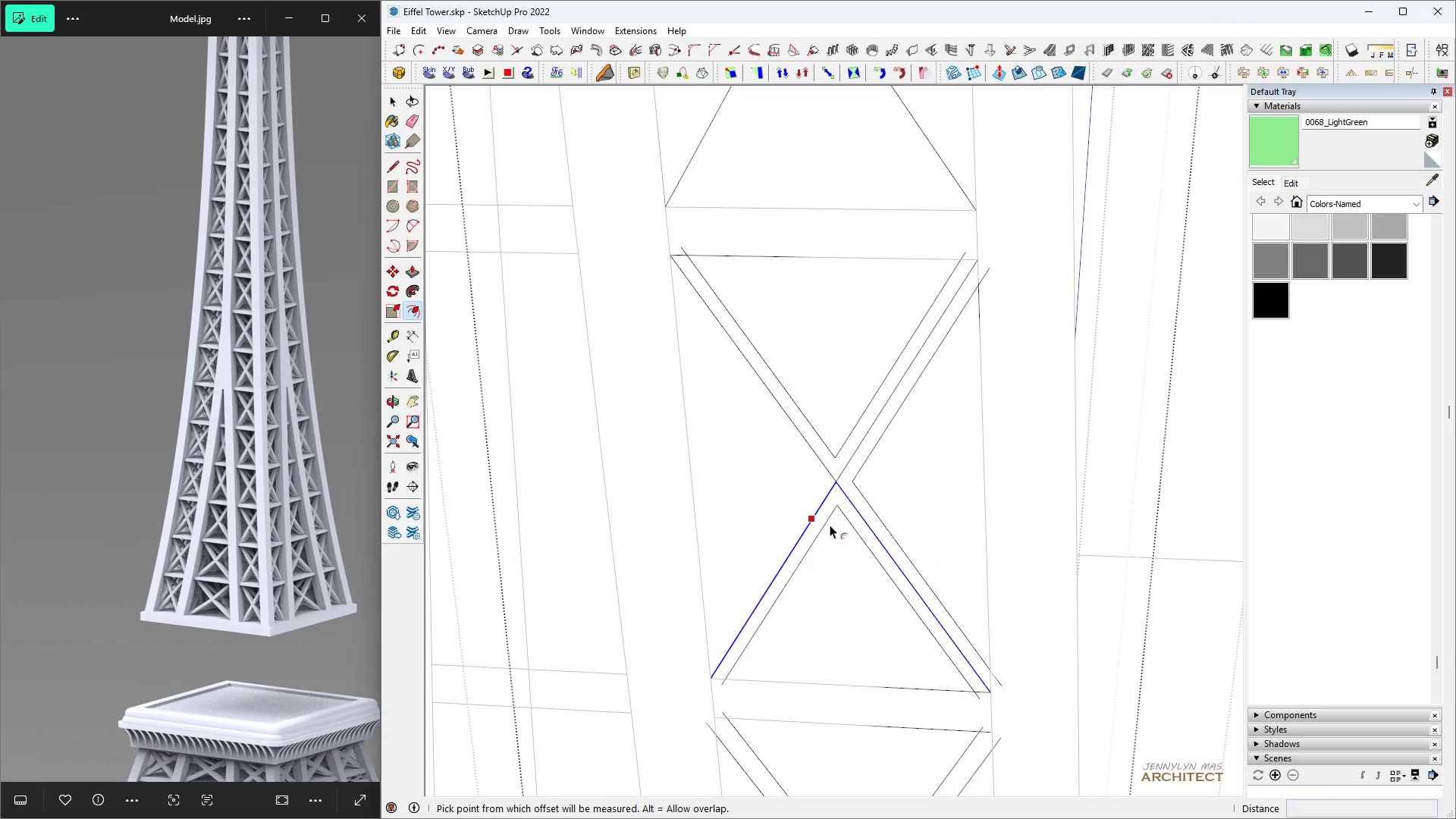 
key(Space)
 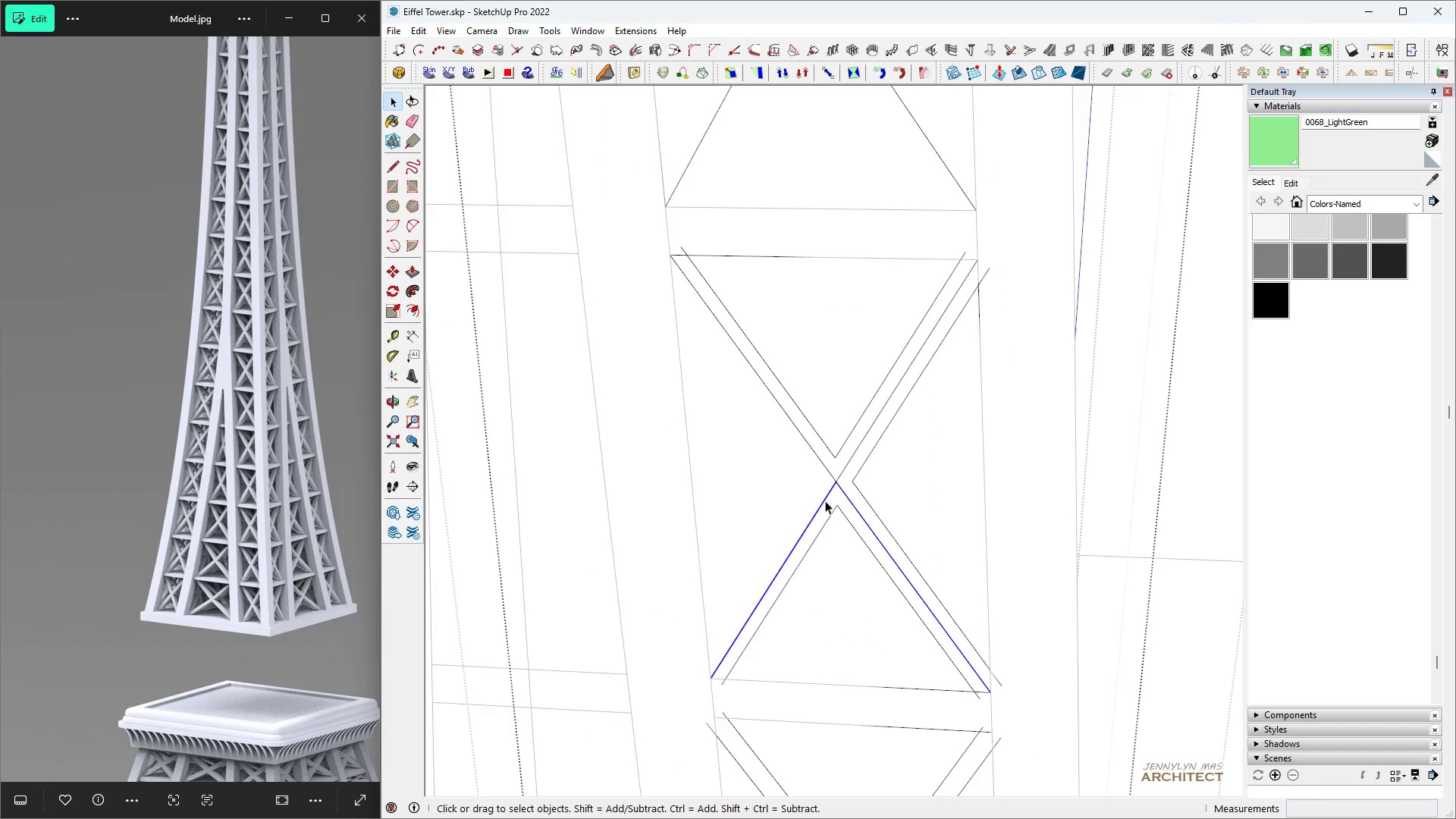 
left_click([824, 500])
 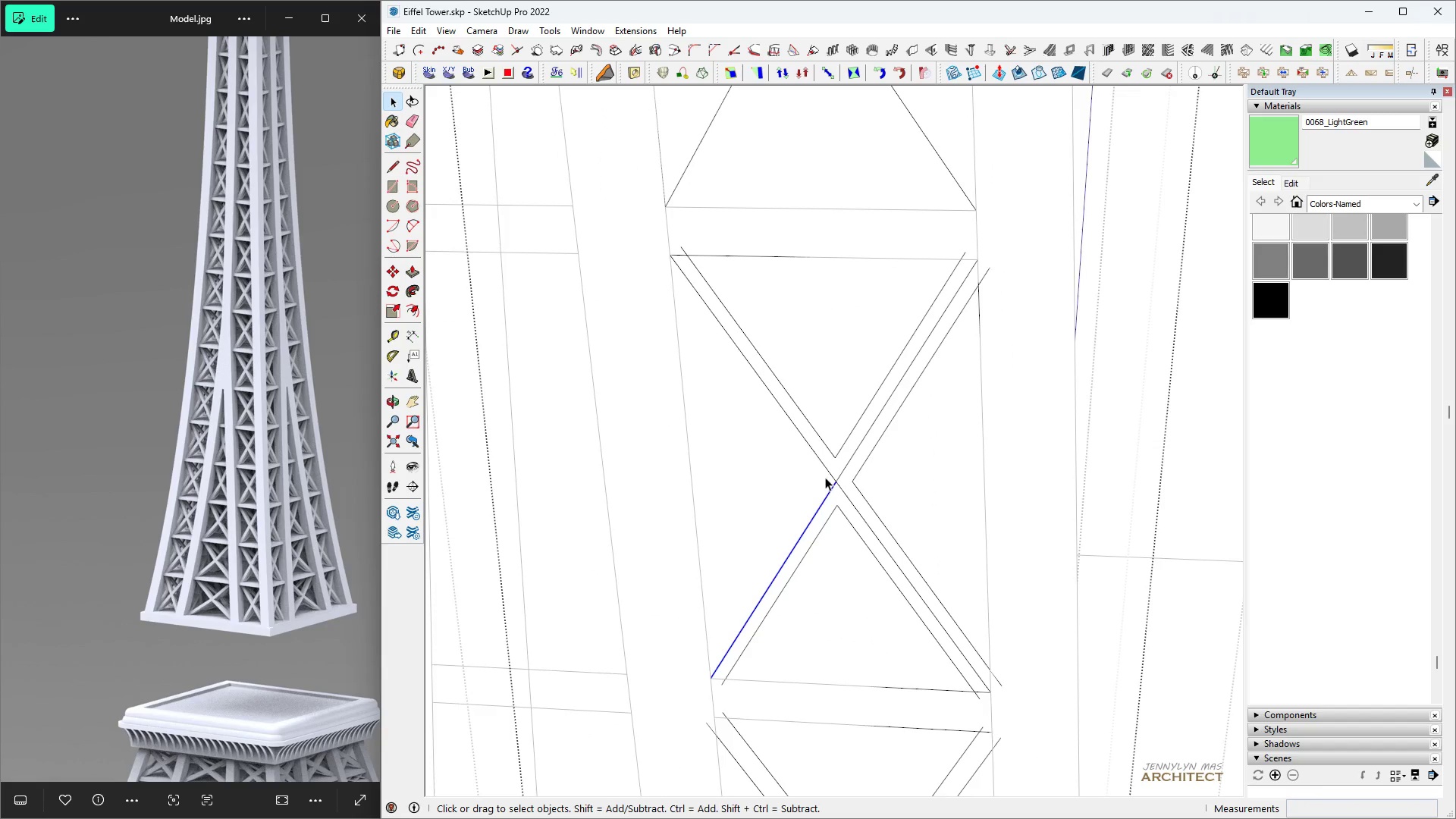 
left_click([825, 468])
 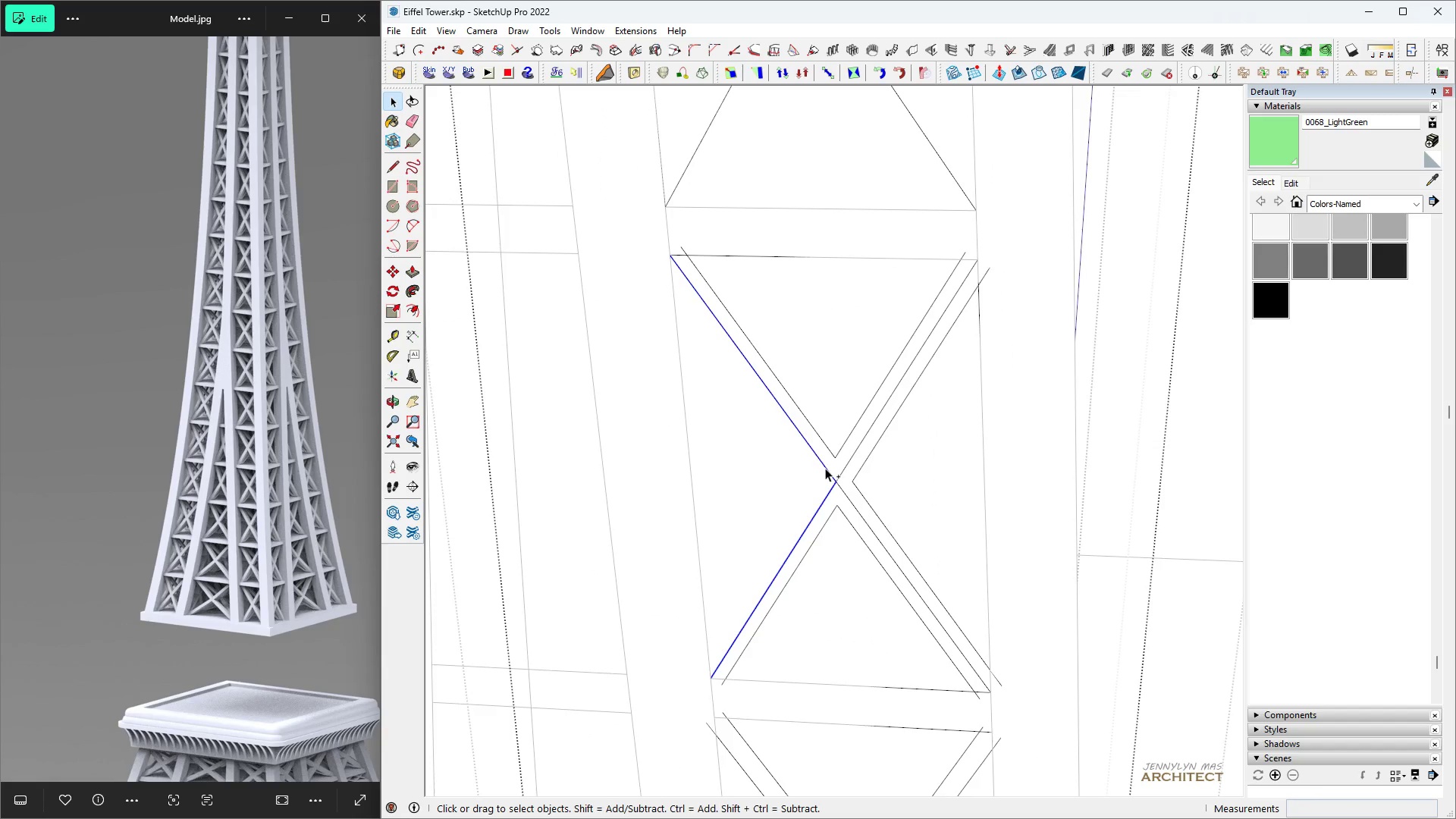 
key(Control+Space)
 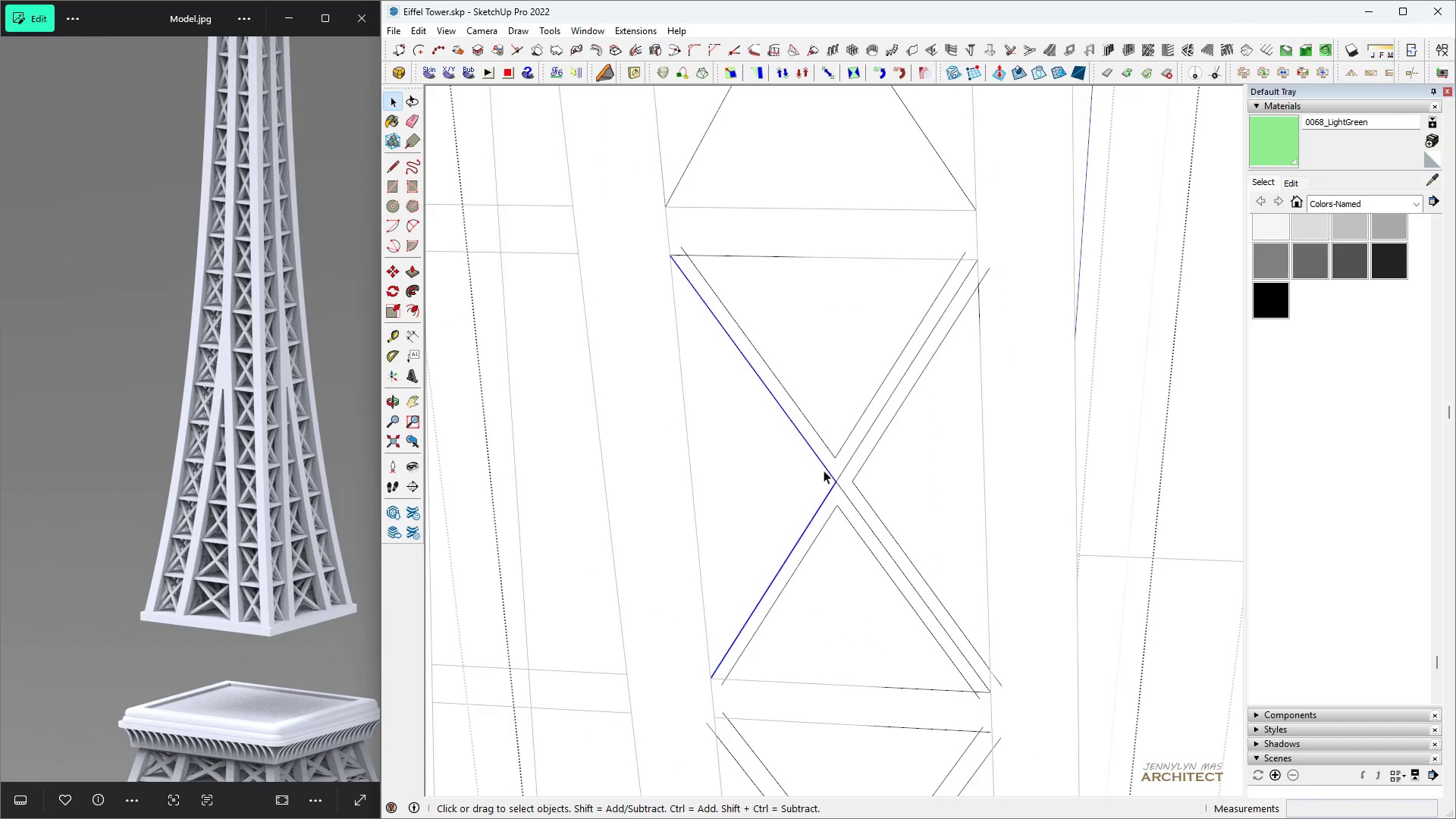 
key(F)
 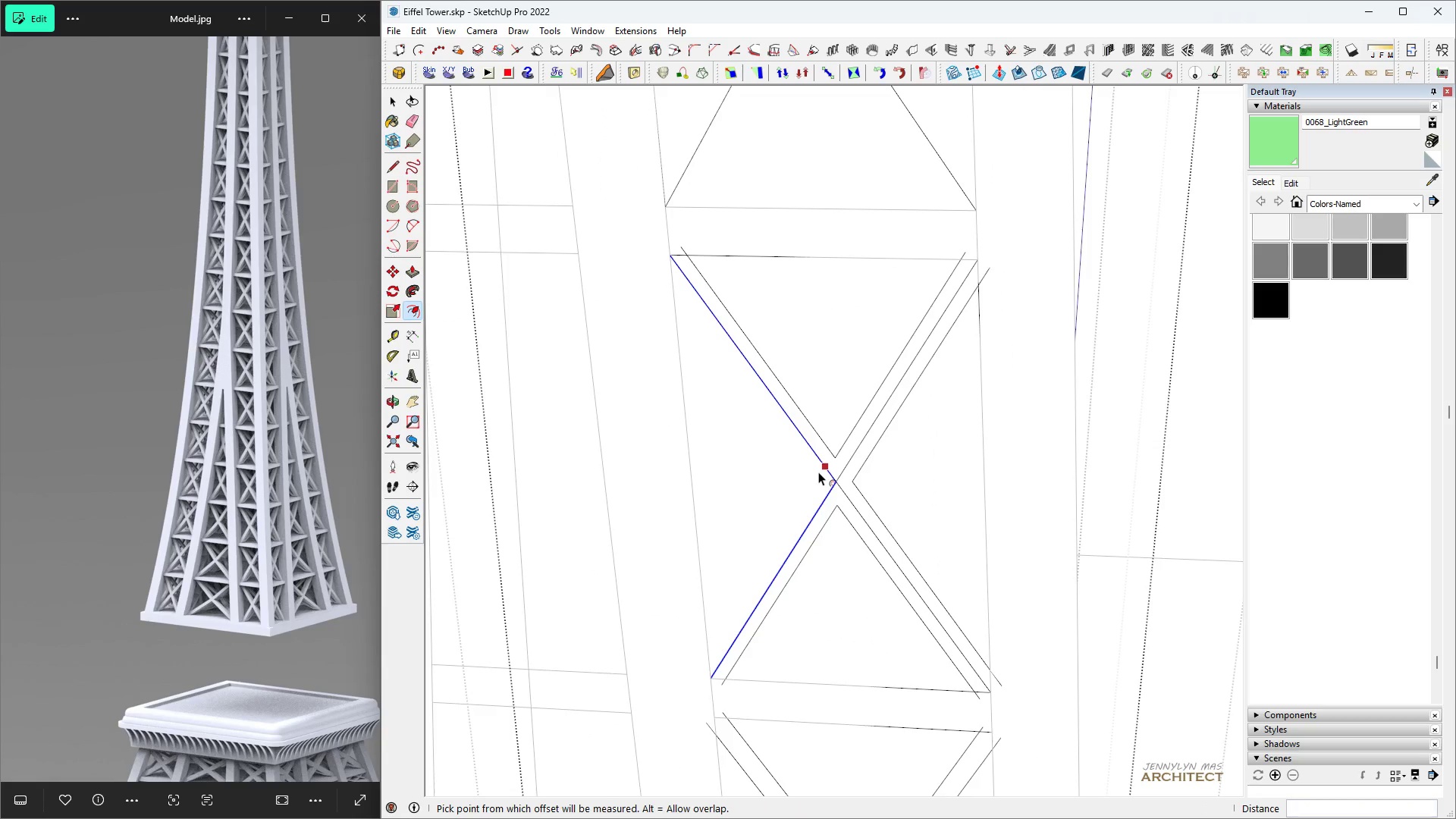 
double_click([818, 472])
 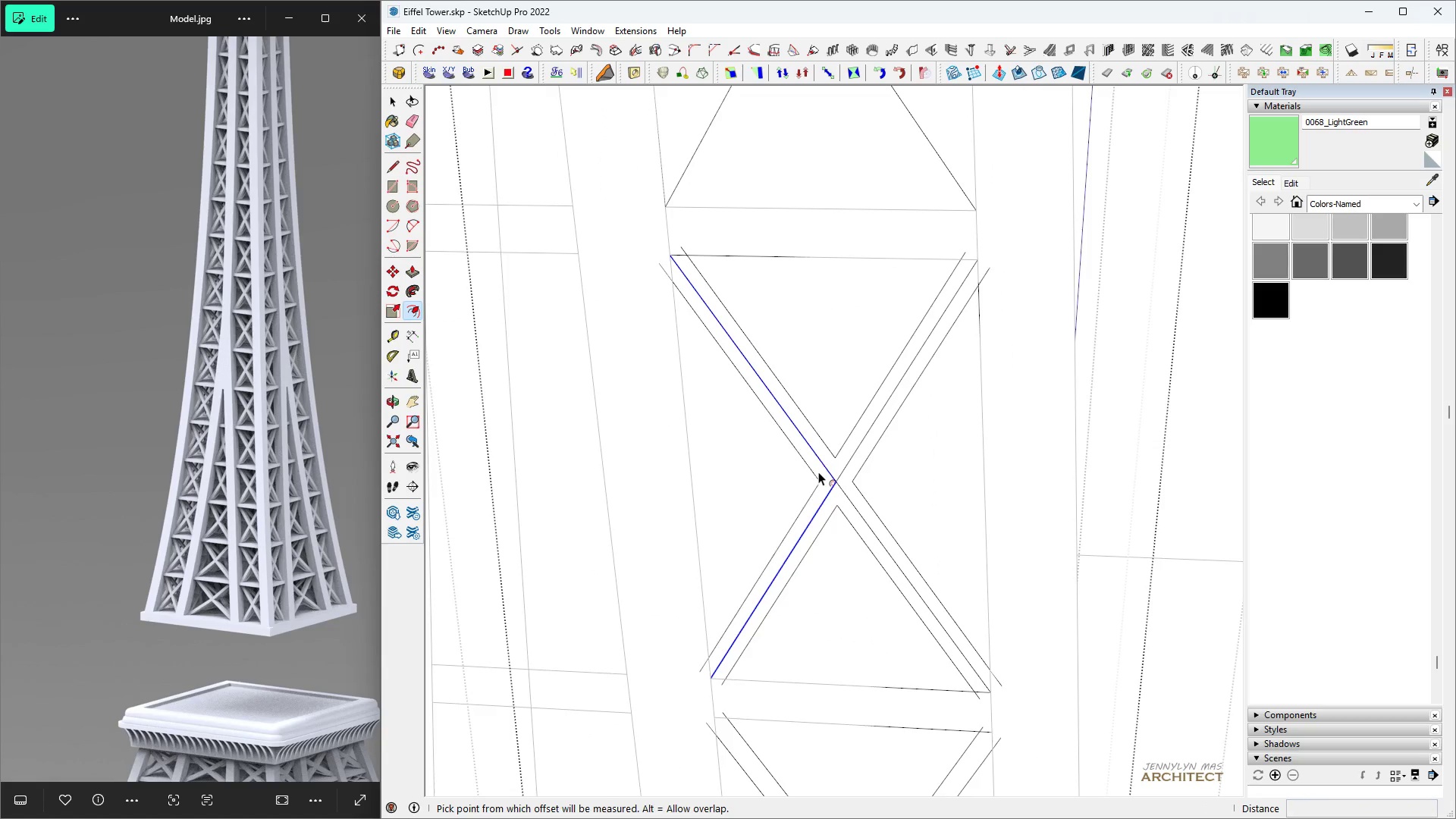 
triple_click([818, 472])
 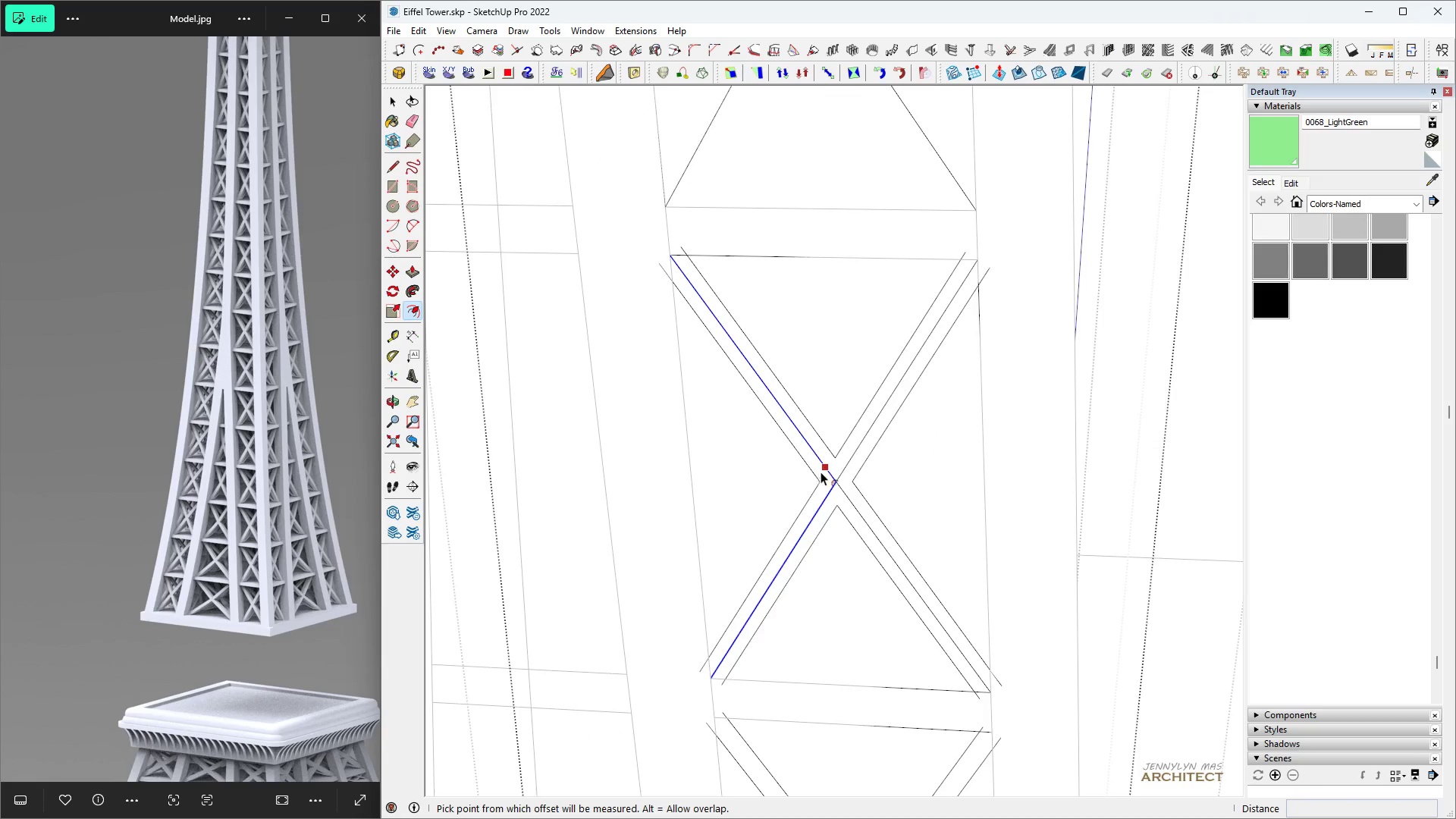 
key(Space)
 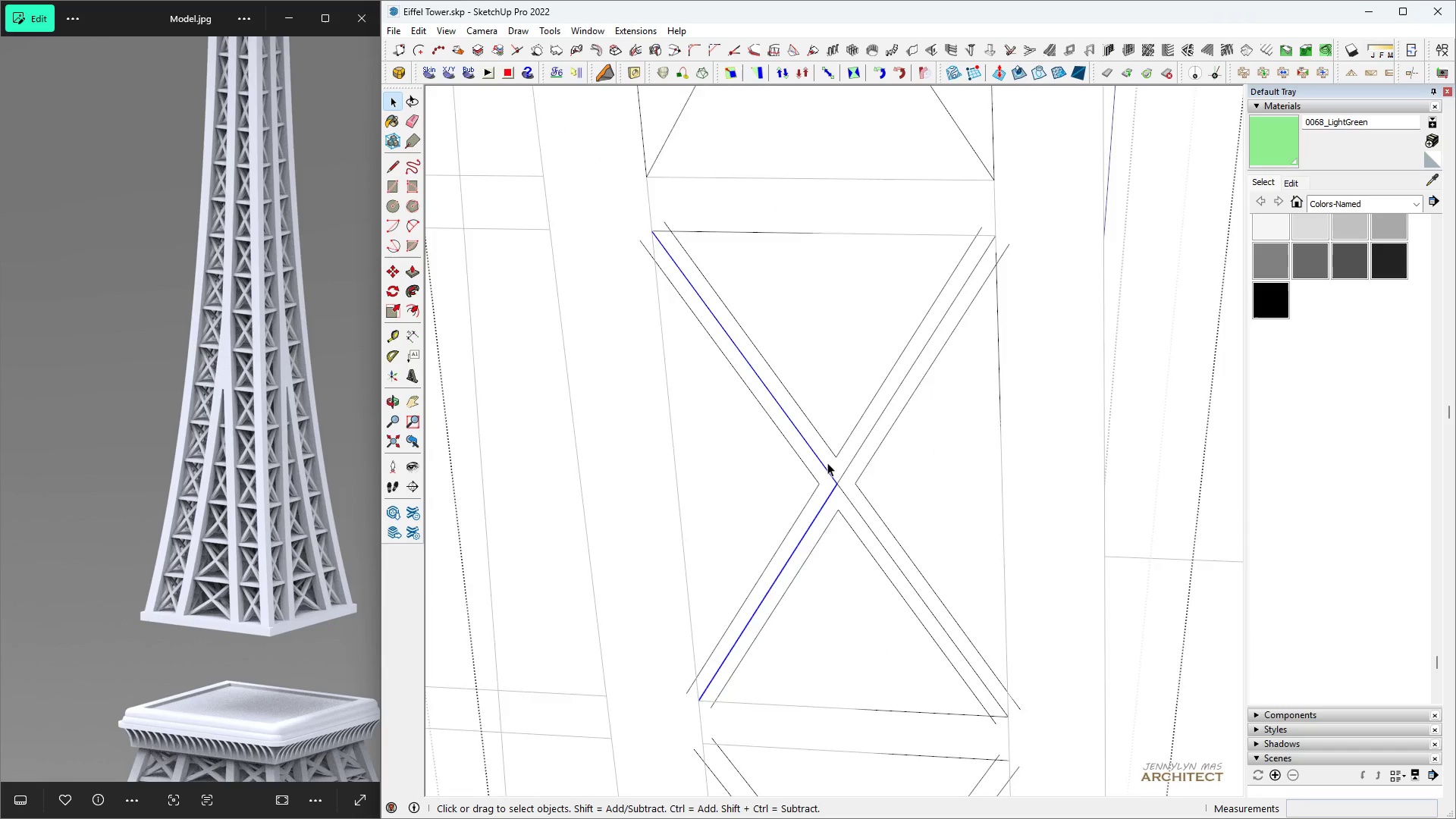 
scroll: coordinate [827, 463], scroll_direction: up, amount: 4.0
 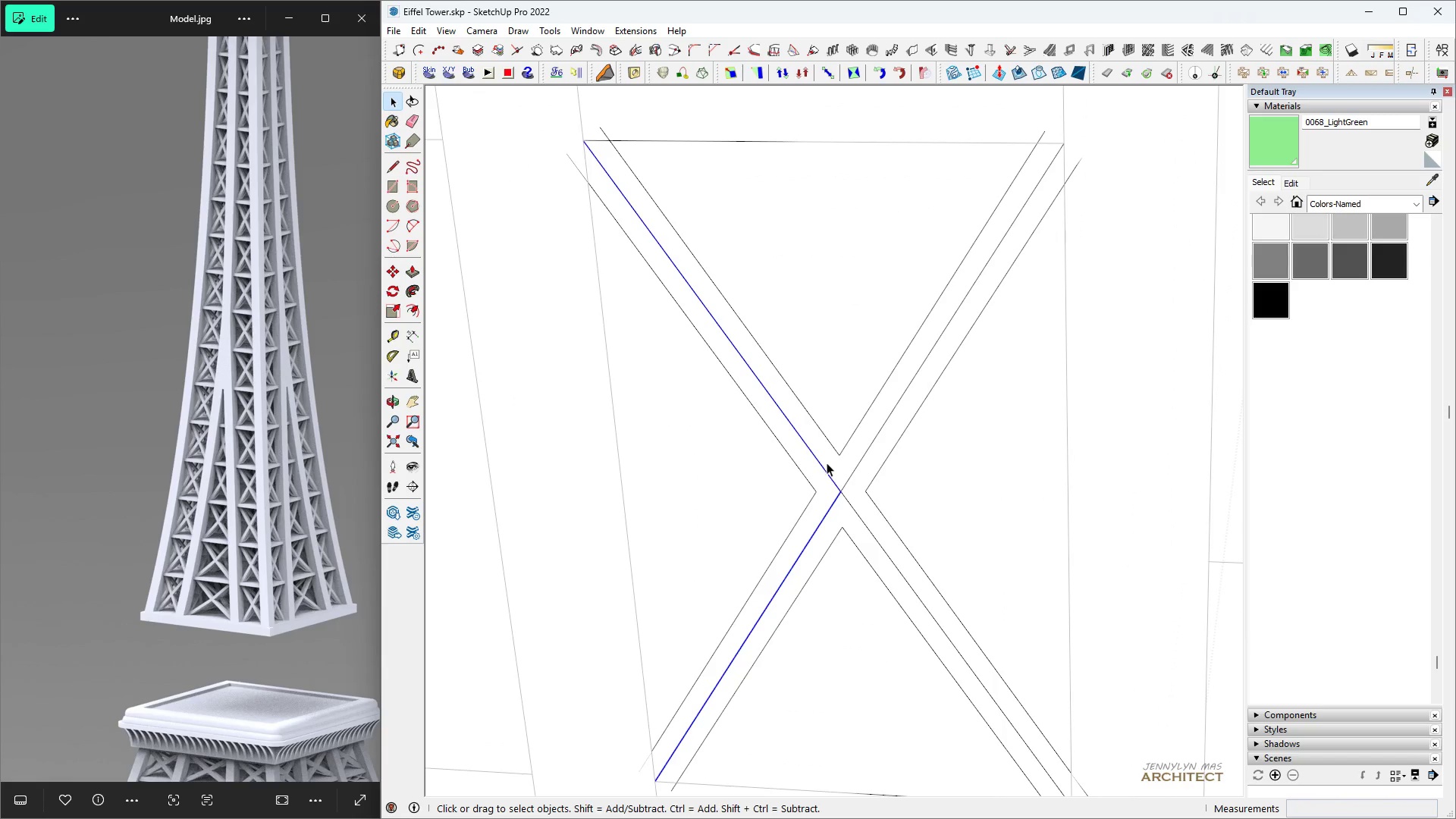 
key(E)
 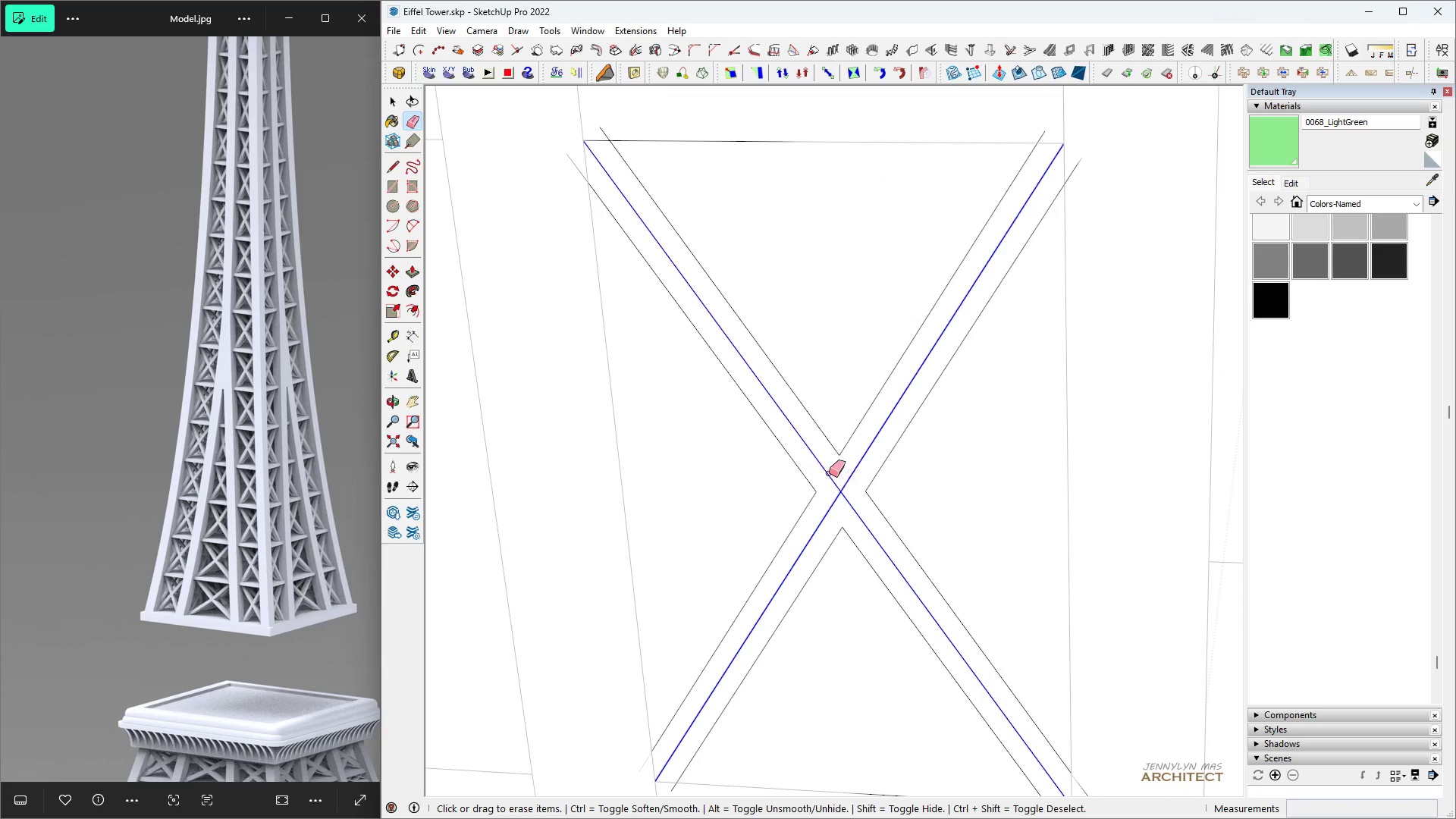 
scroll: coordinate [815, 446], scroll_direction: down, amount: 9.0
 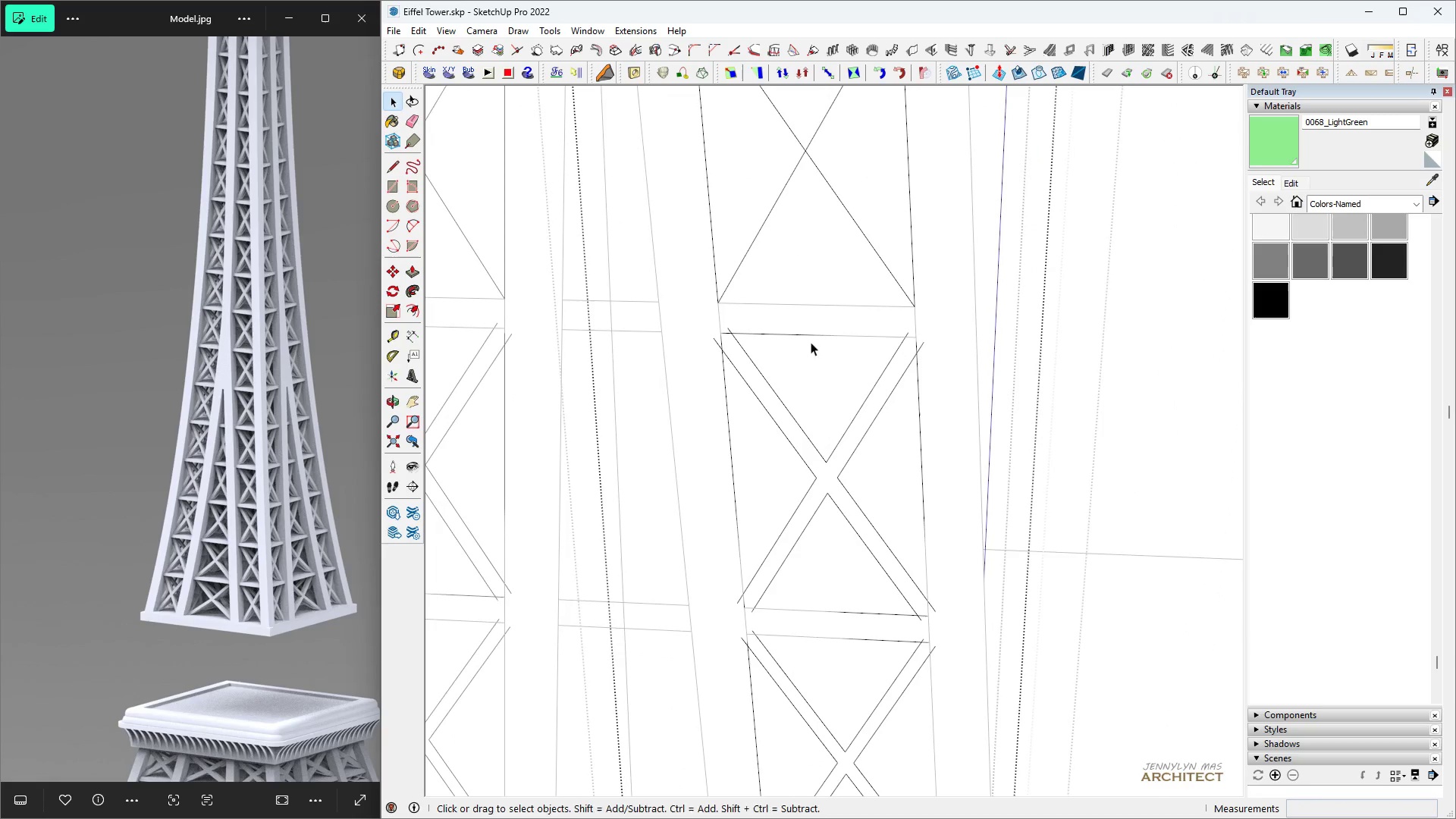 
key(Space)
 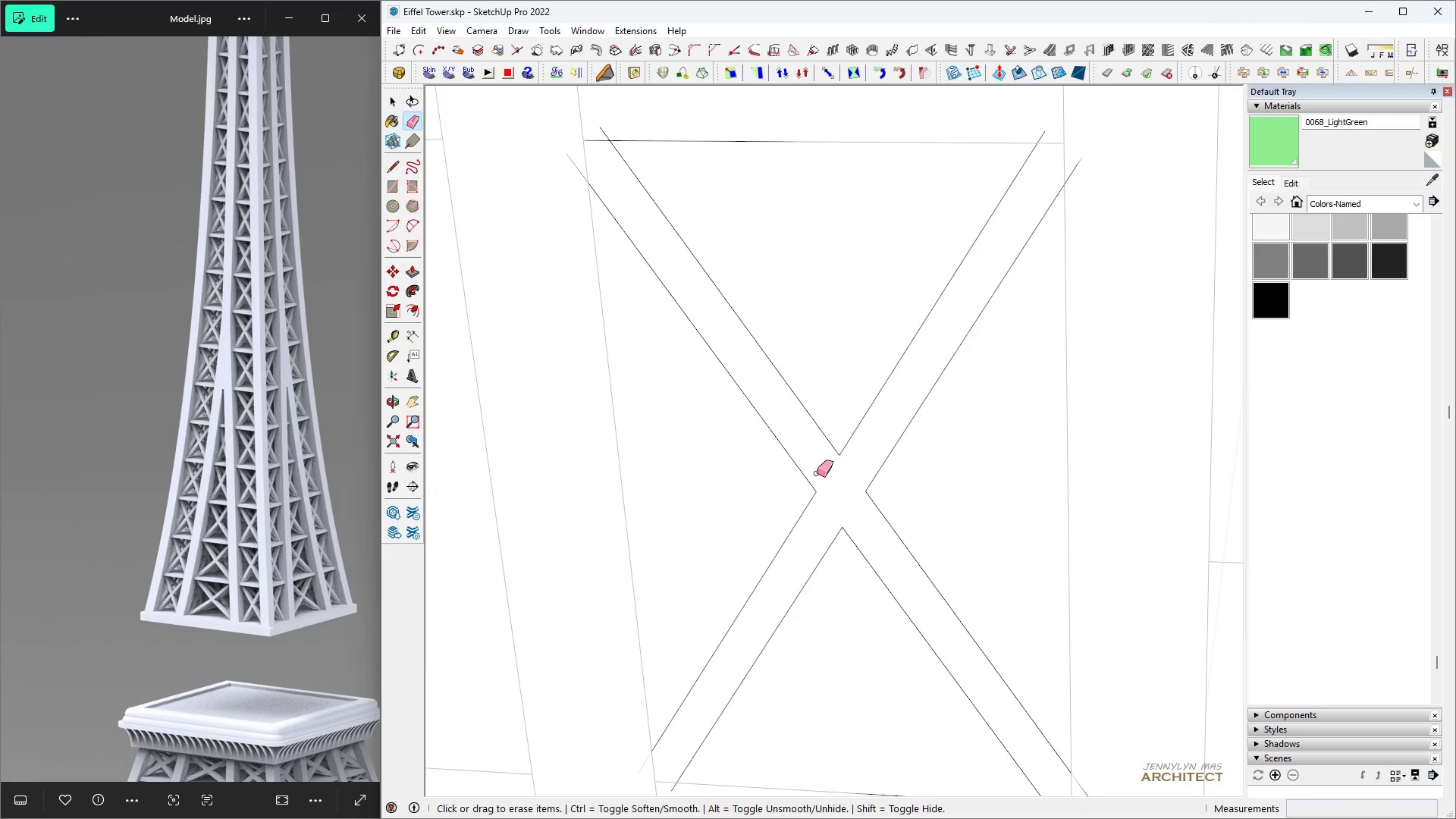 
key(H)
 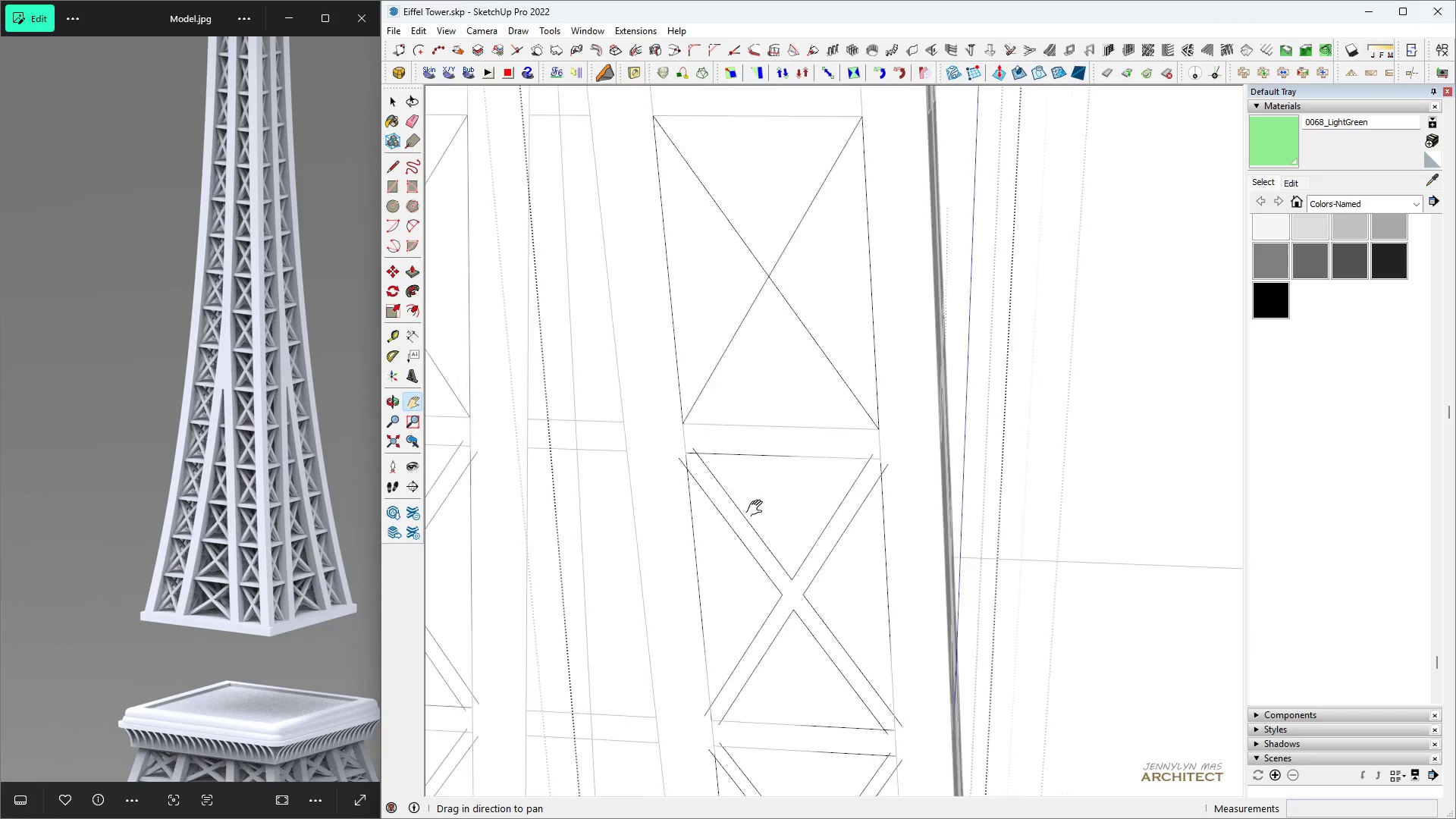 
key(Space)
 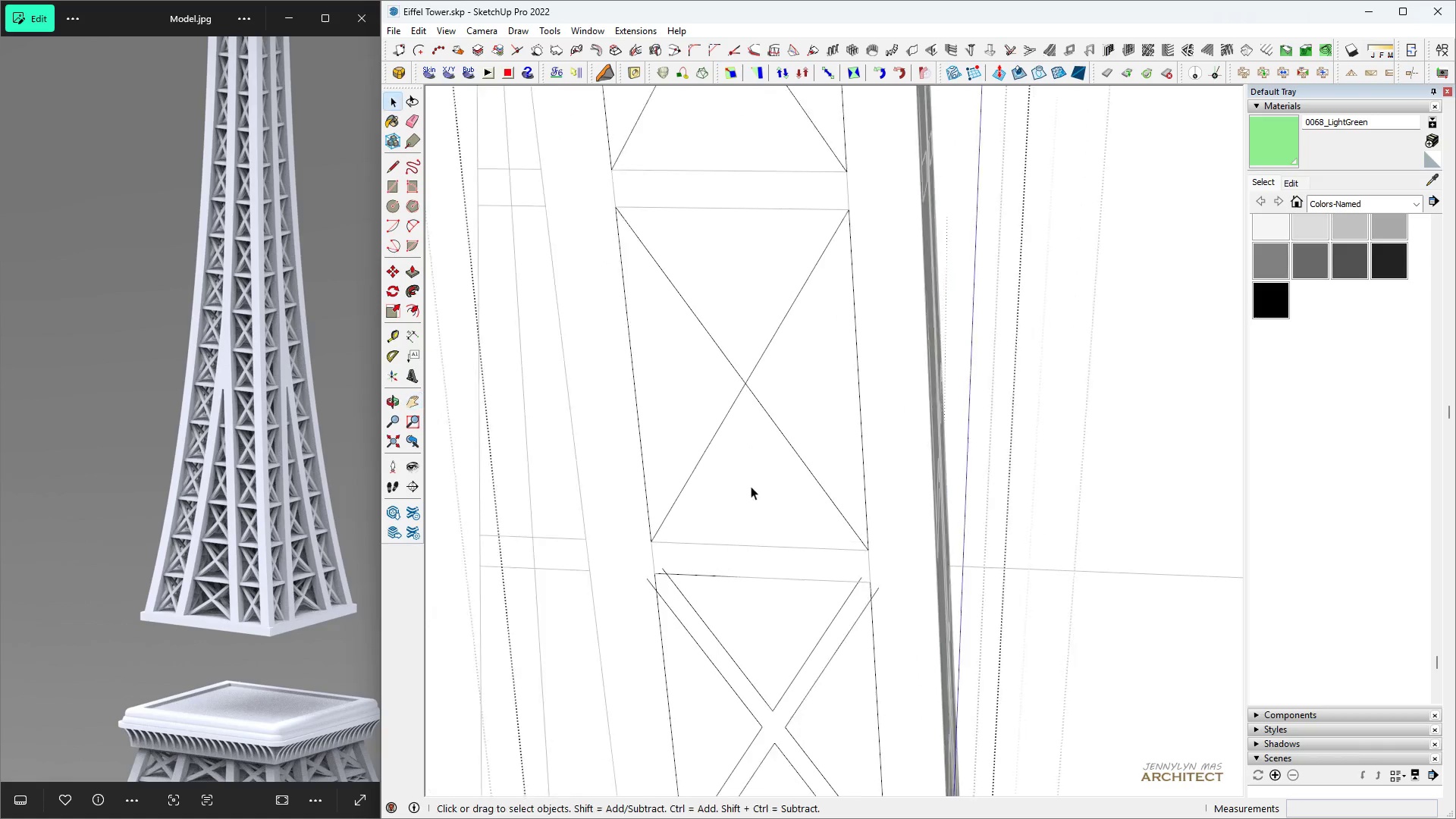 
scroll: coordinate [751, 467], scroll_direction: up, amount: 5.0
 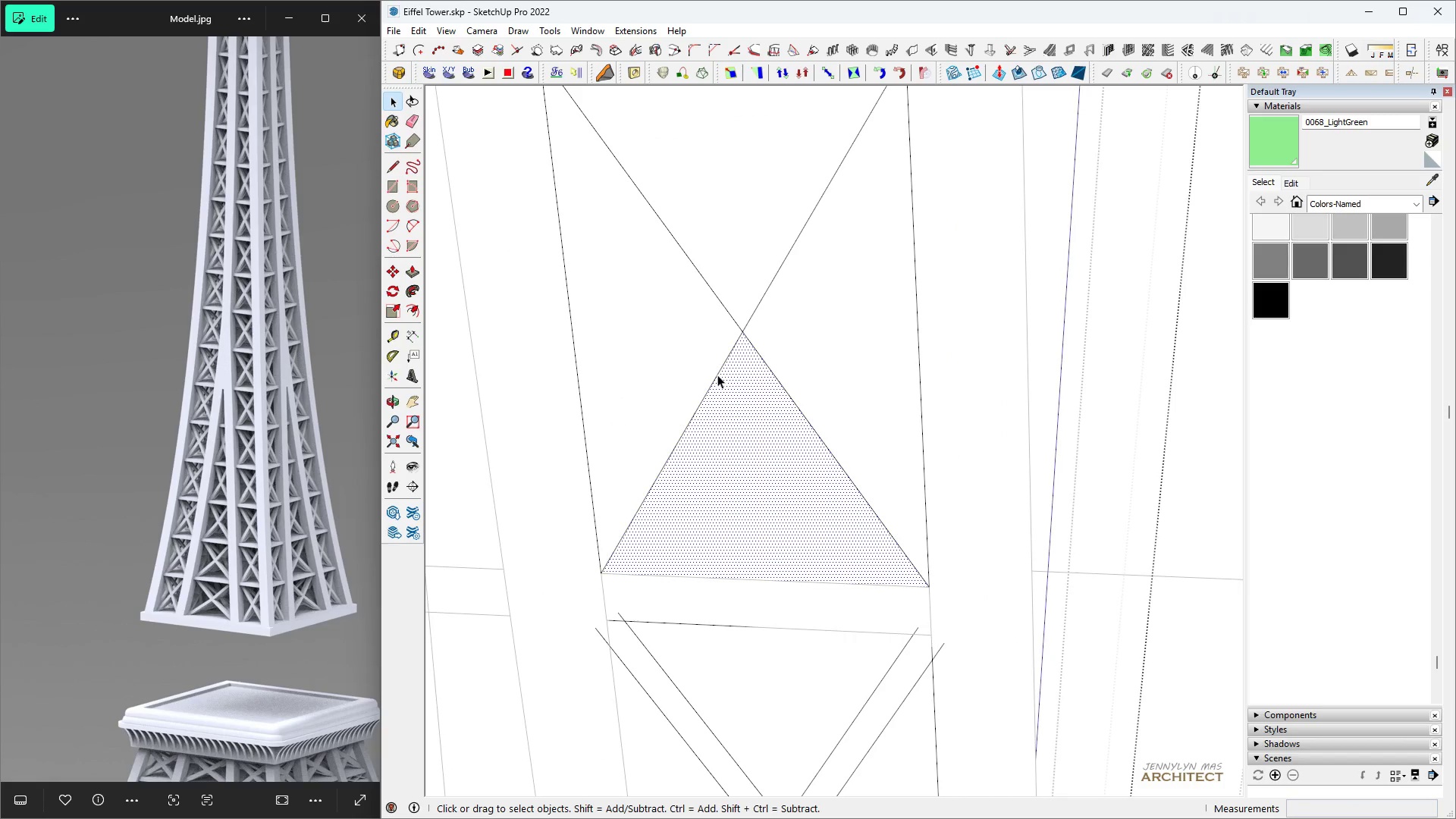 
double_click([717, 375])
 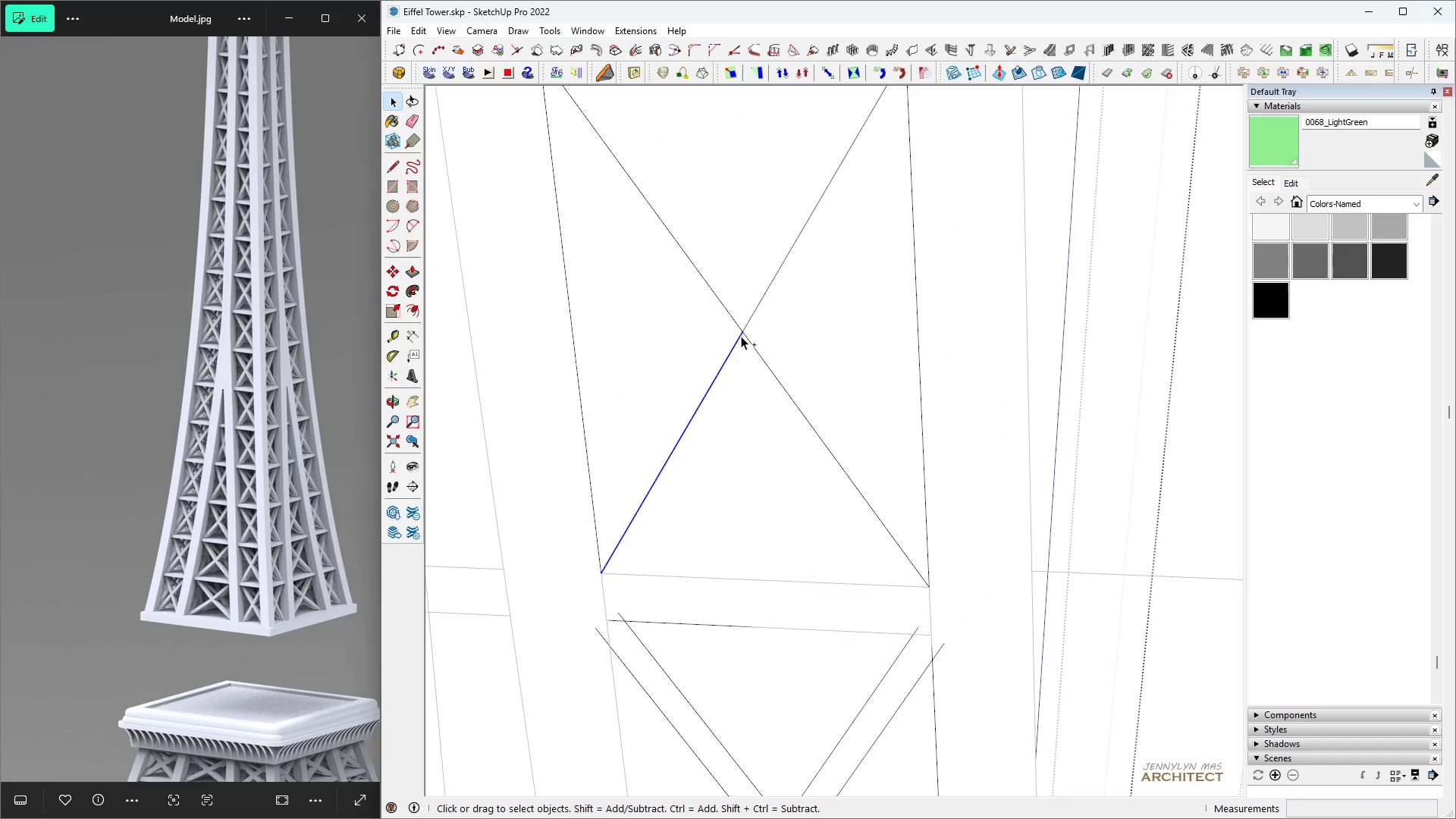 
key(Control+Space)
 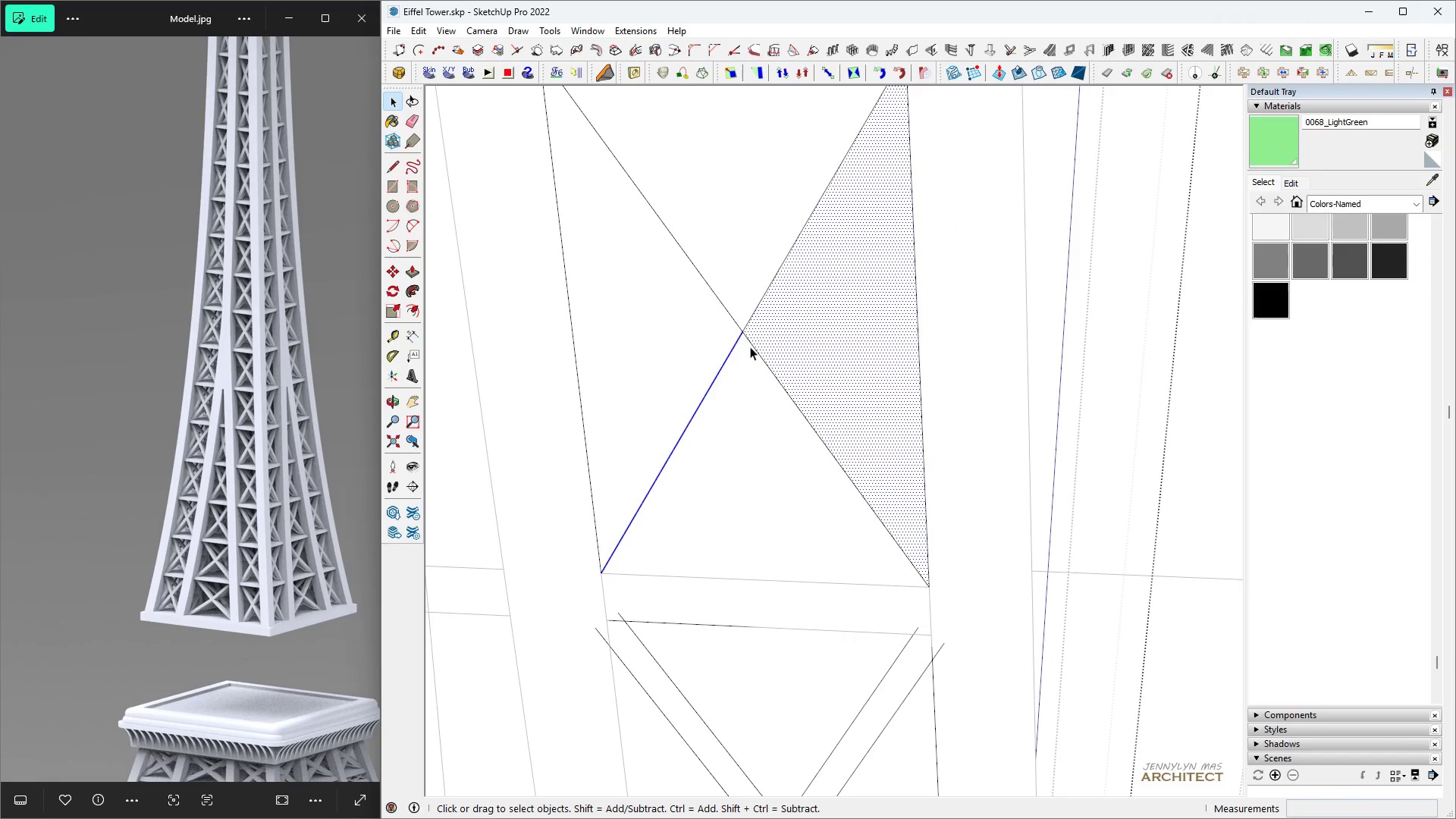 
left_click([750, 341])
 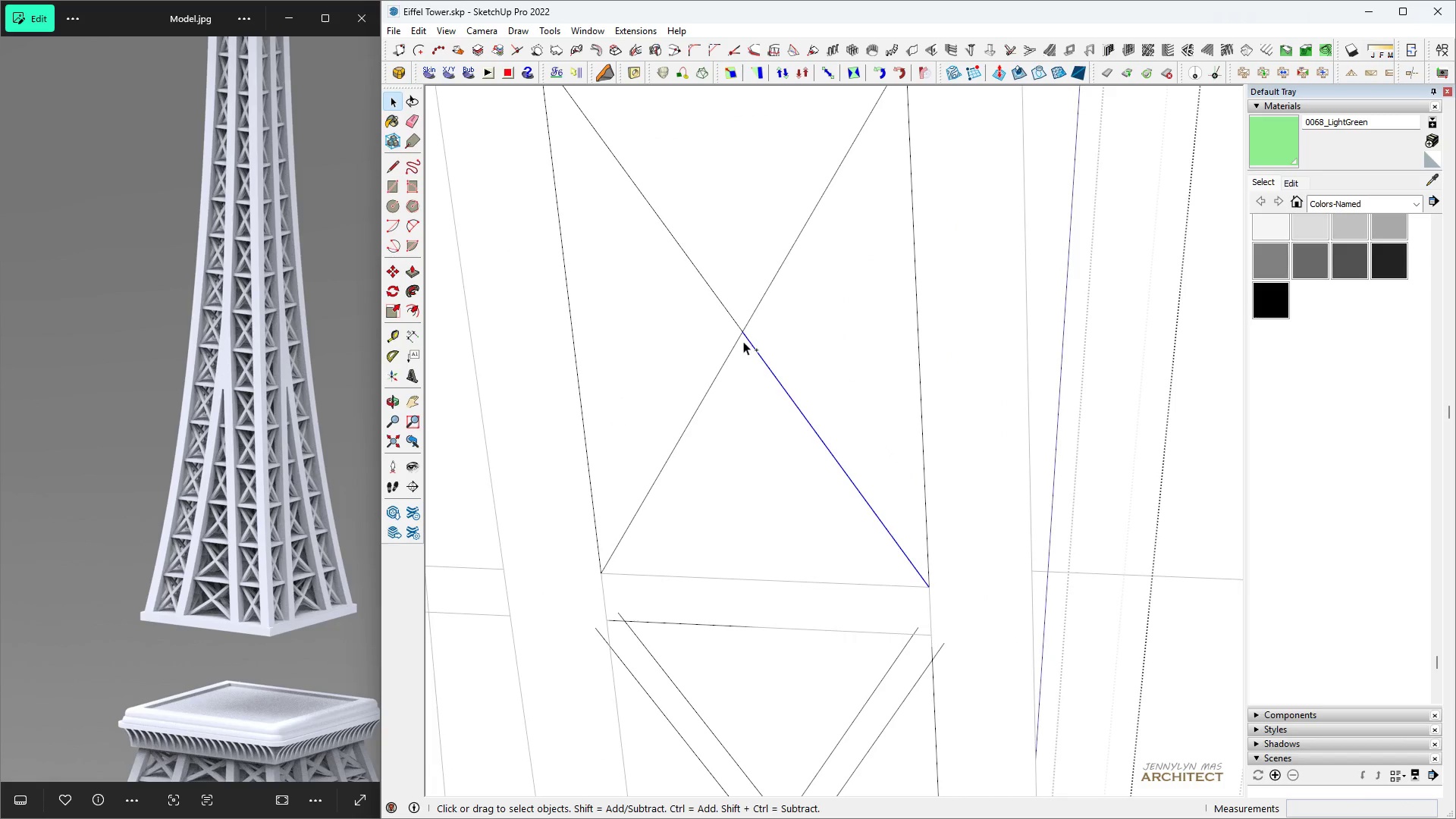 
hold_key(key=ControlLeft, duration=0.6)
left_click([739, 341])
 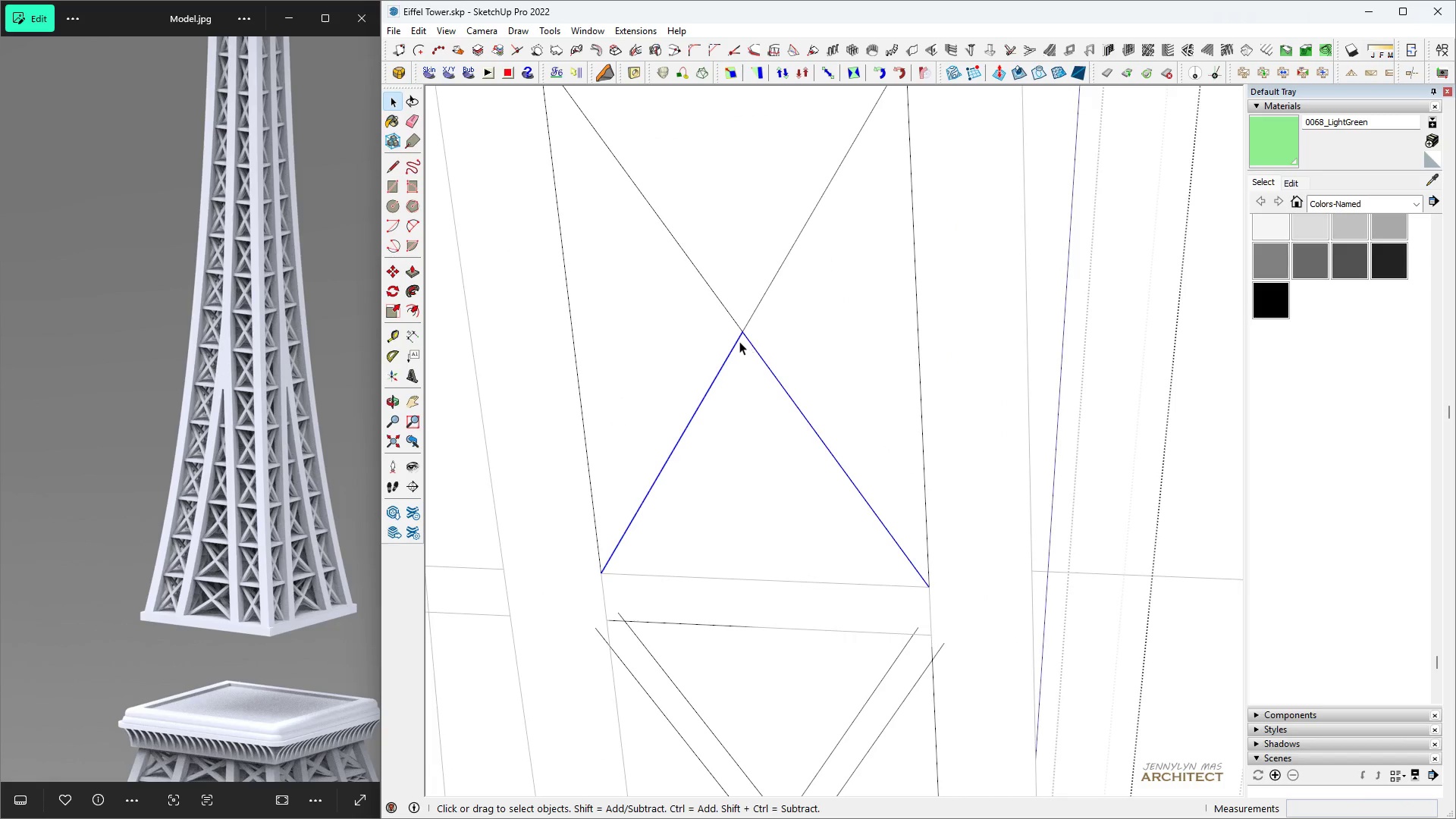 
key(Space)
 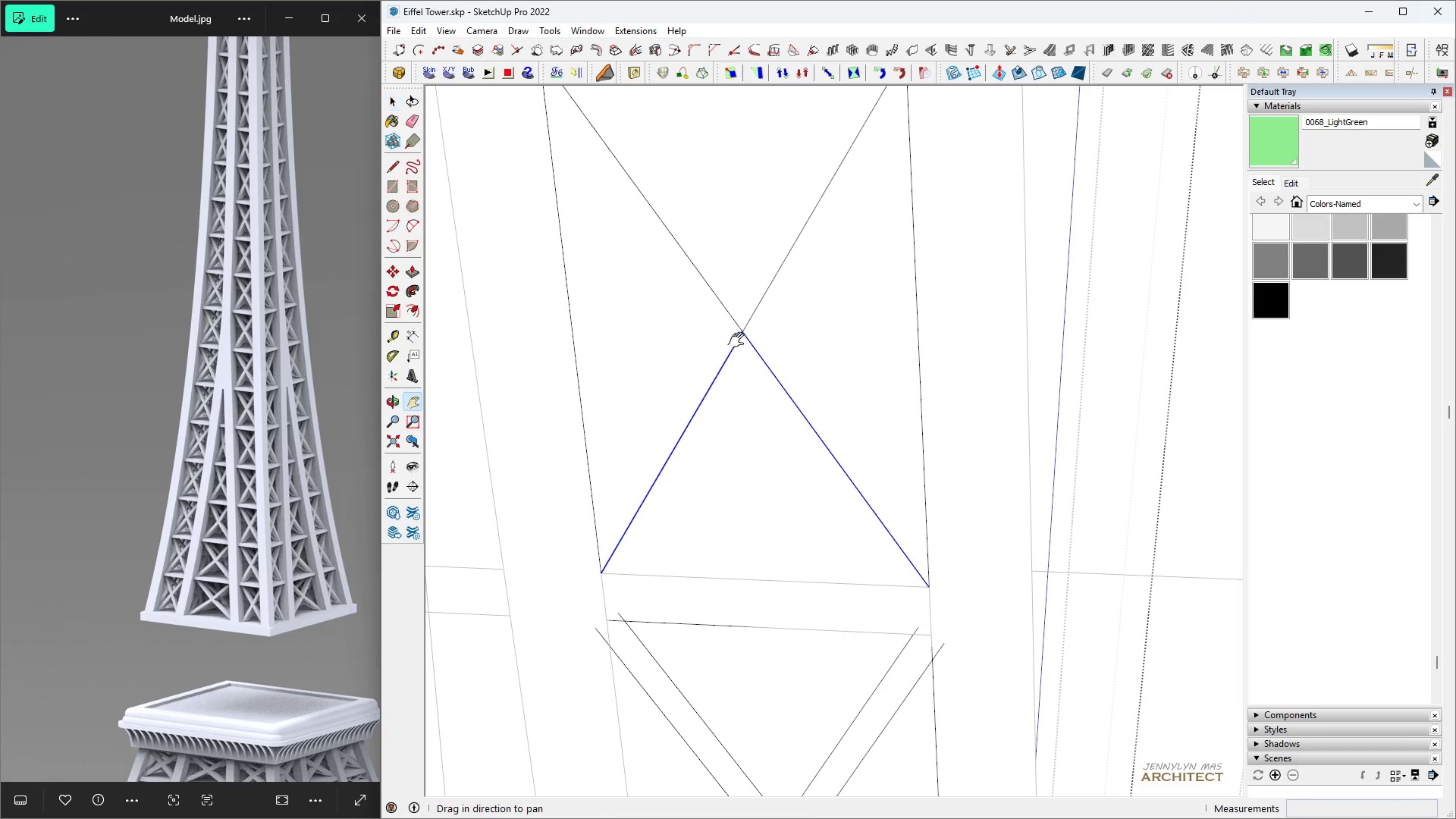 
key(H)
 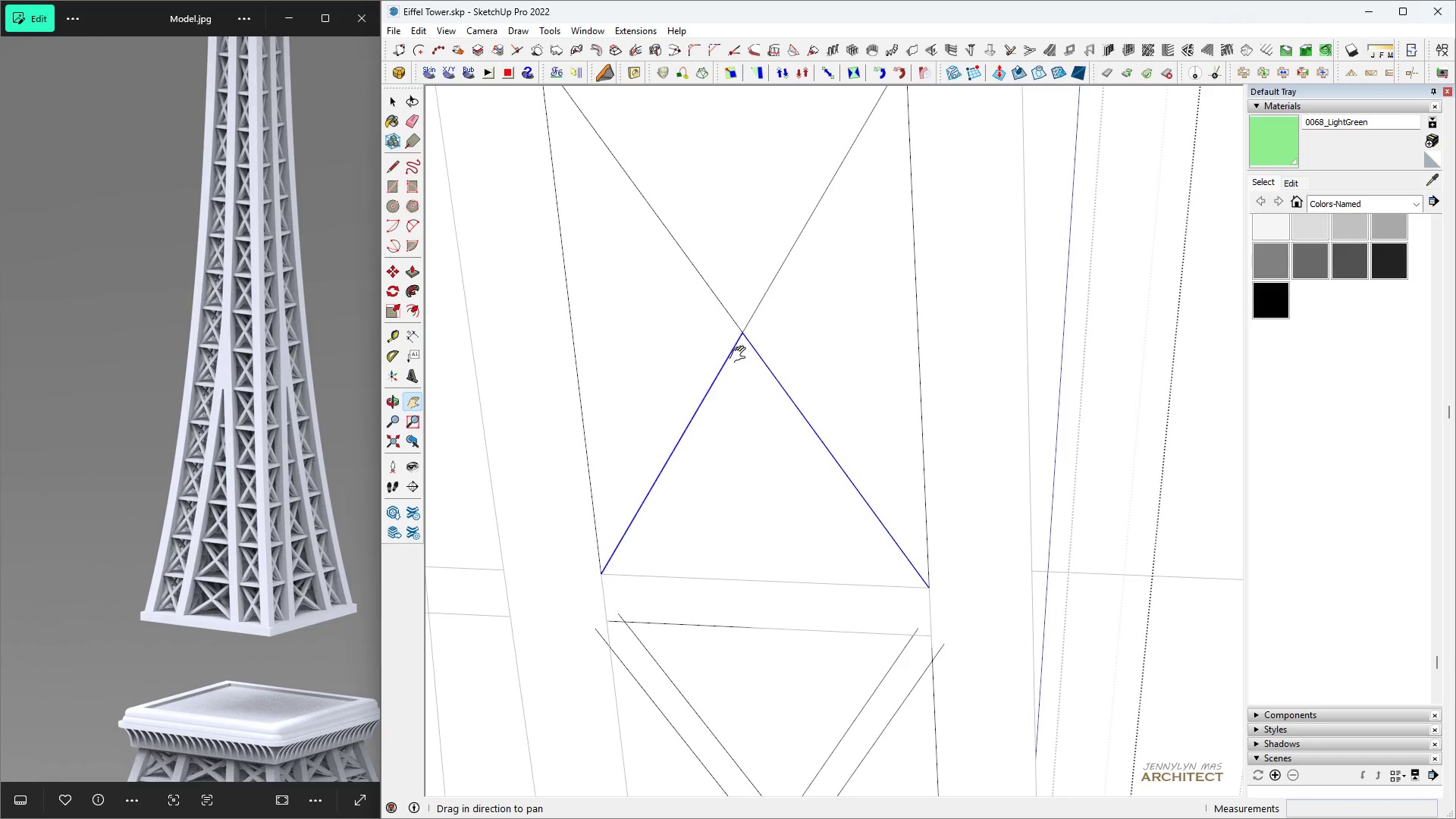 
key(Space)
 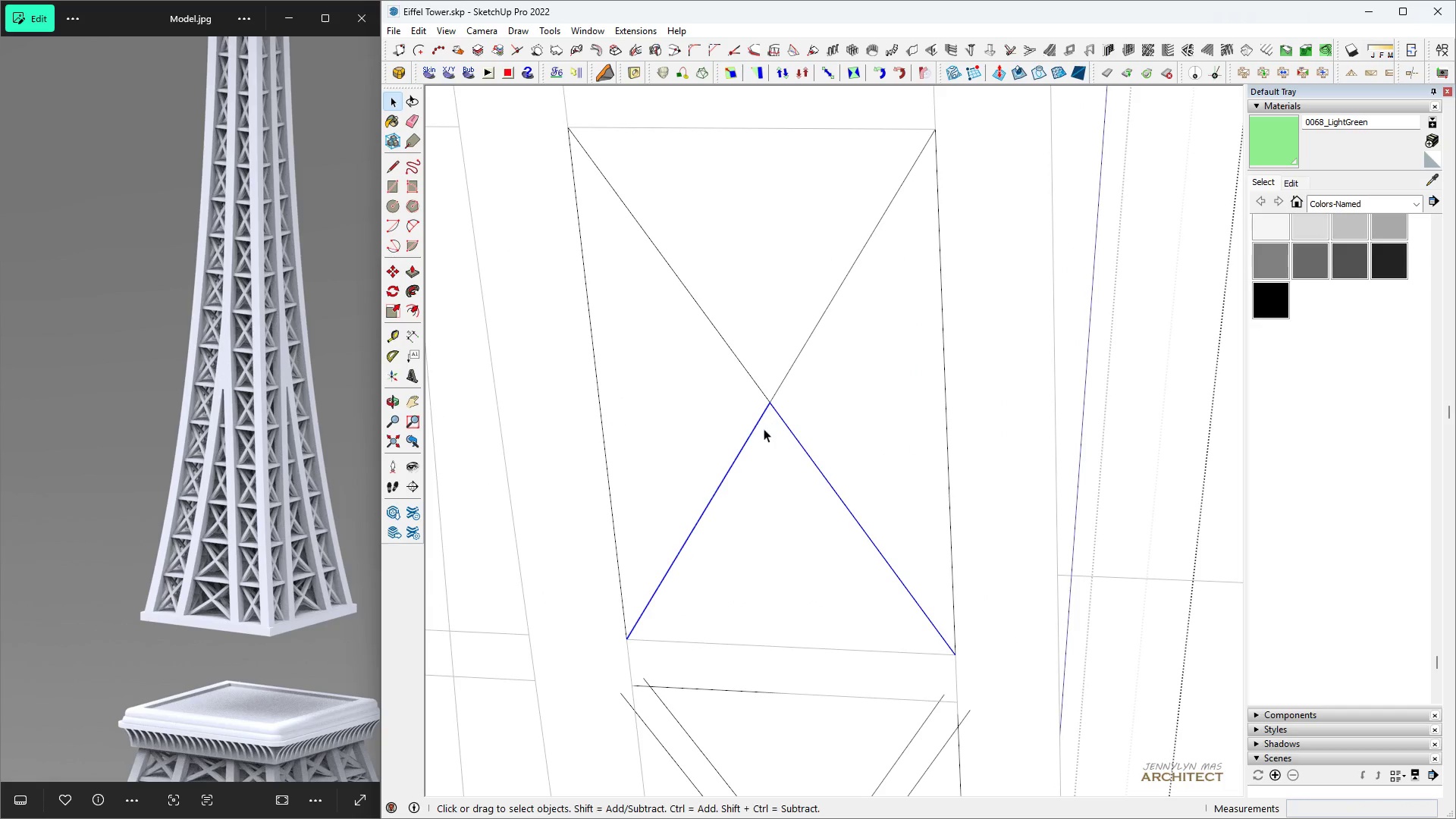 
key(F)
 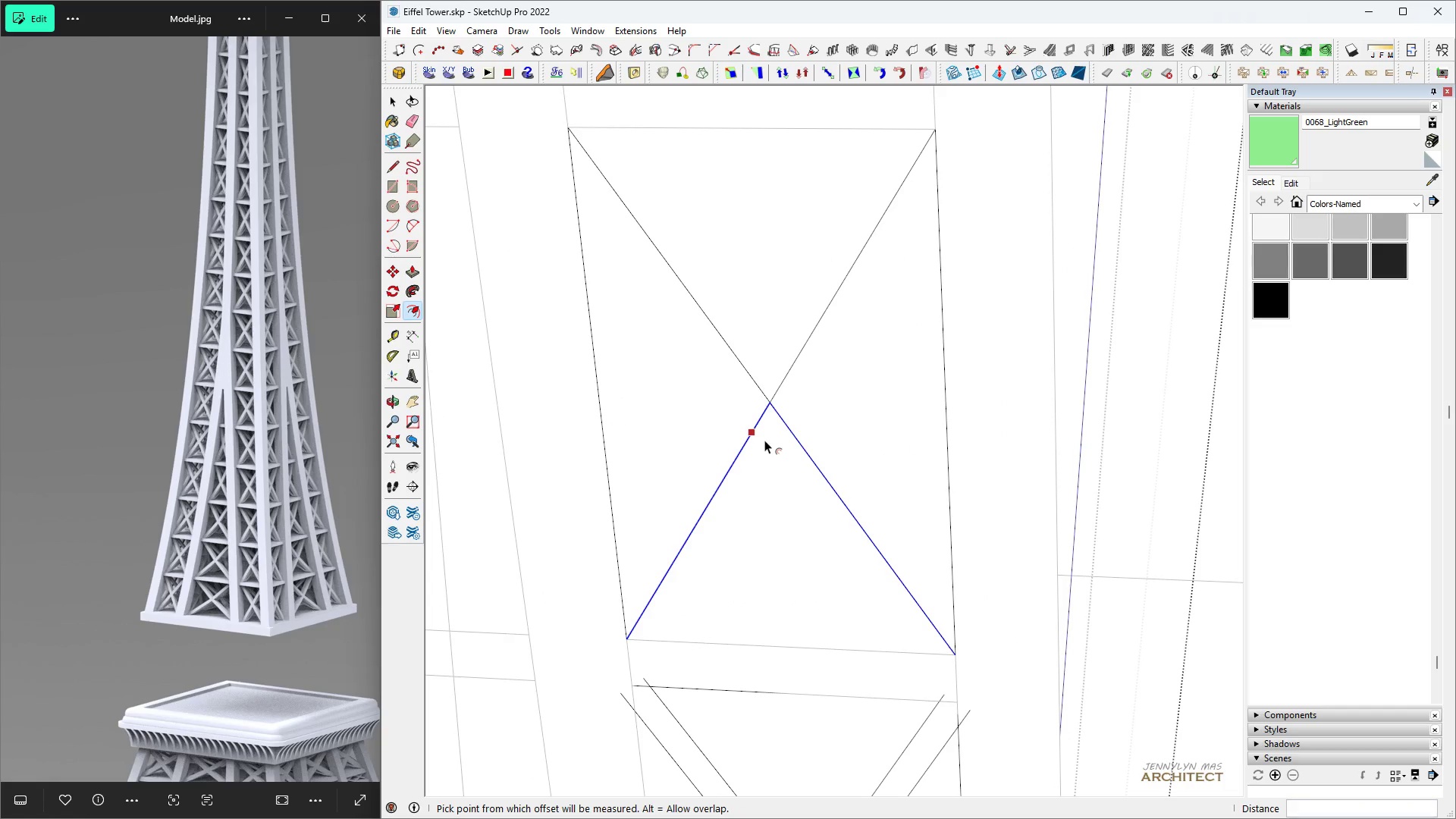 
double_click([764, 440])
 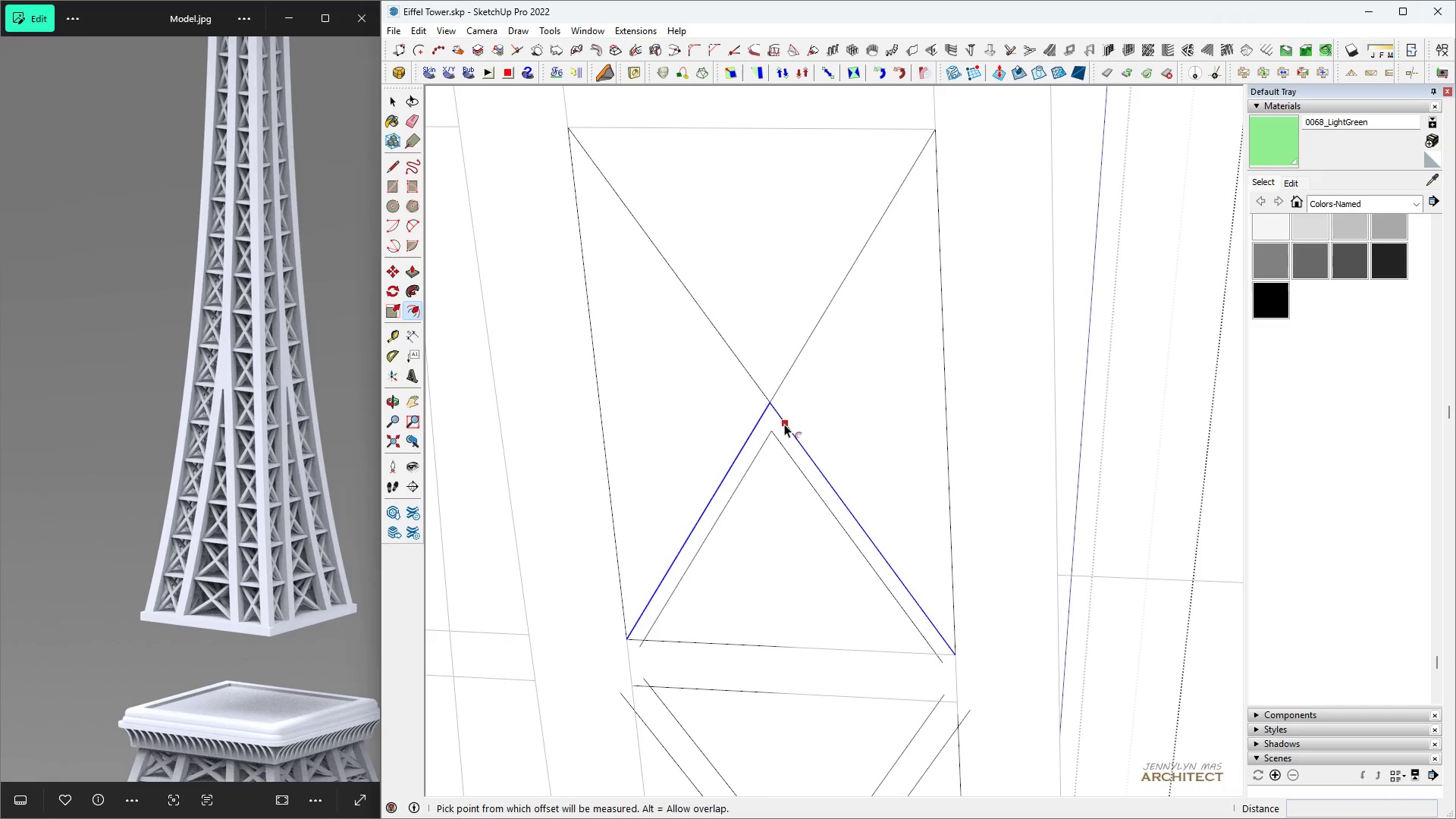 
key(Space)
 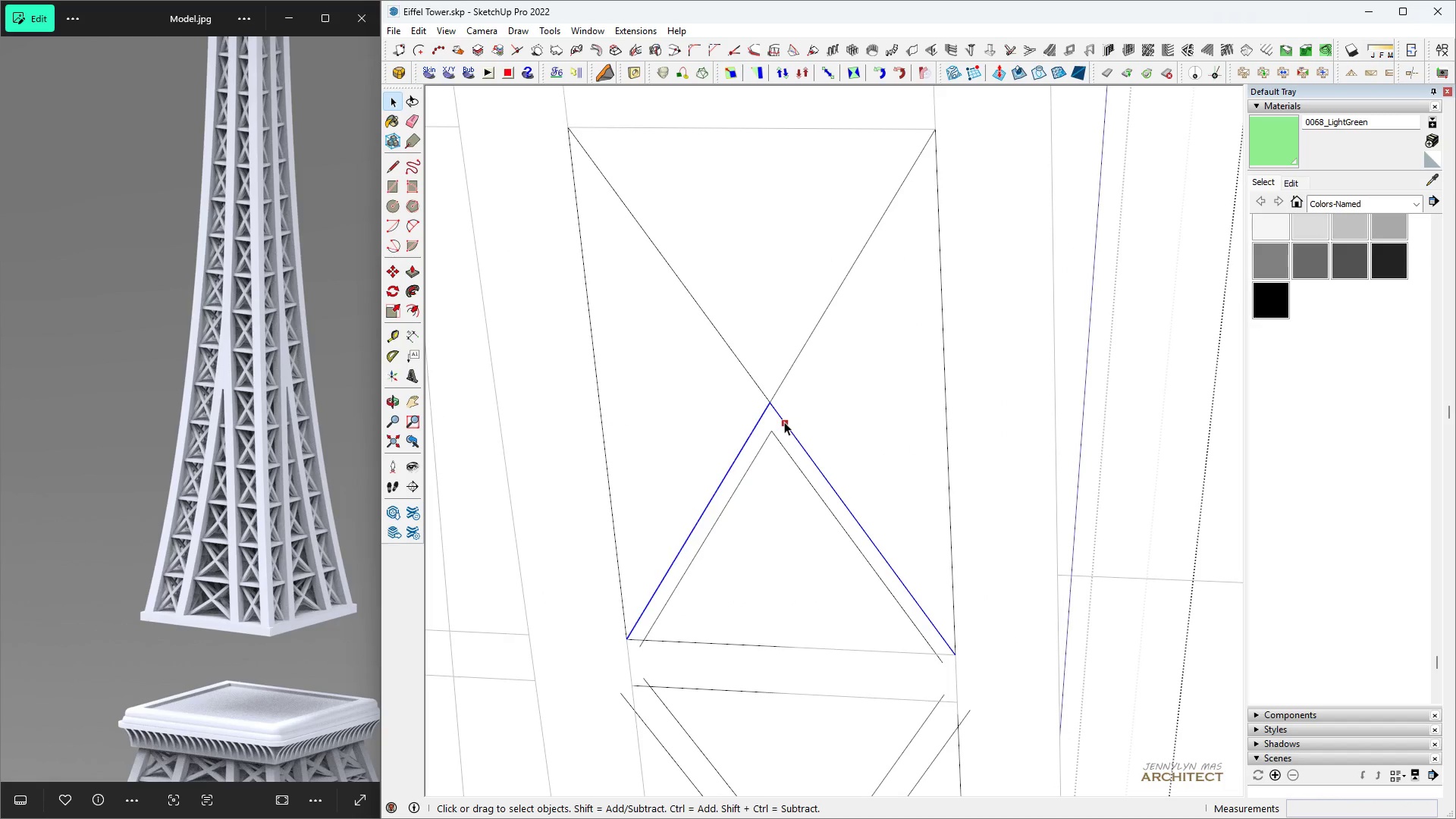 
triple_click([784, 422])
 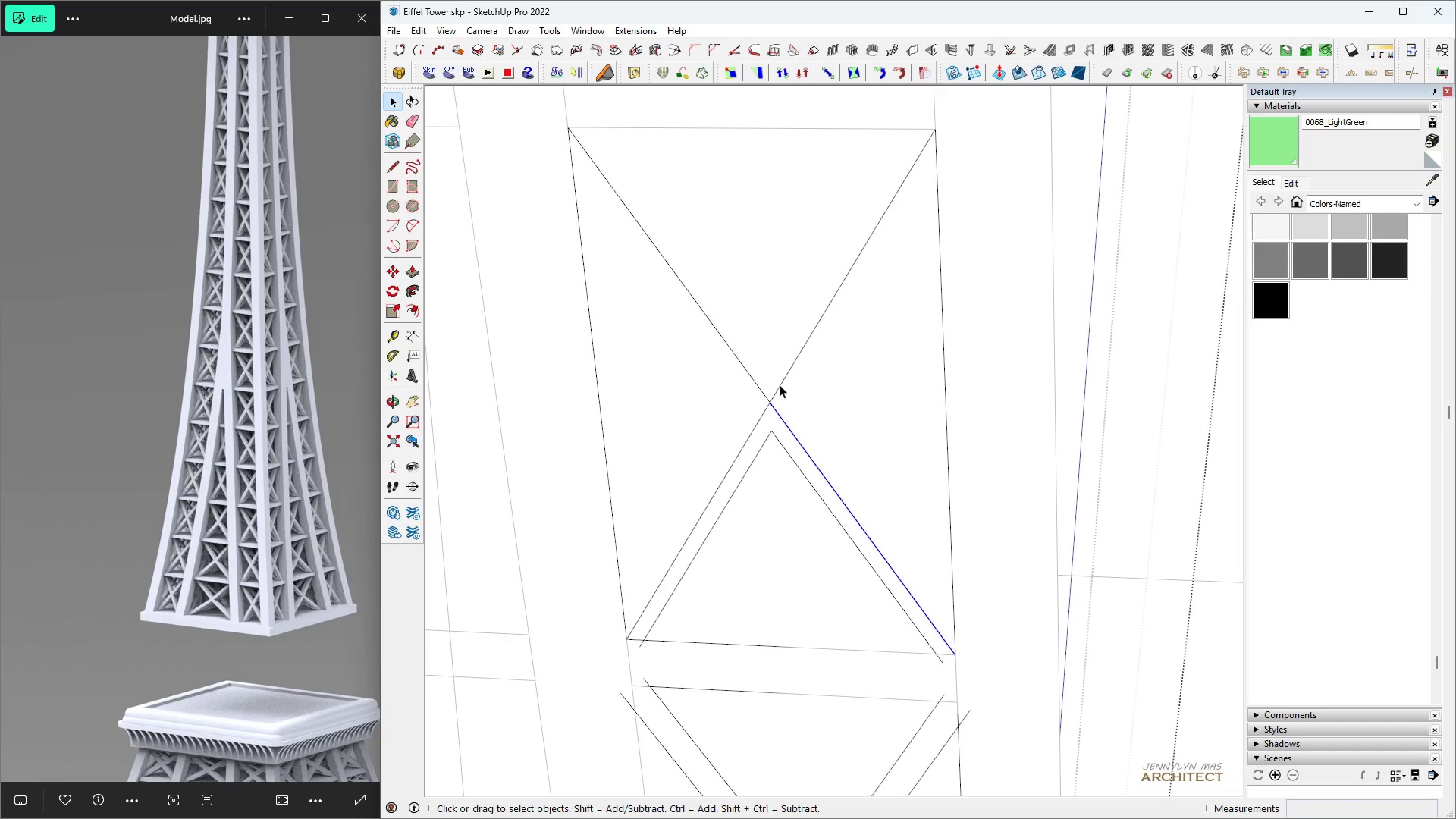 
left_click([779, 381])
 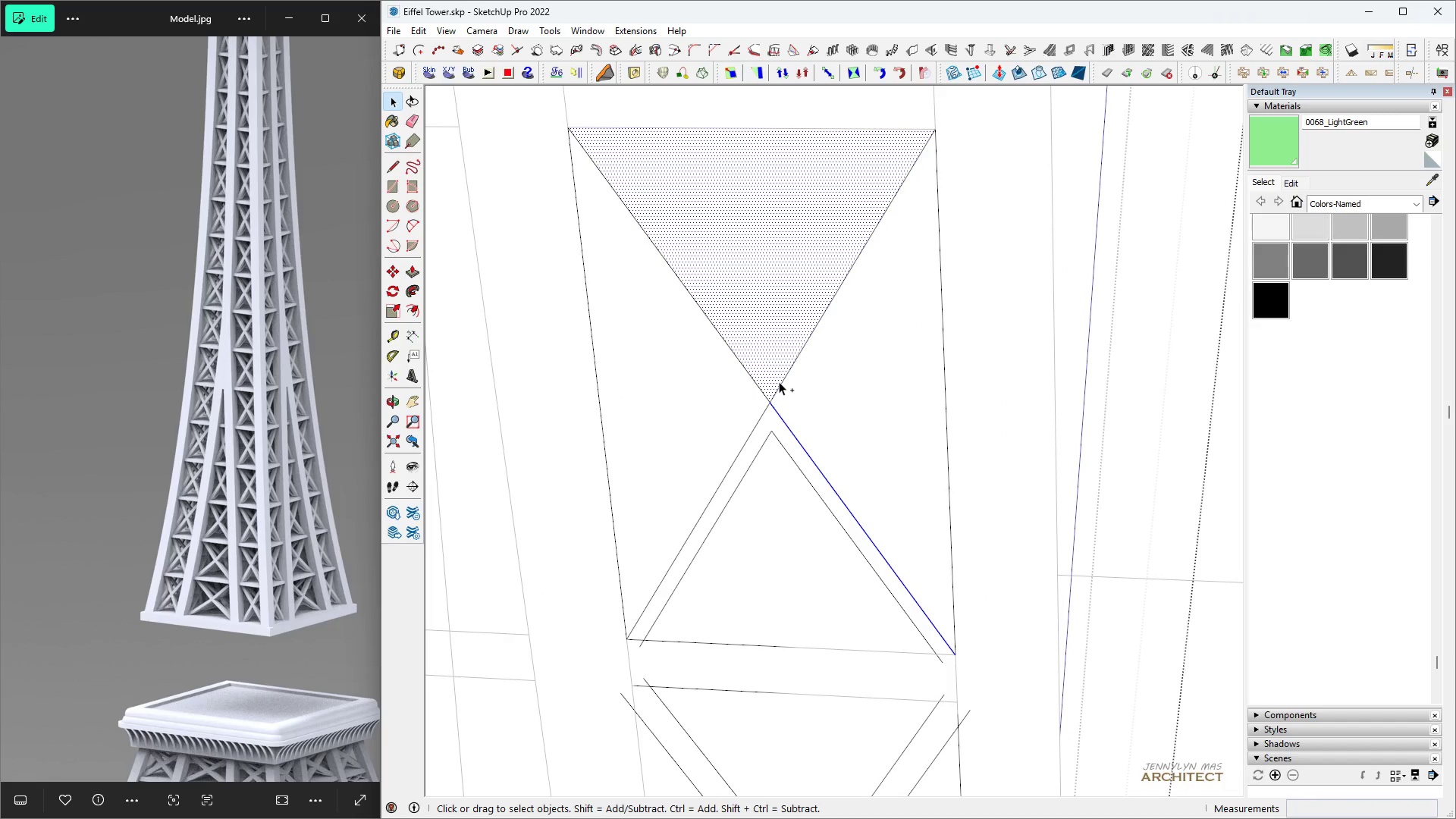 
key(Control+Space)
 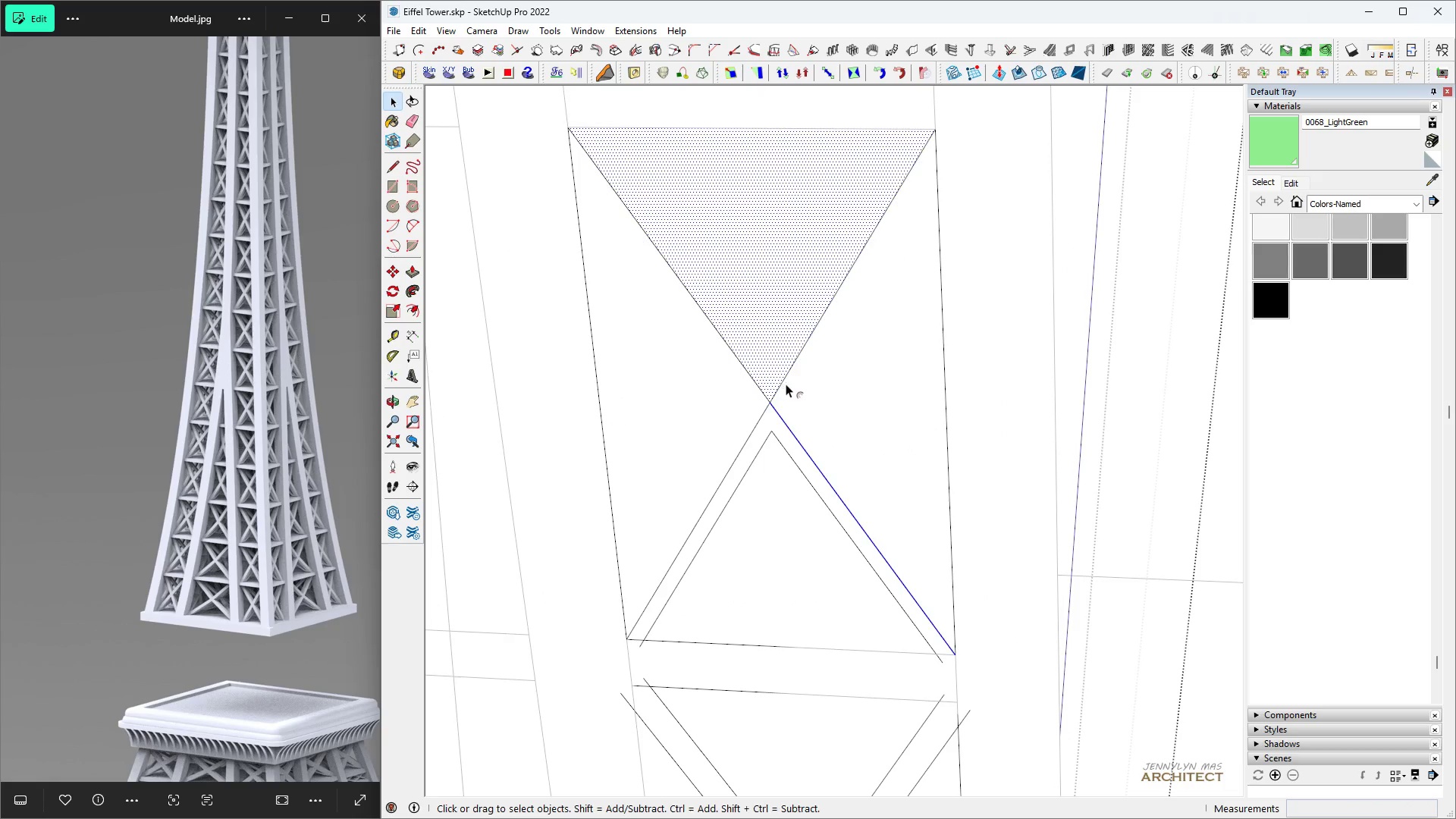 
key(F)
 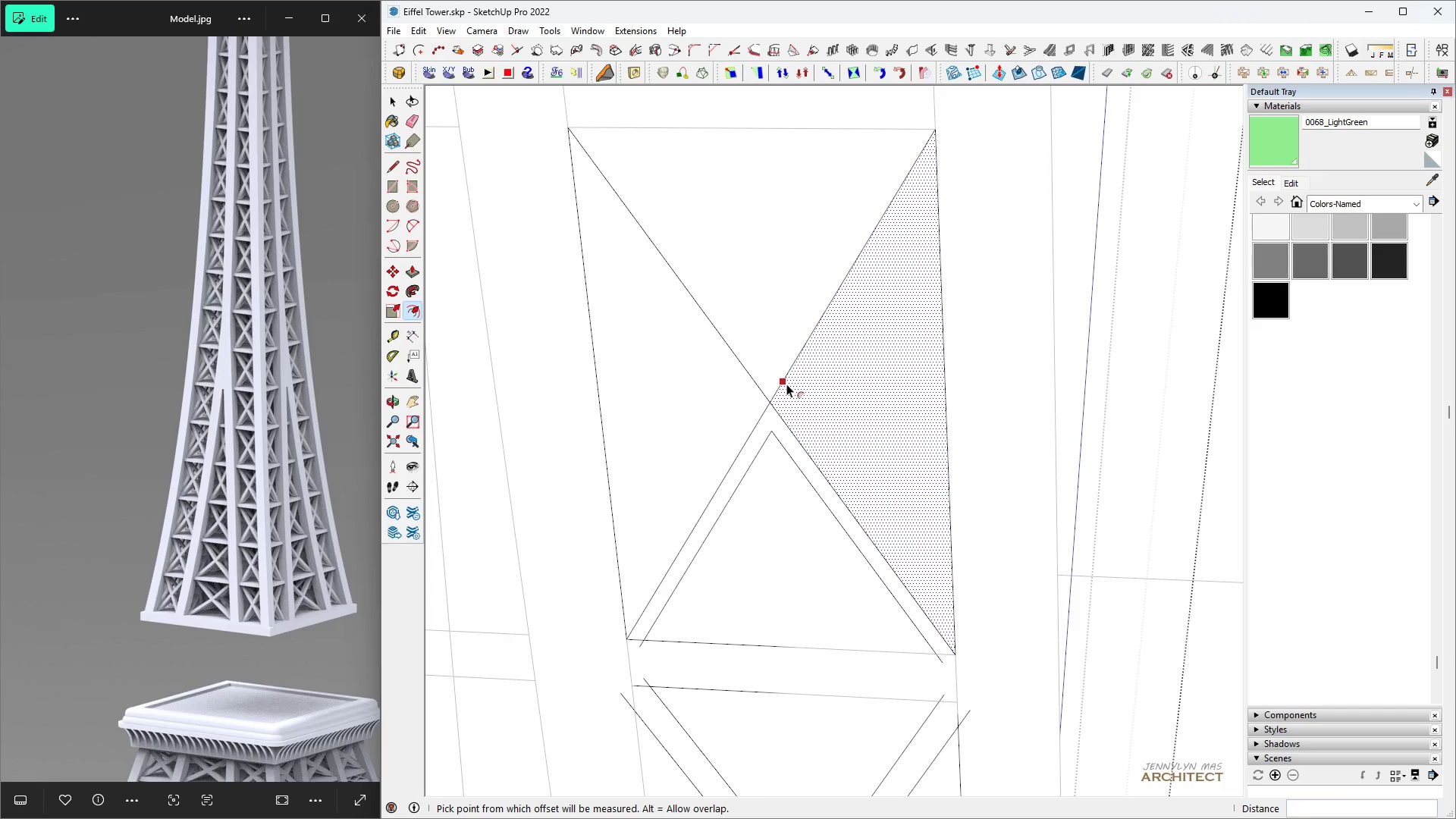 
double_click([786, 384])
 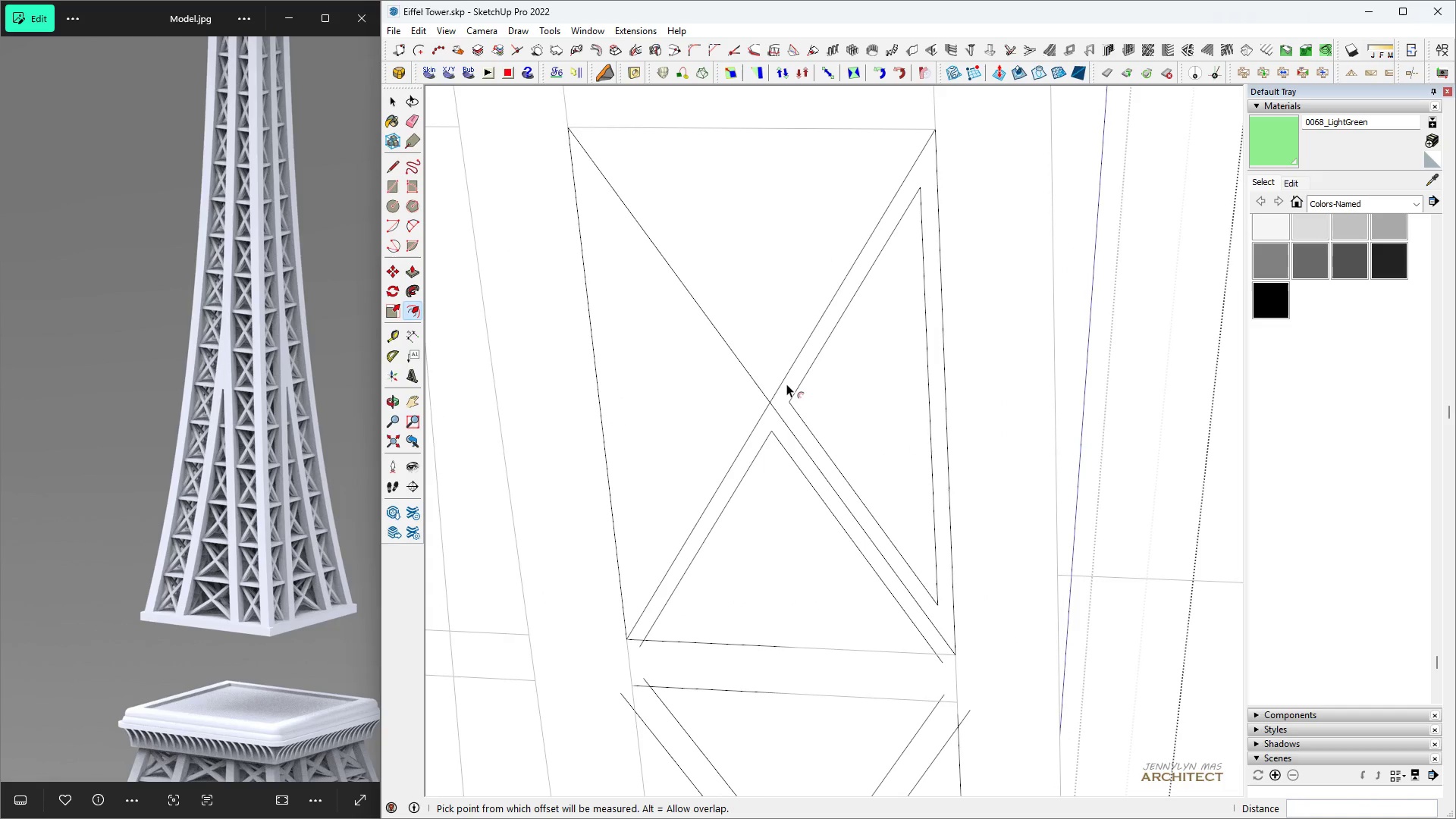 
triple_click([786, 384])
 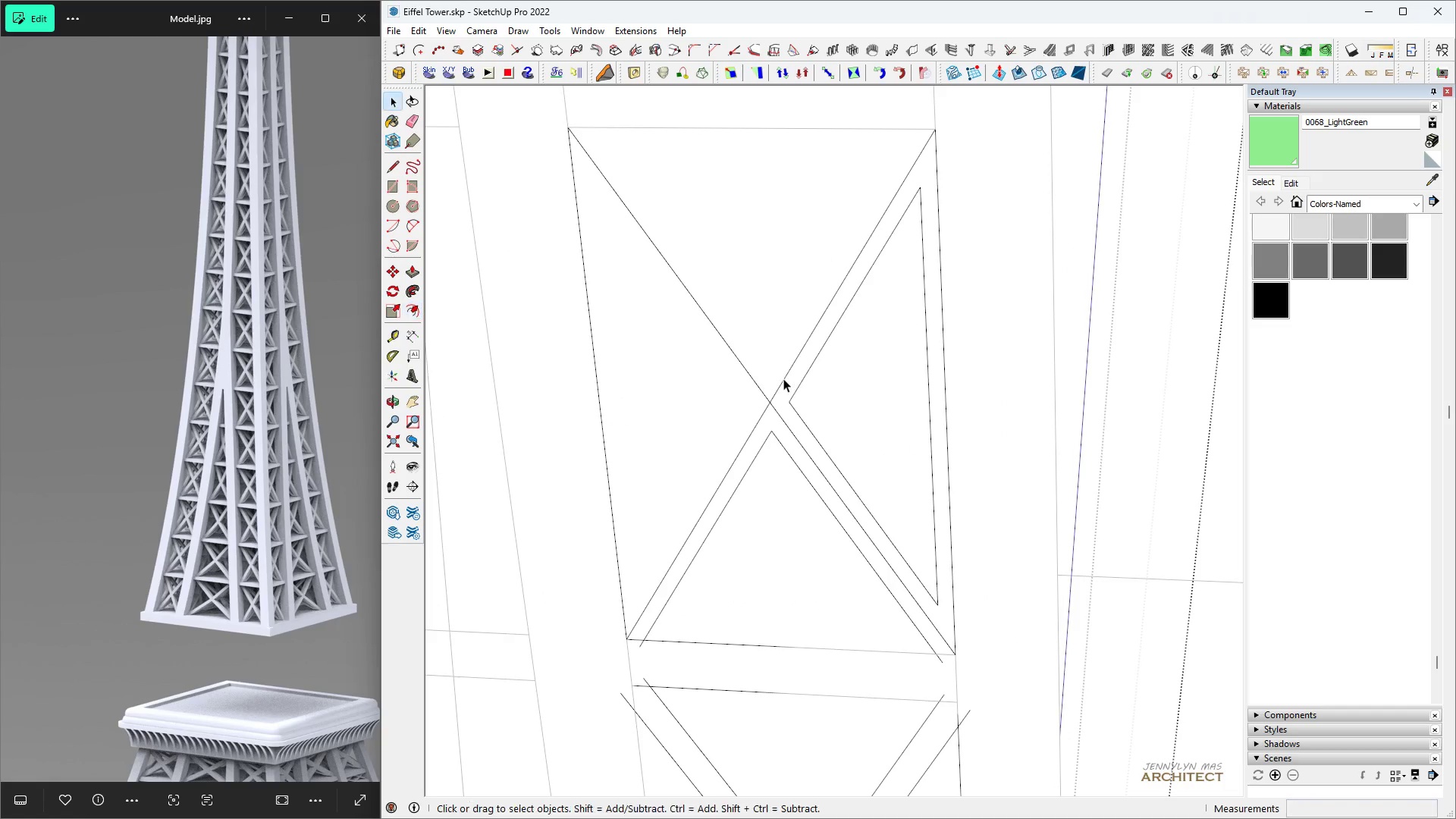 
key(Space)
 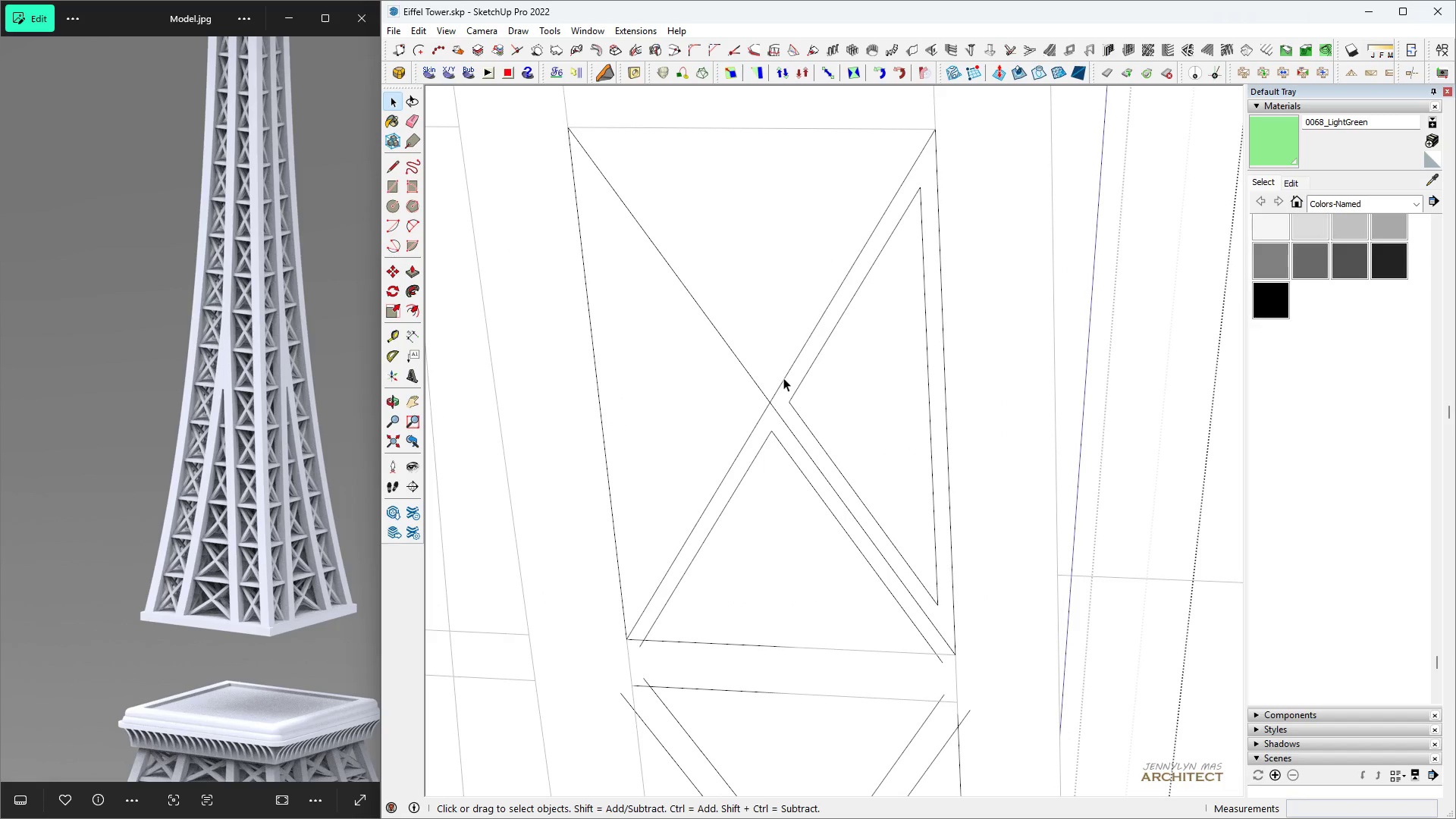 
left_click([783, 378])
 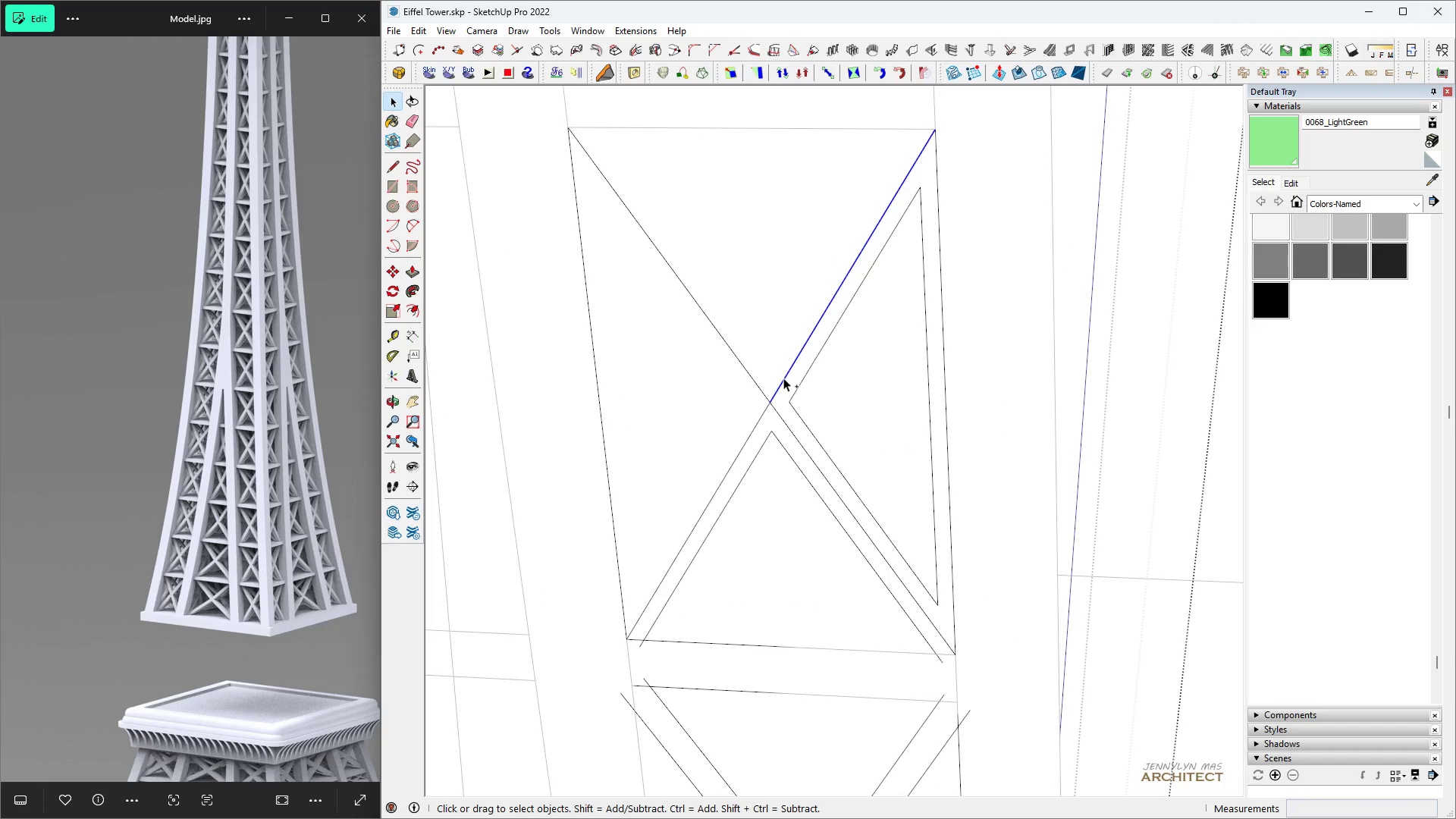 
key(Control+Z)
 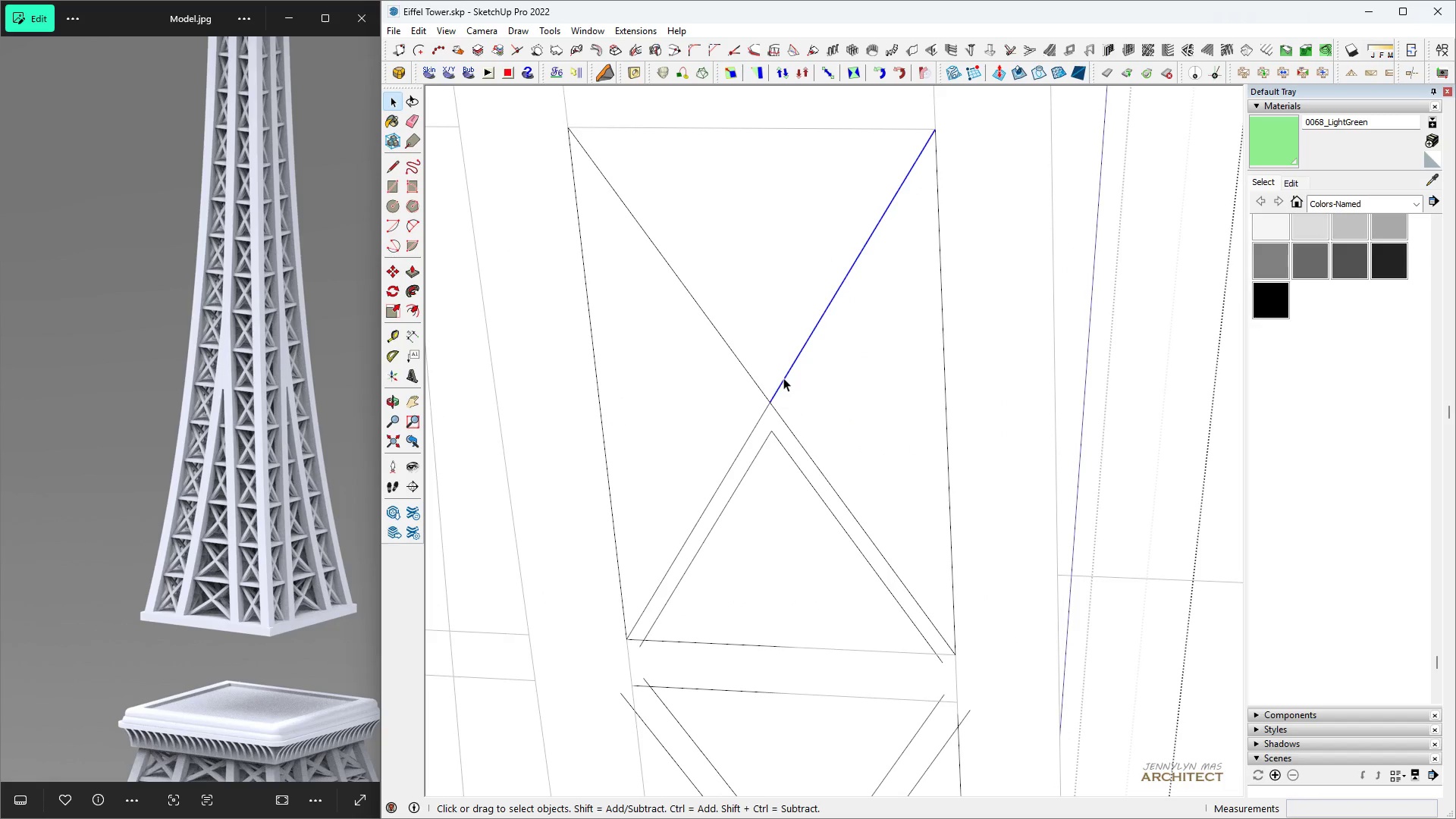 
left_click([783, 378])
 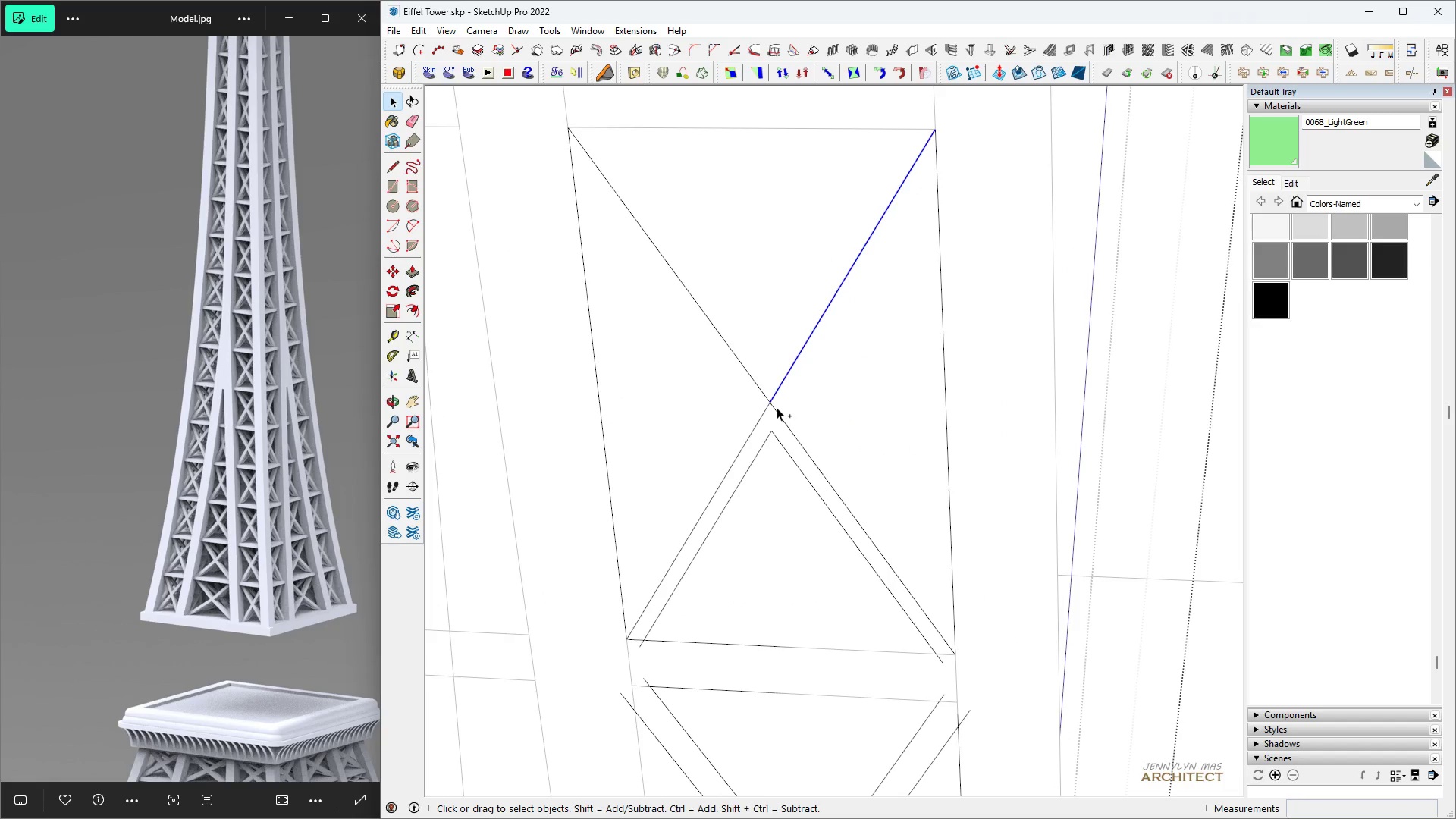 
hold_key(key=ControlLeft, duration=0.54)
left_click([777, 411])
 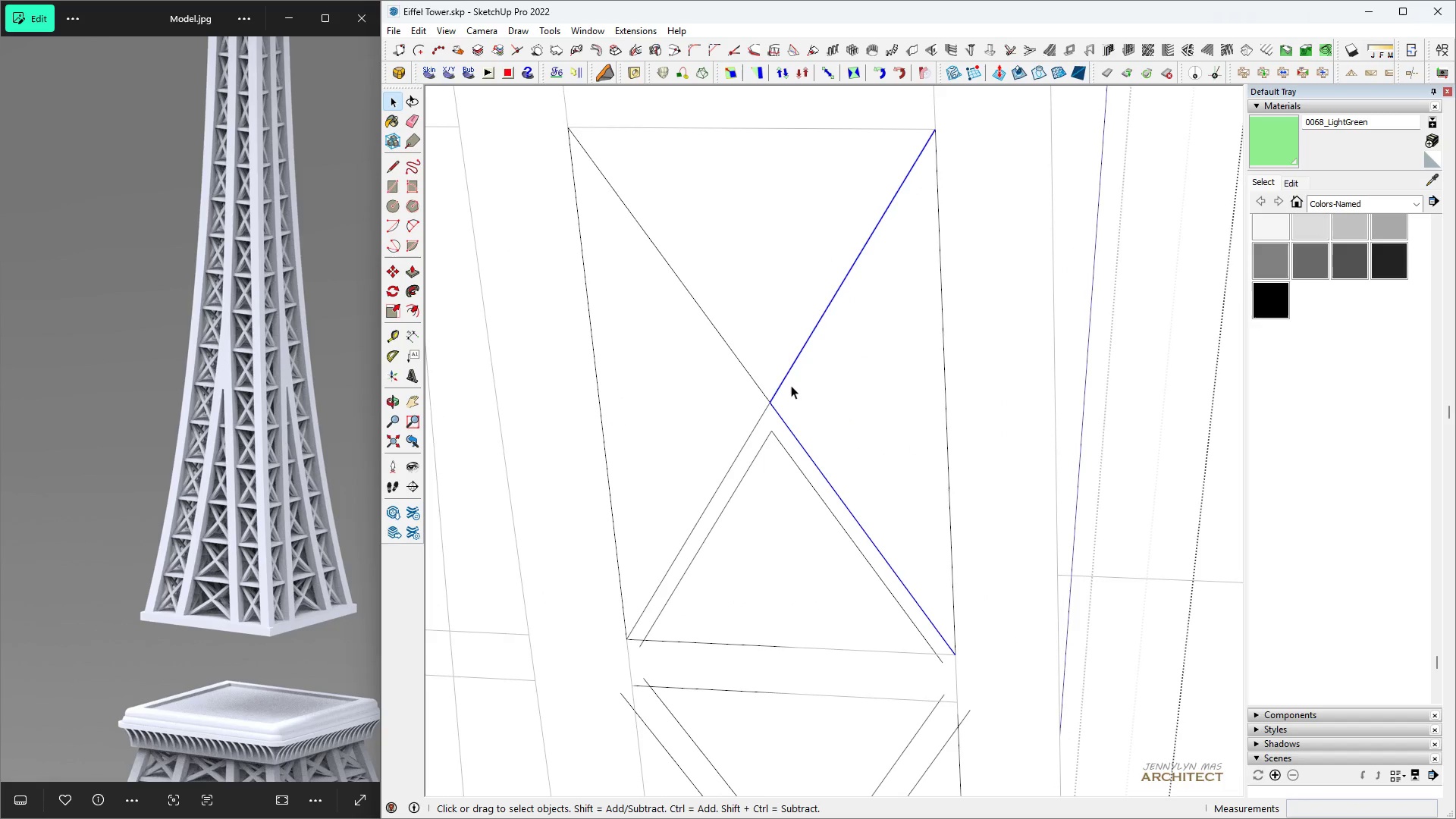 
key(Space)
 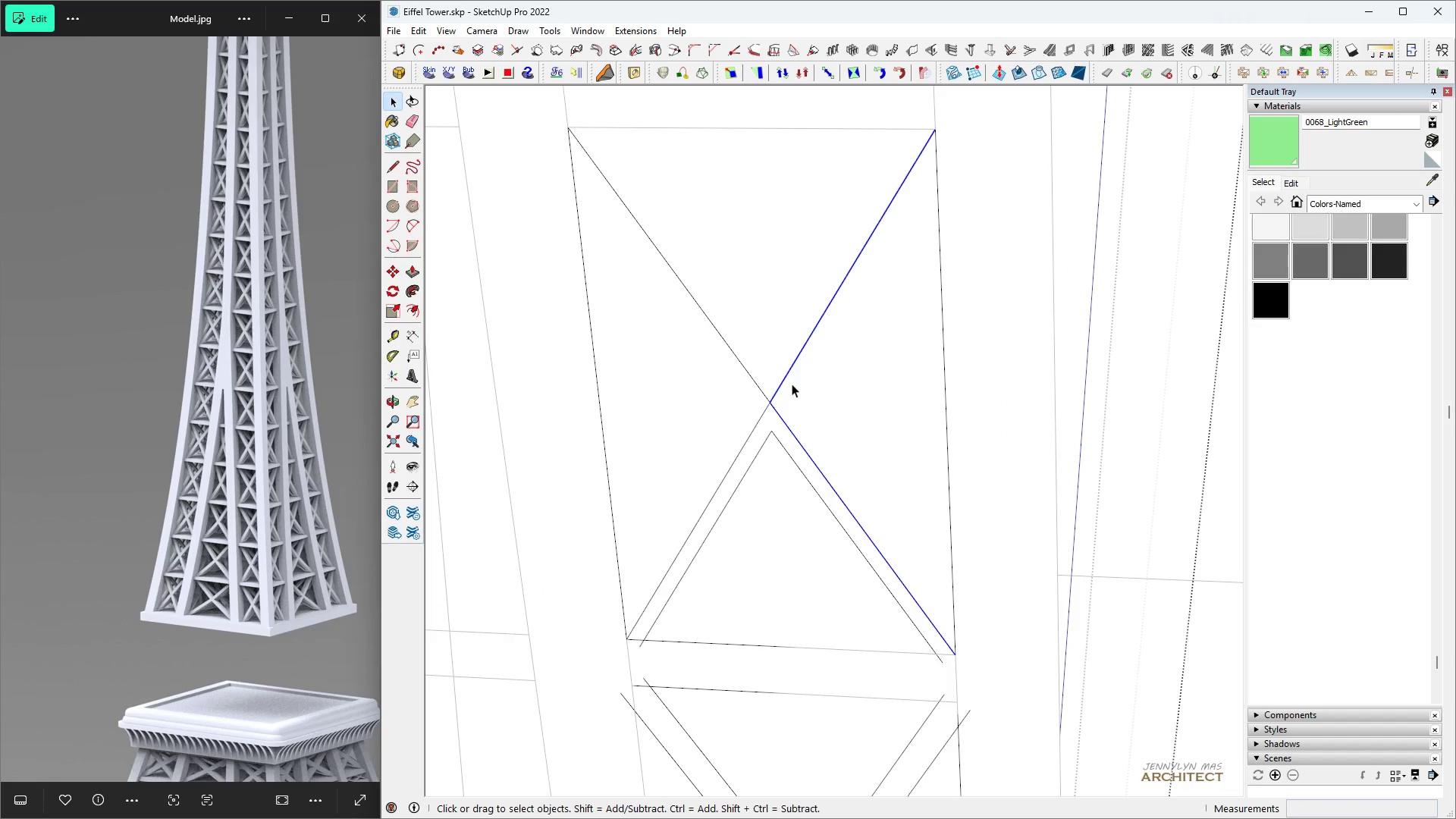 
key(F)
 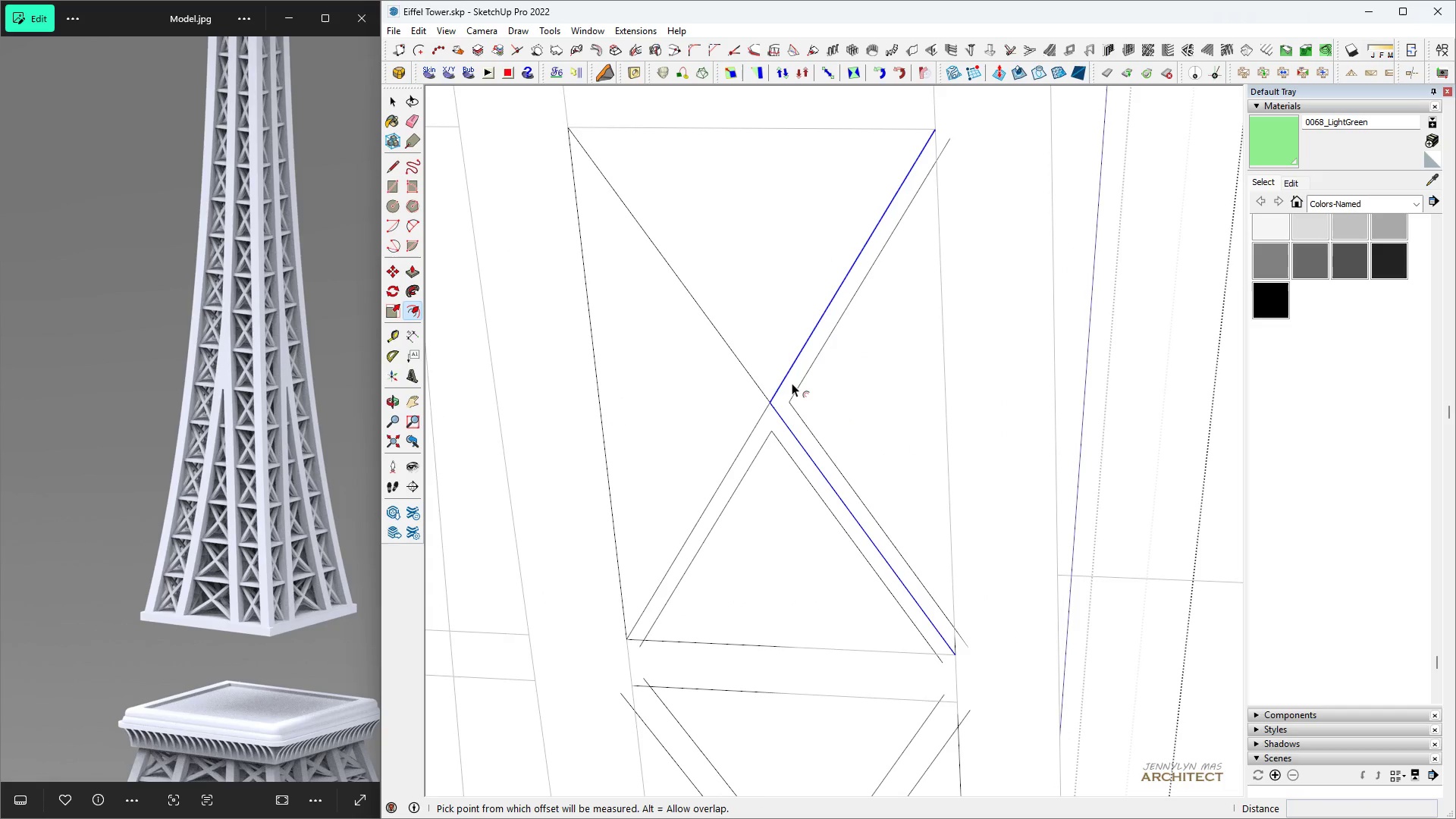 
double_click([792, 383])
 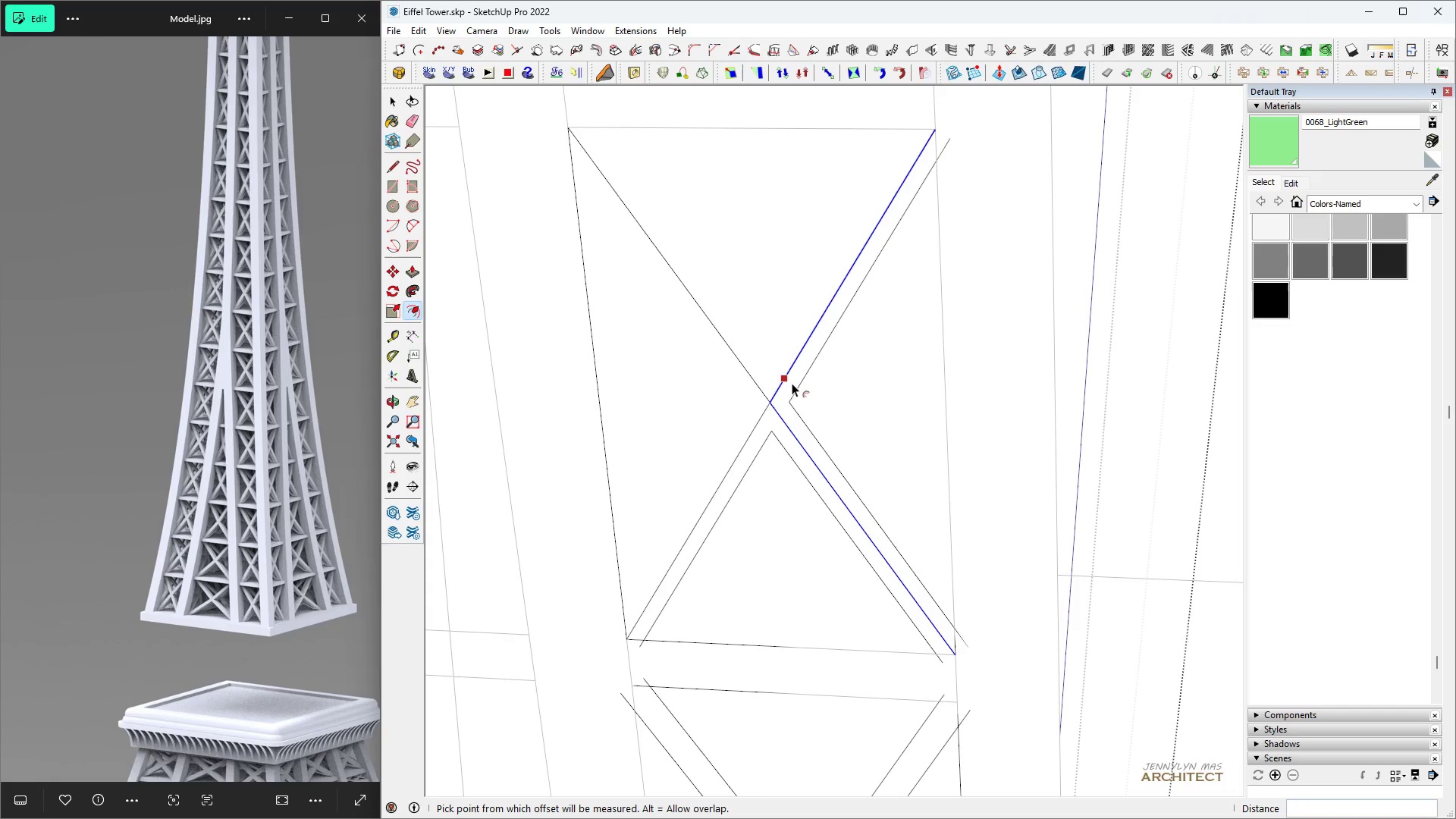 
triple_click([792, 383])
 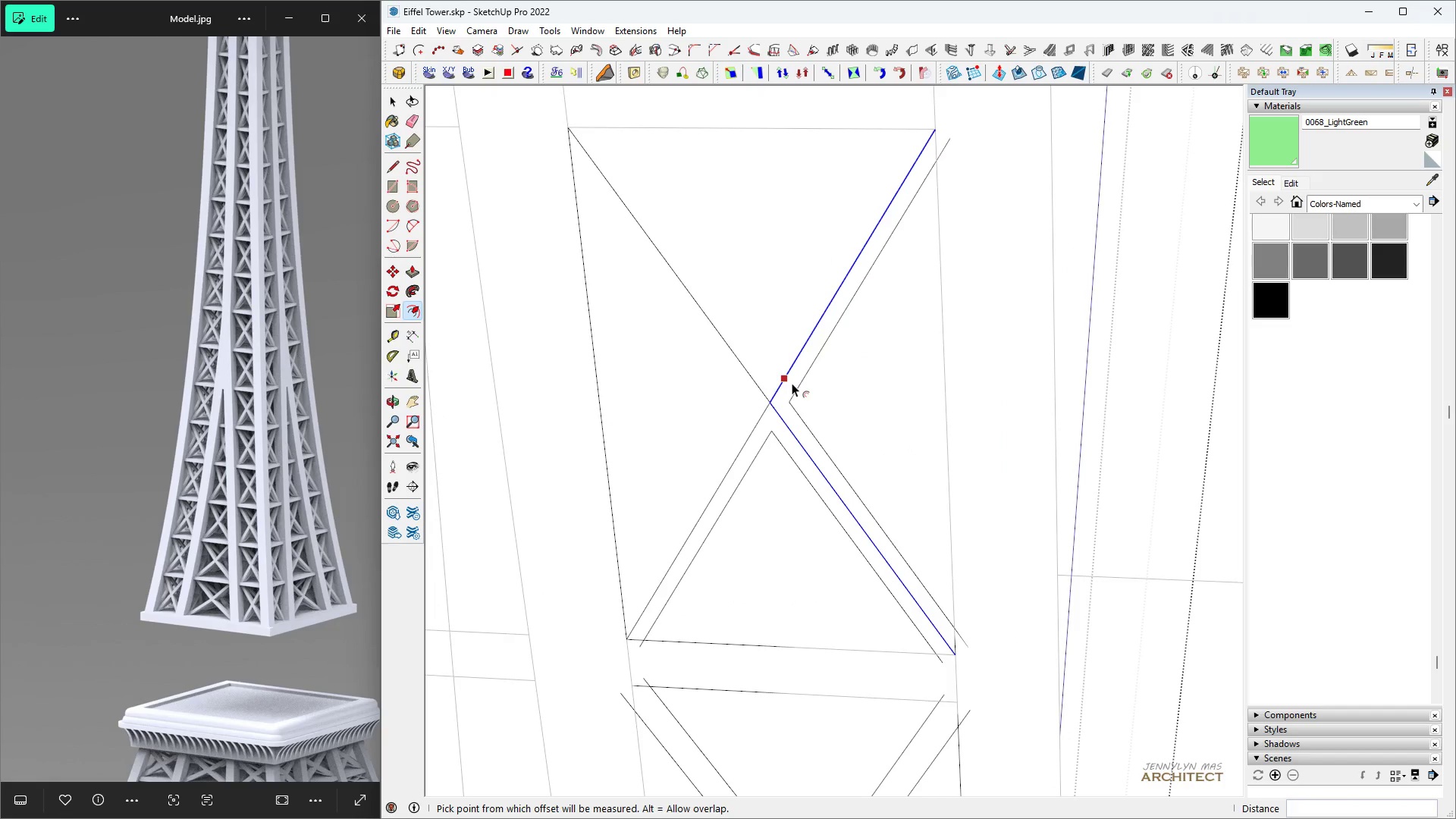 
key(Space)
 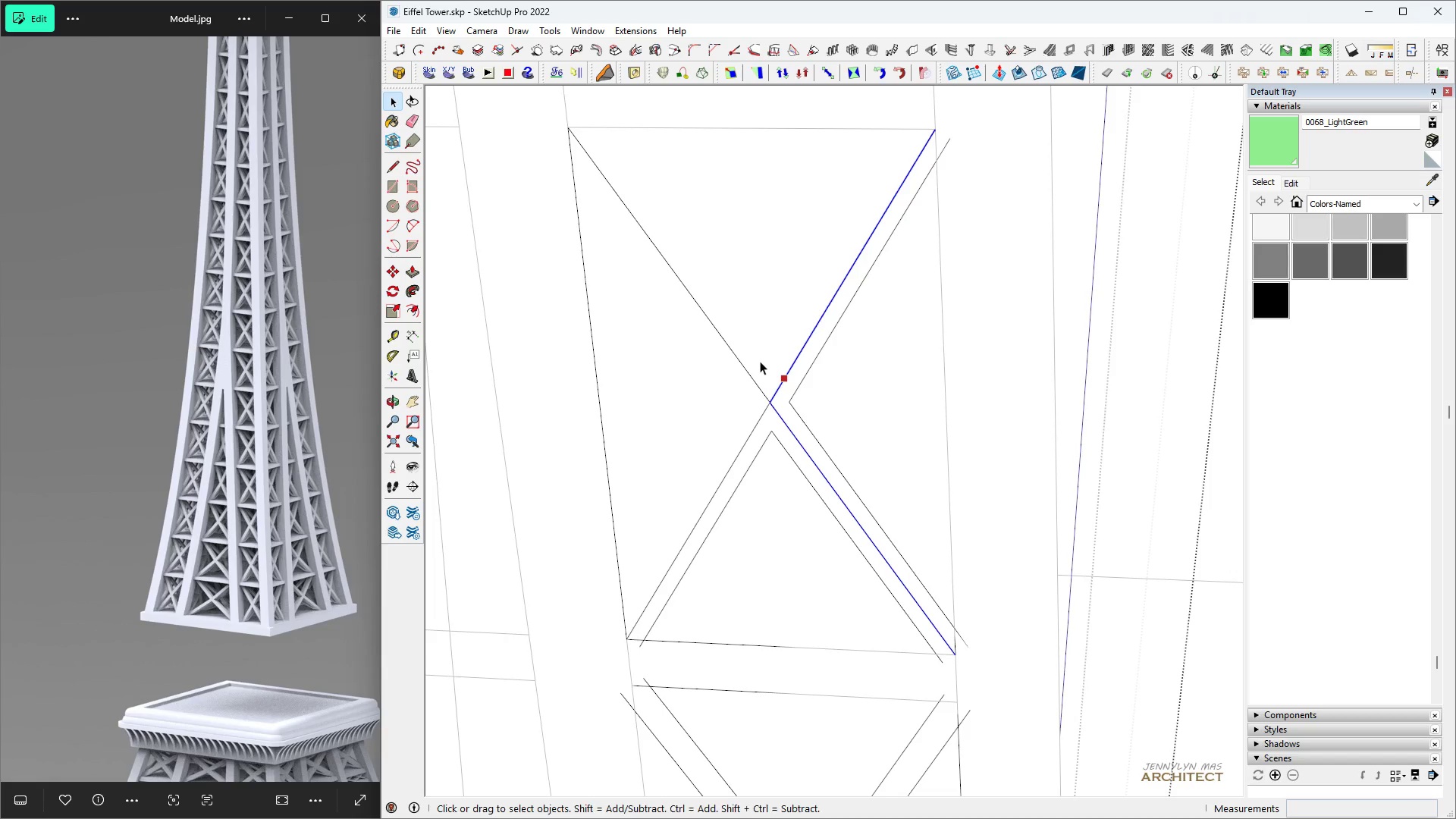 
key(H)
 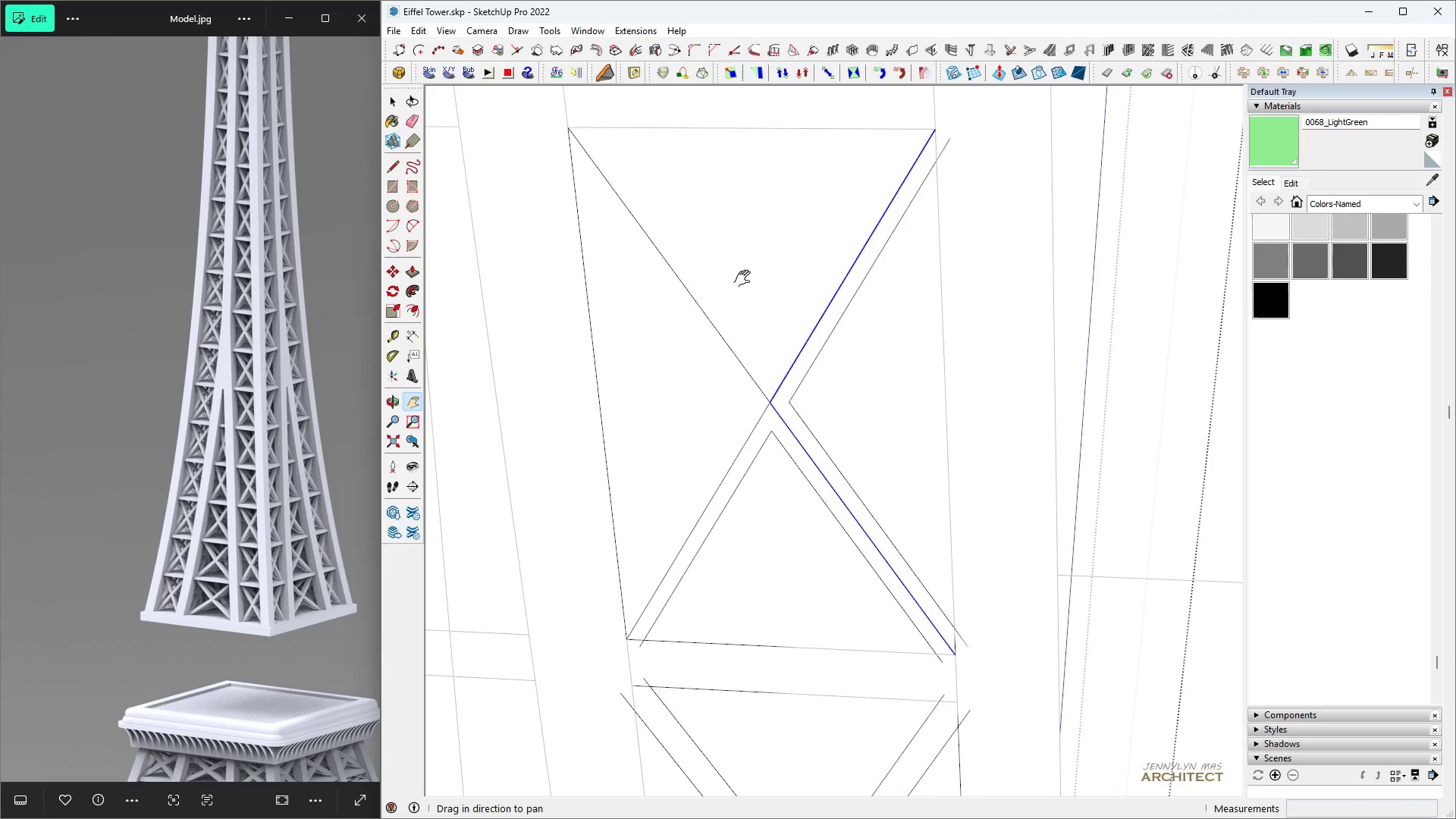 
key(Space)
 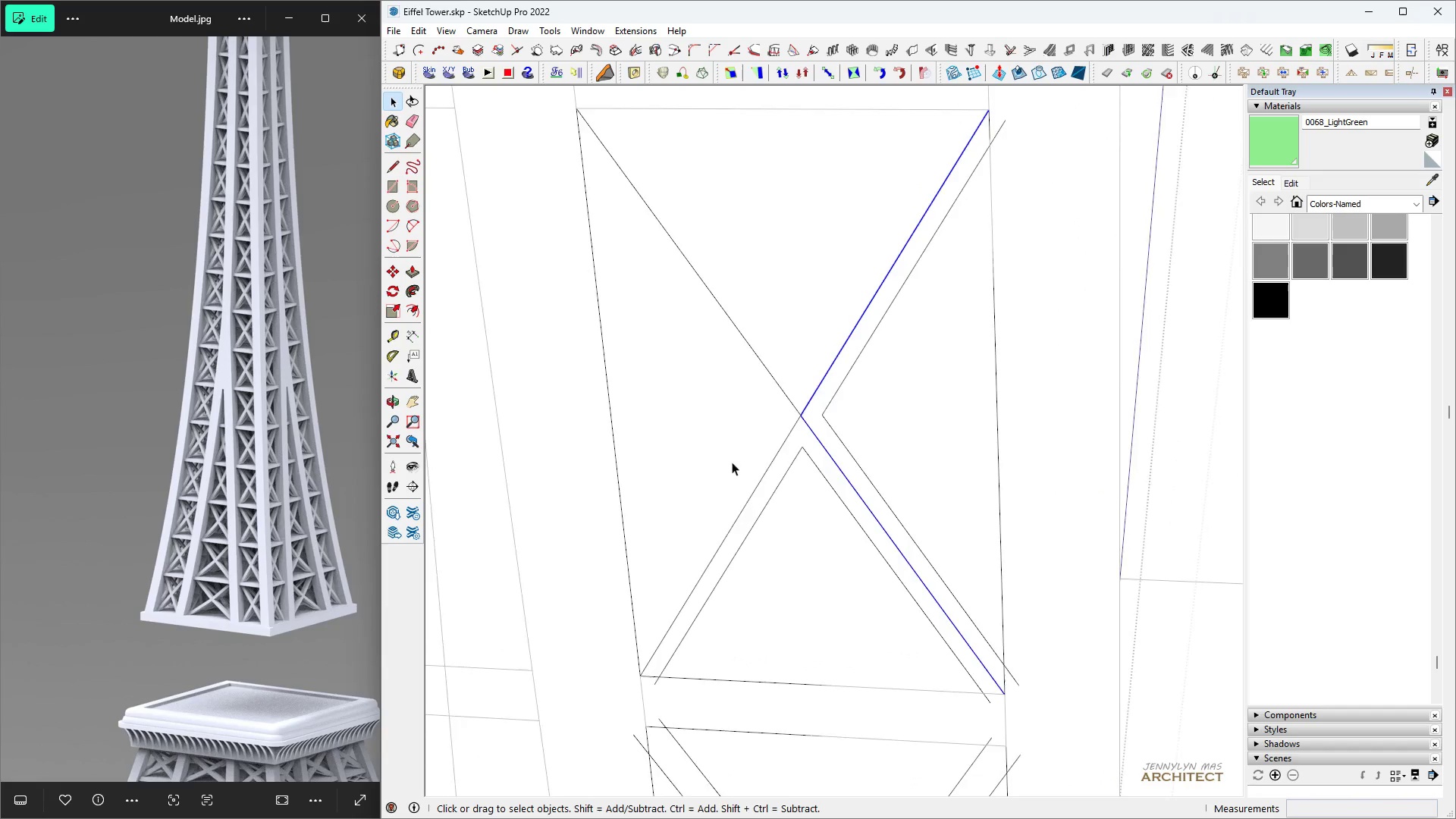 
scroll: coordinate [751, 445], scroll_direction: up, amount: 3.0
 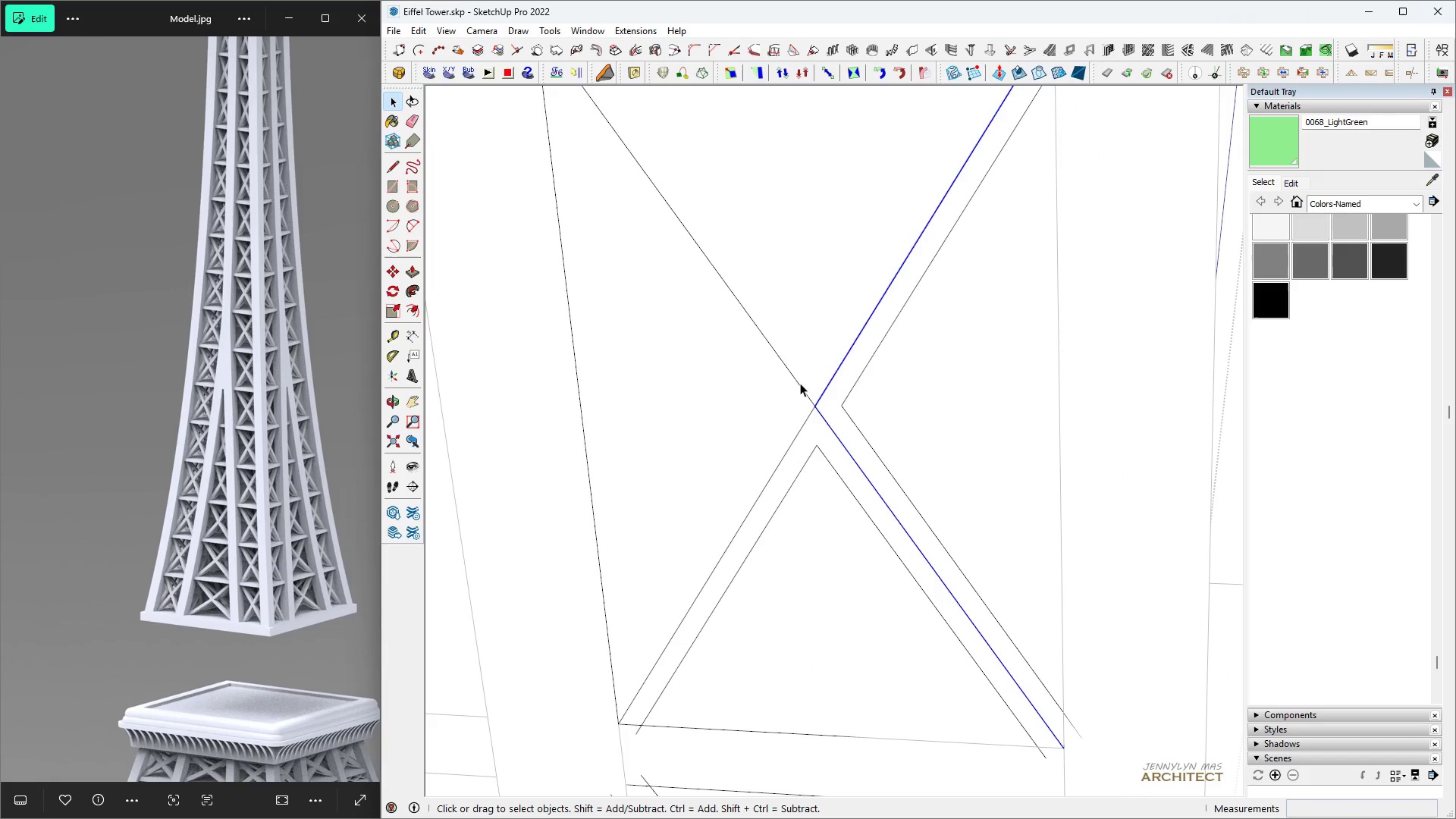 
left_click([800, 383])
 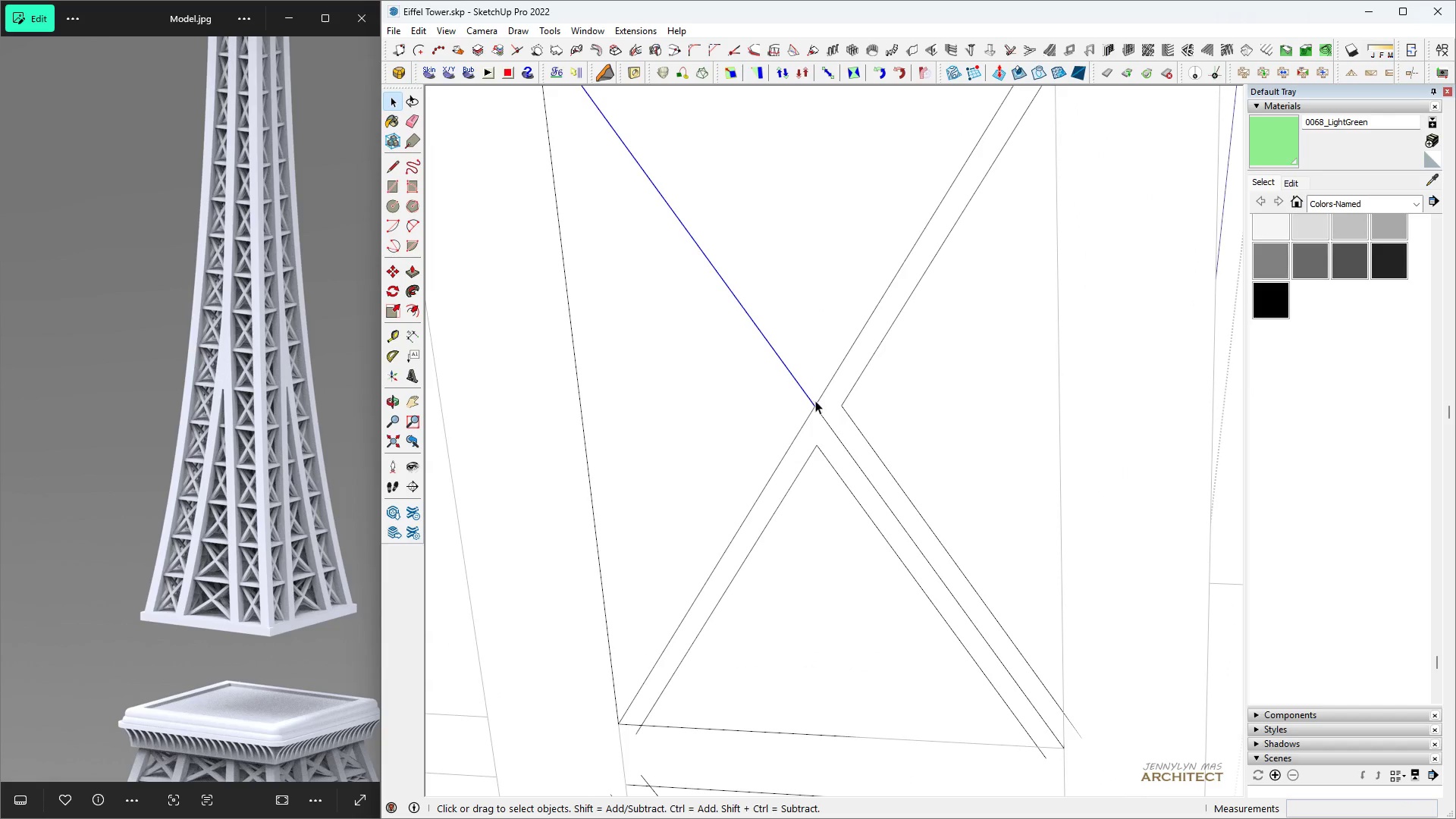 
hold_key(key=ControlLeft, duration=0.73)
left_click([820, 405])
 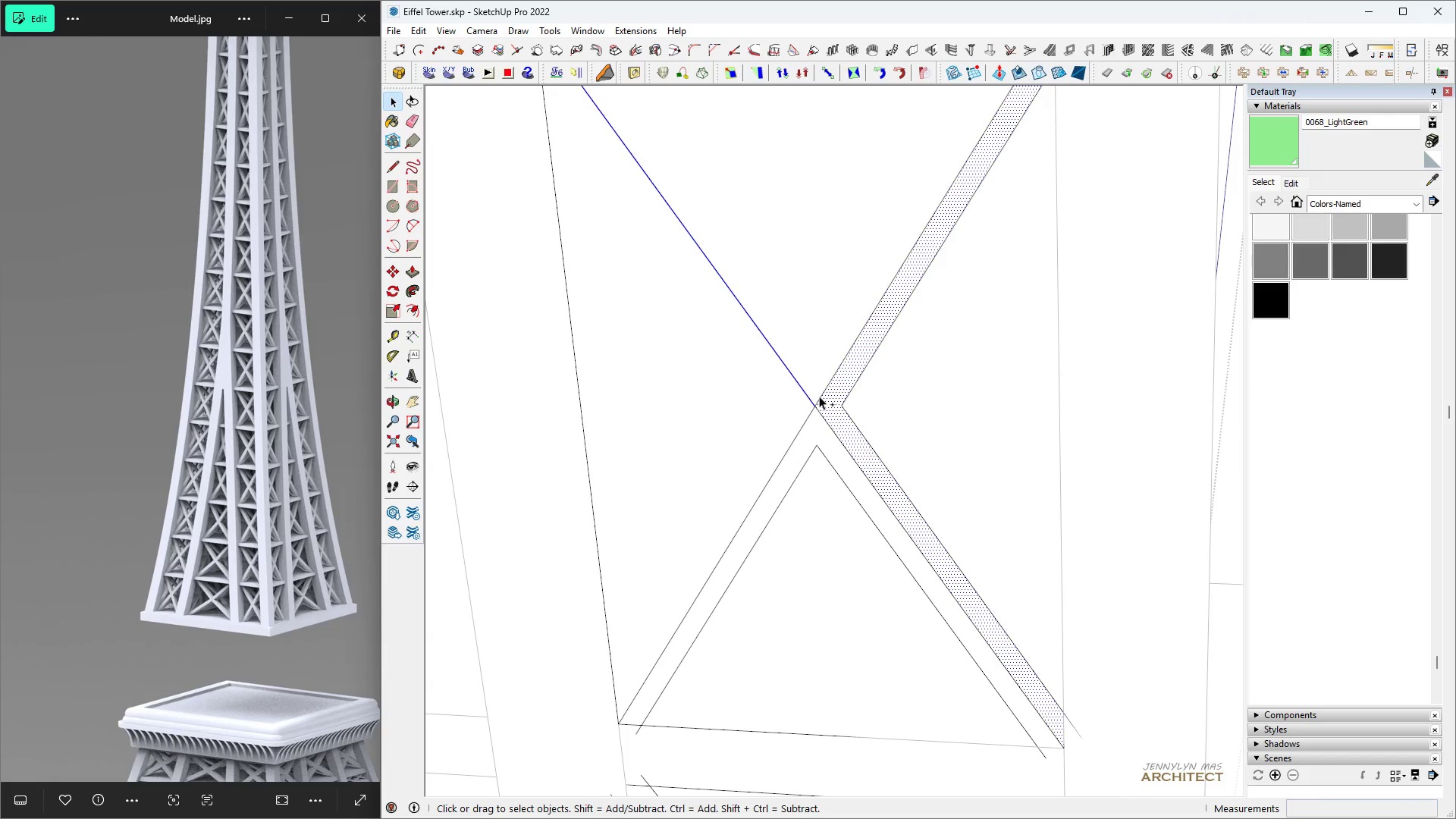 
double_click([819, 396])
 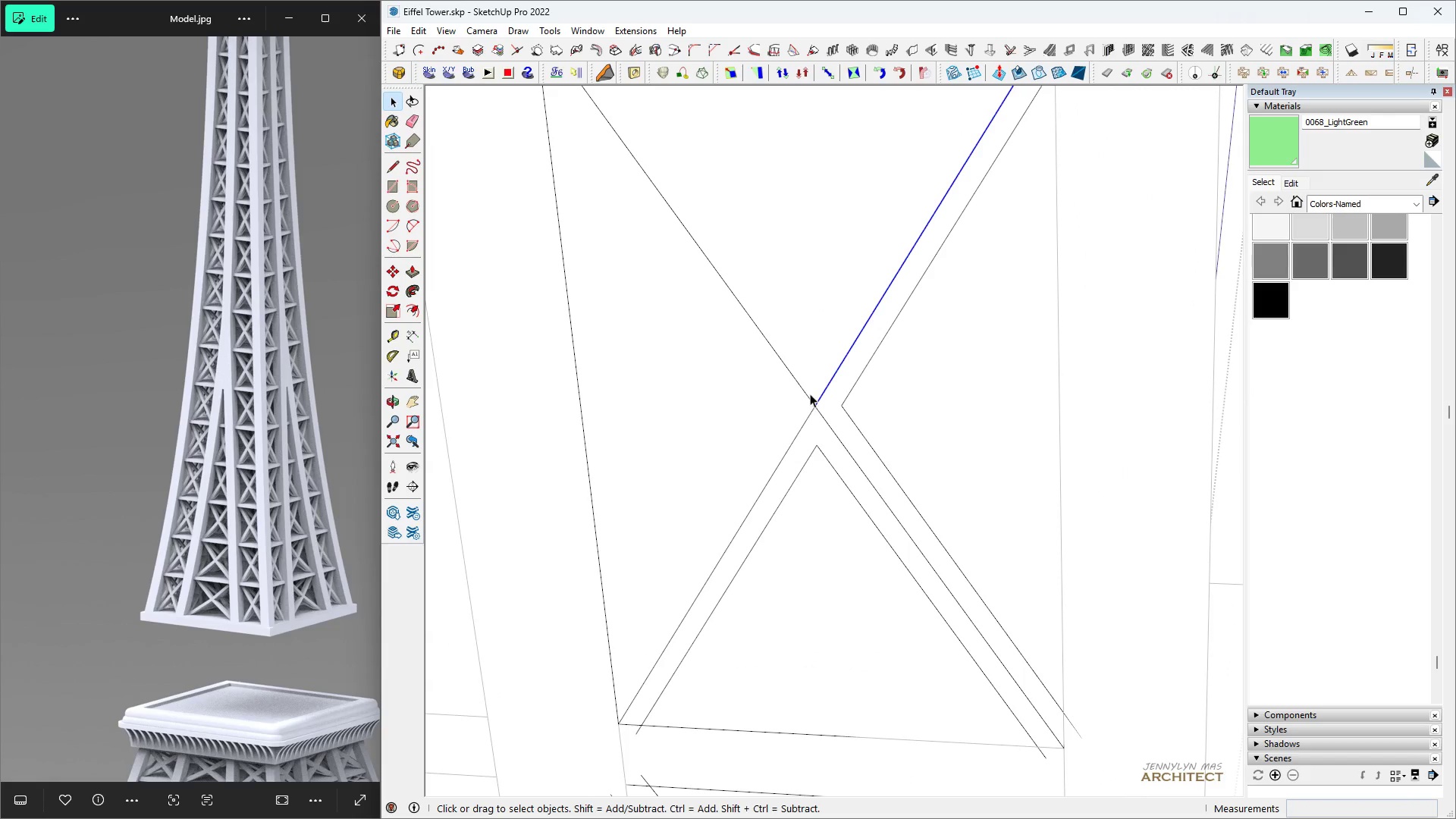 
hold_key(key=ControlLeft, duration=0.61)
left_click([802, 392])
 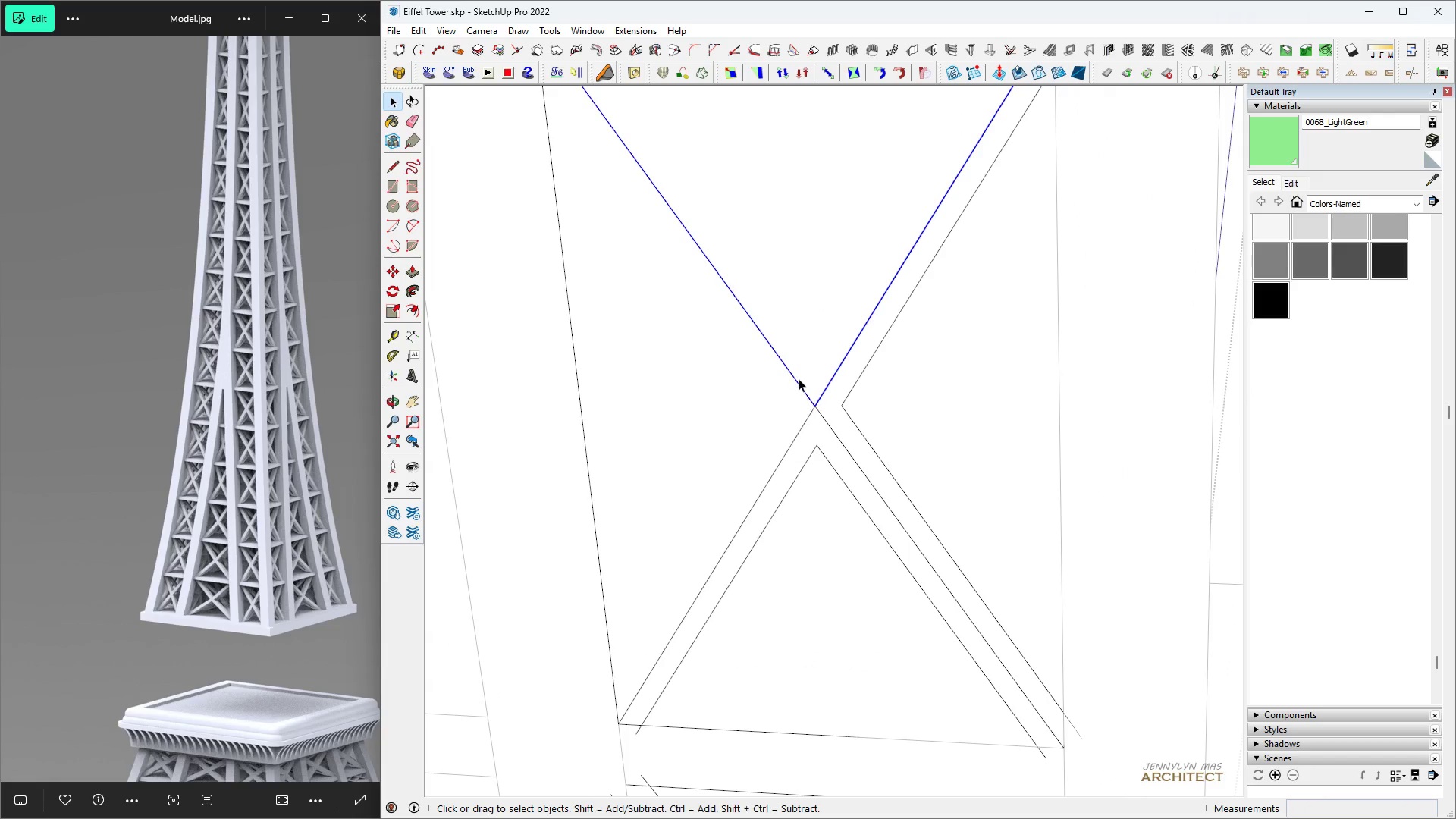 
key(Space)
 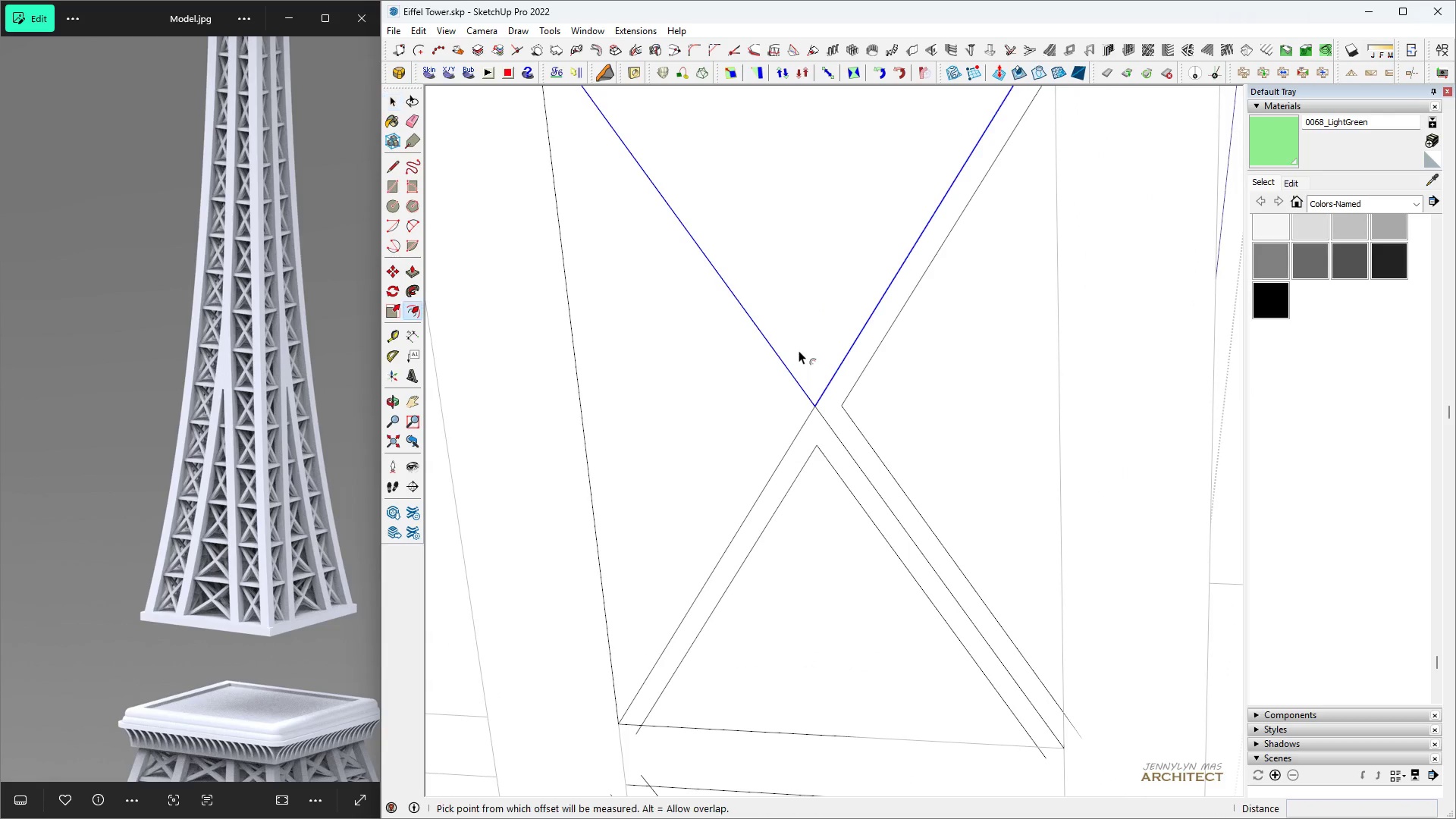 
key(F)
 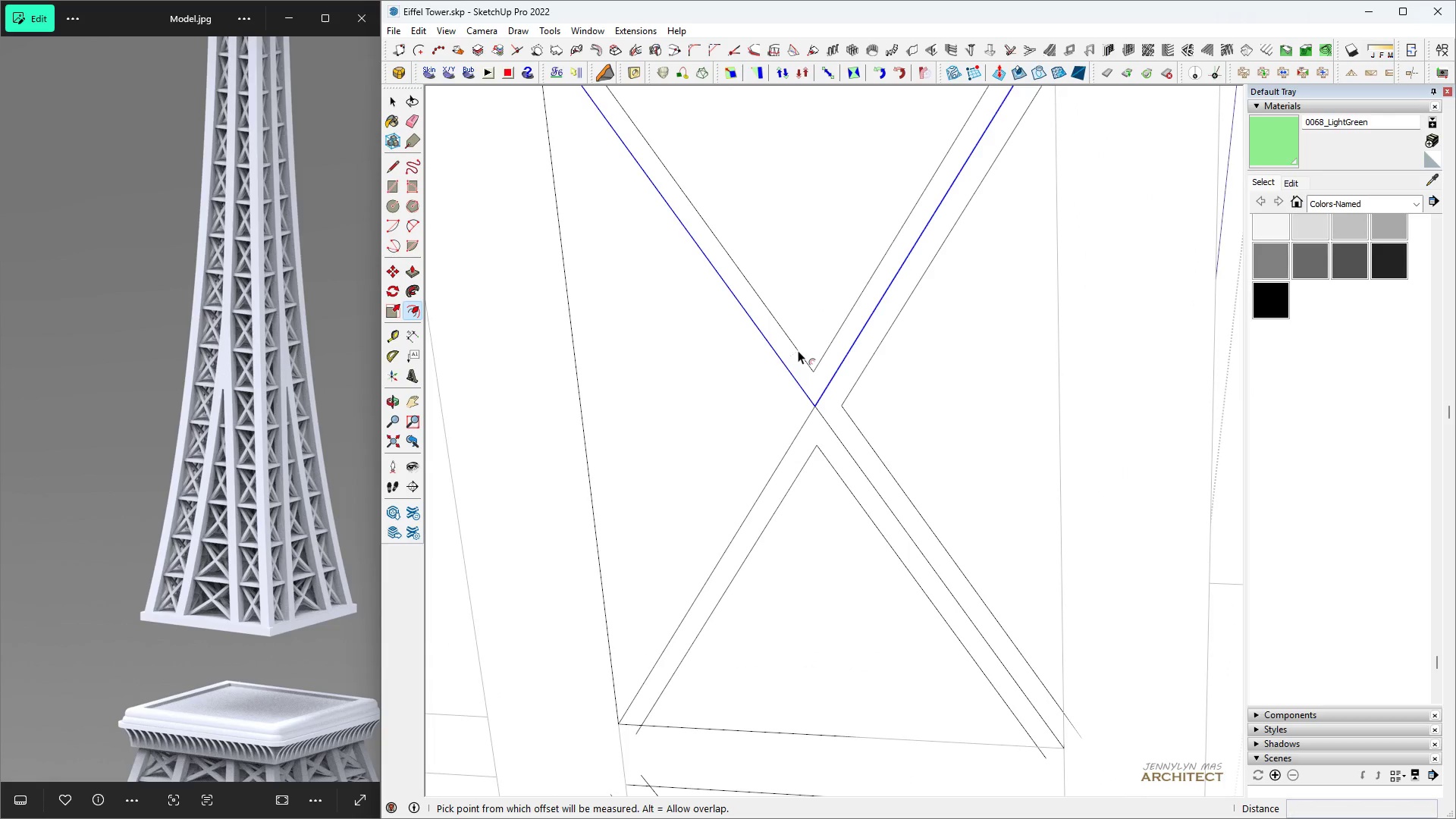 
triple_click([798, 350])
 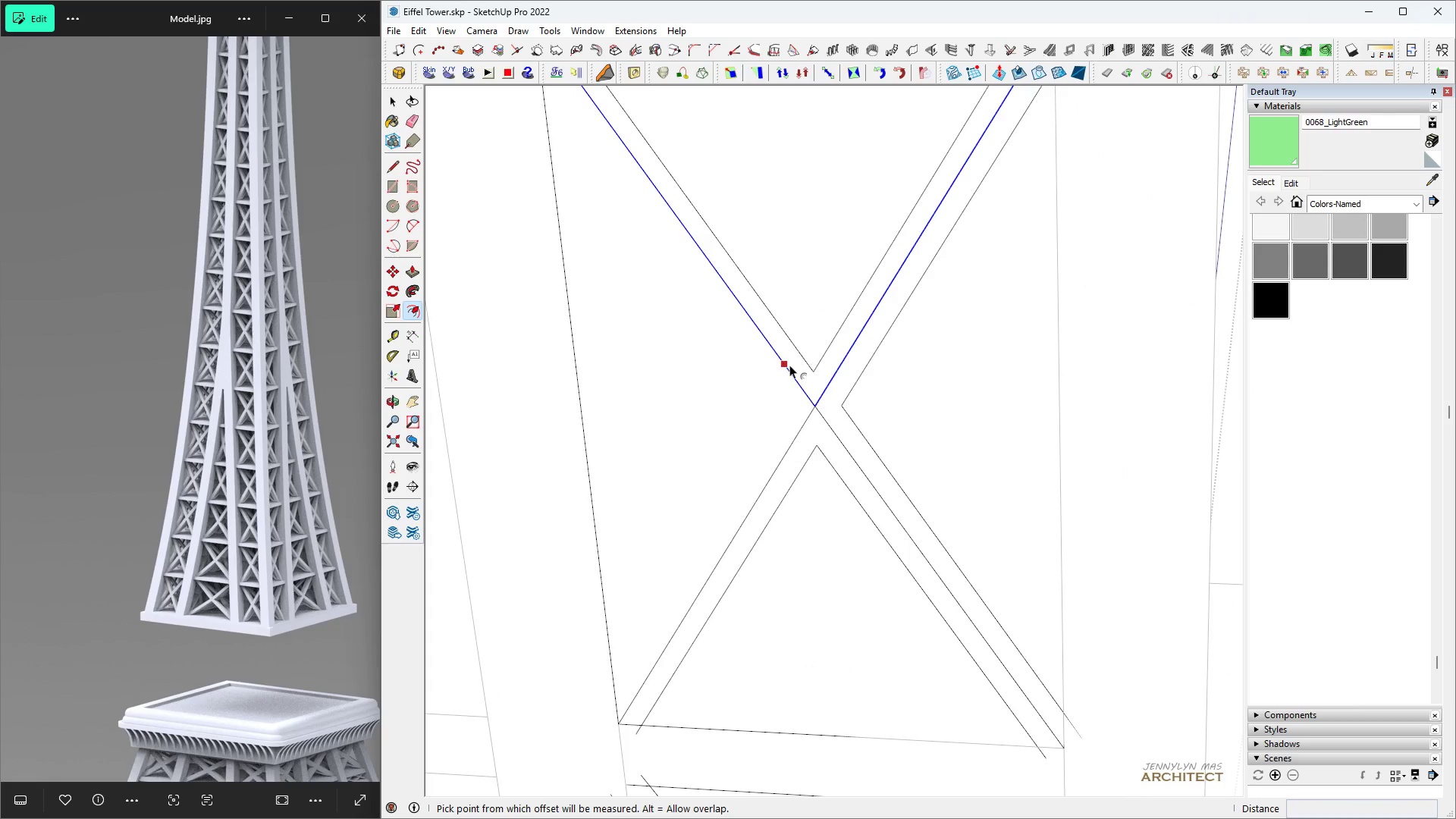 
key(Space)
 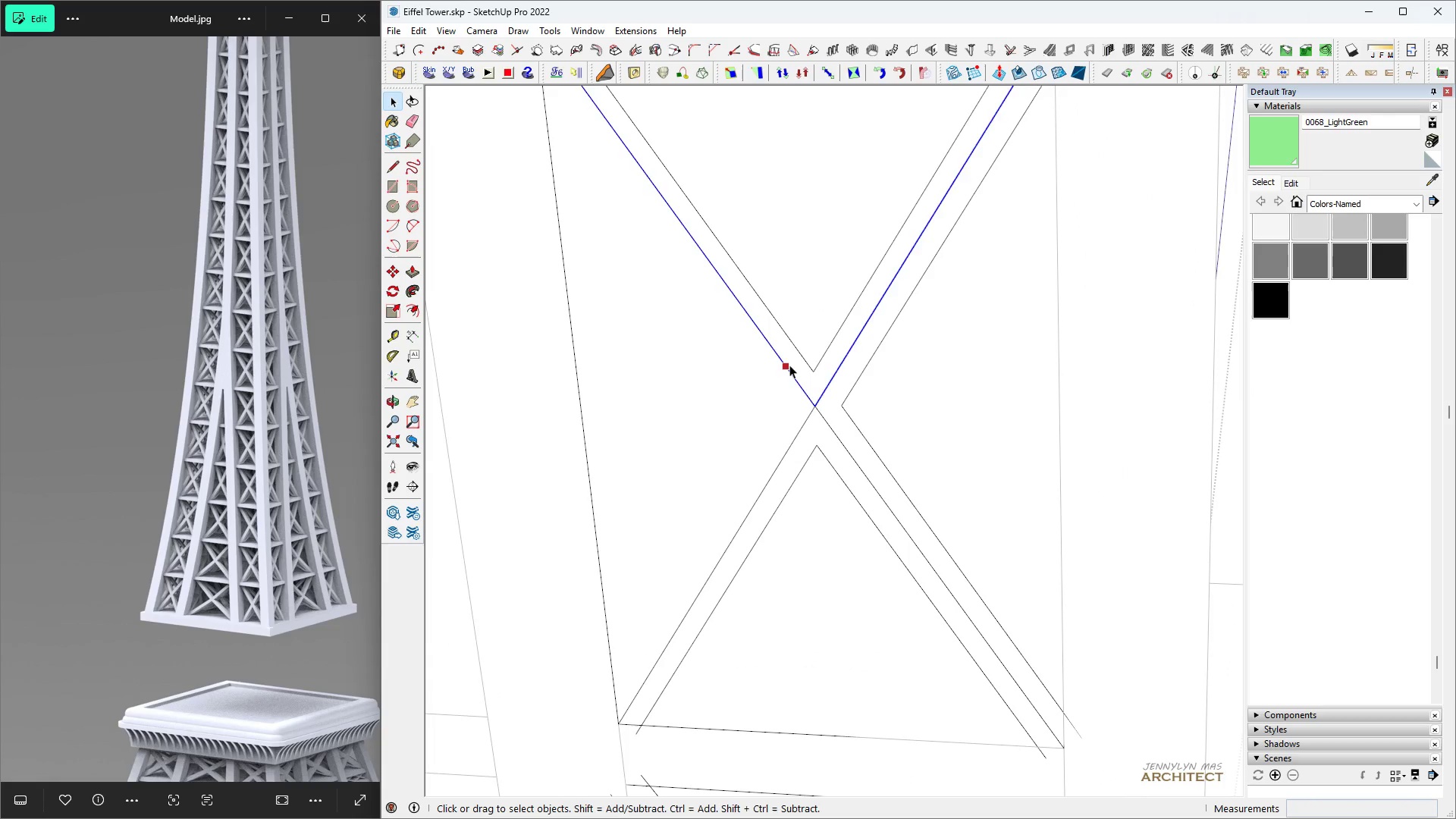 
left_click([789, 365])
 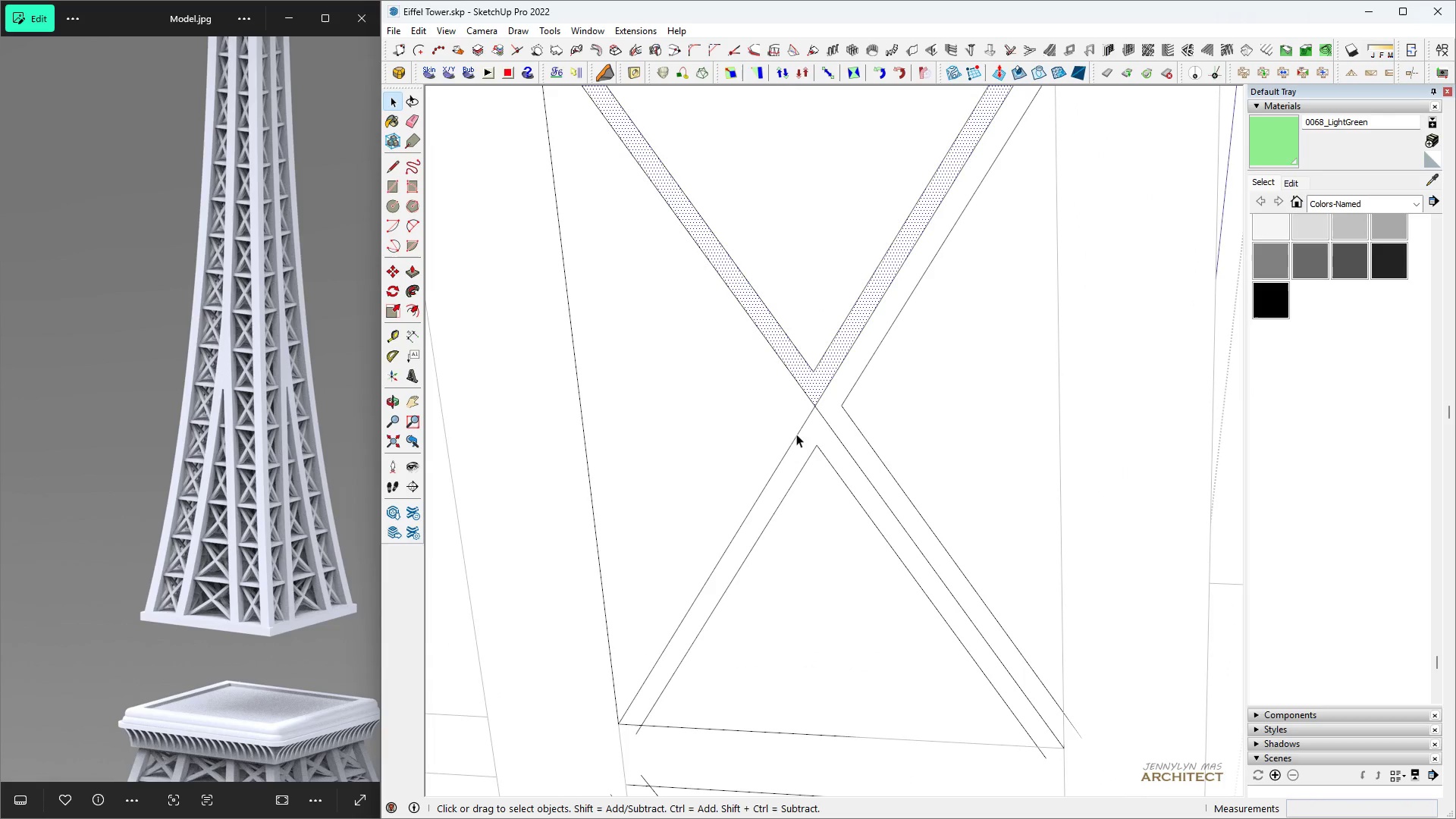 
left_click([796, 437])
 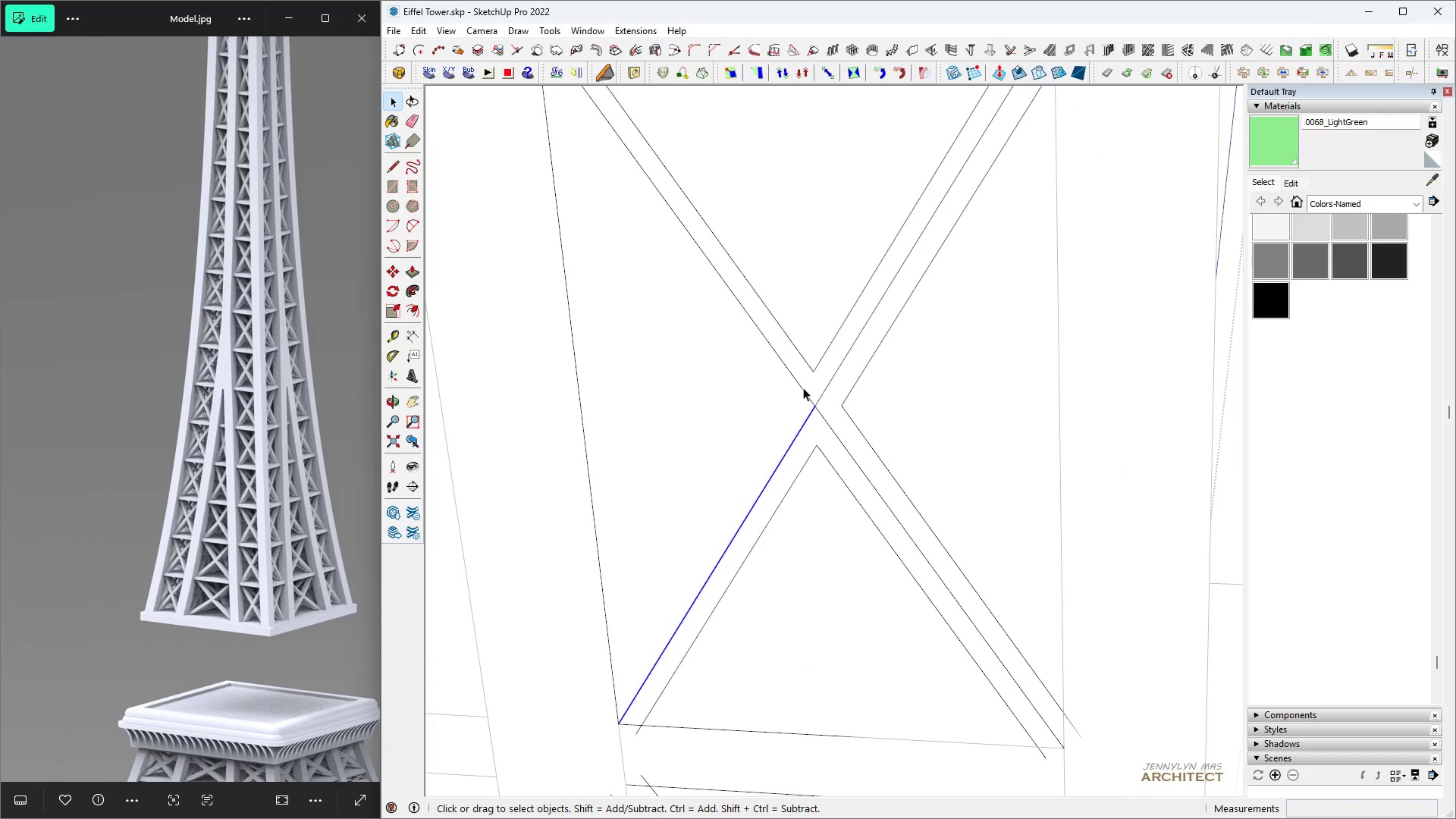 
hold_key(key=ControlLeft, duration=0.52)
left_click([803, 388])
 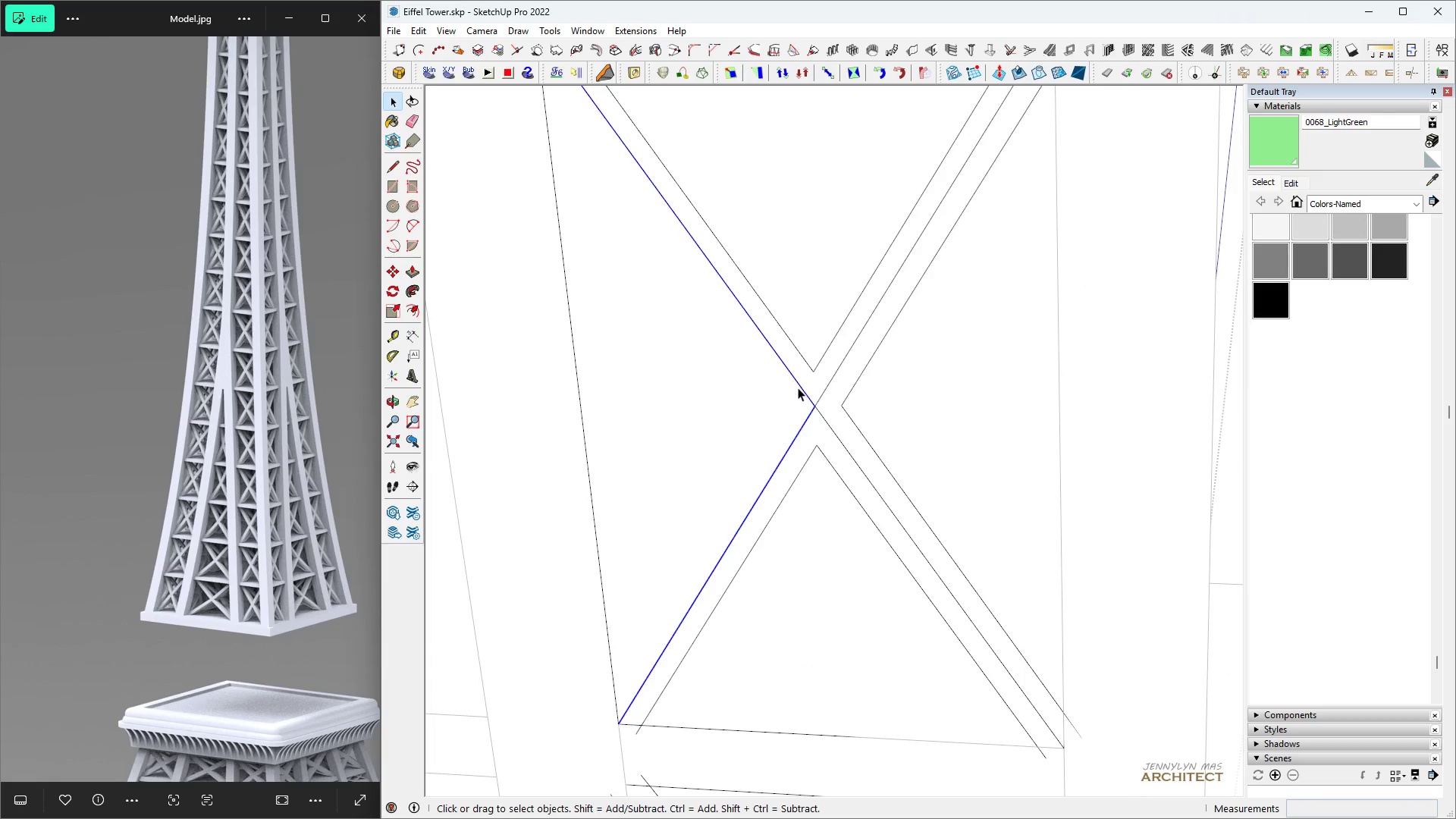 
key(F)
 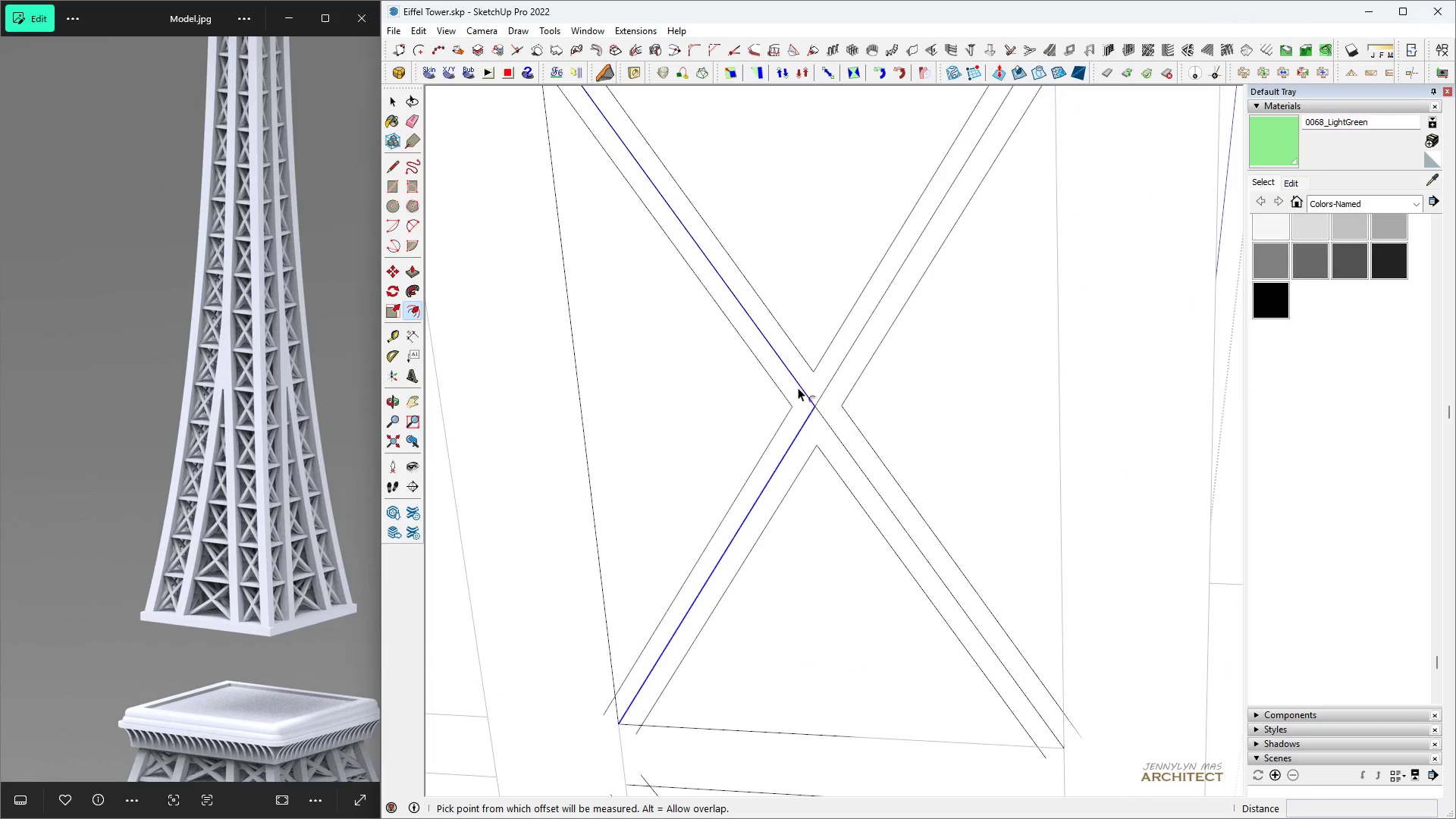 
double_click([798, 388])
 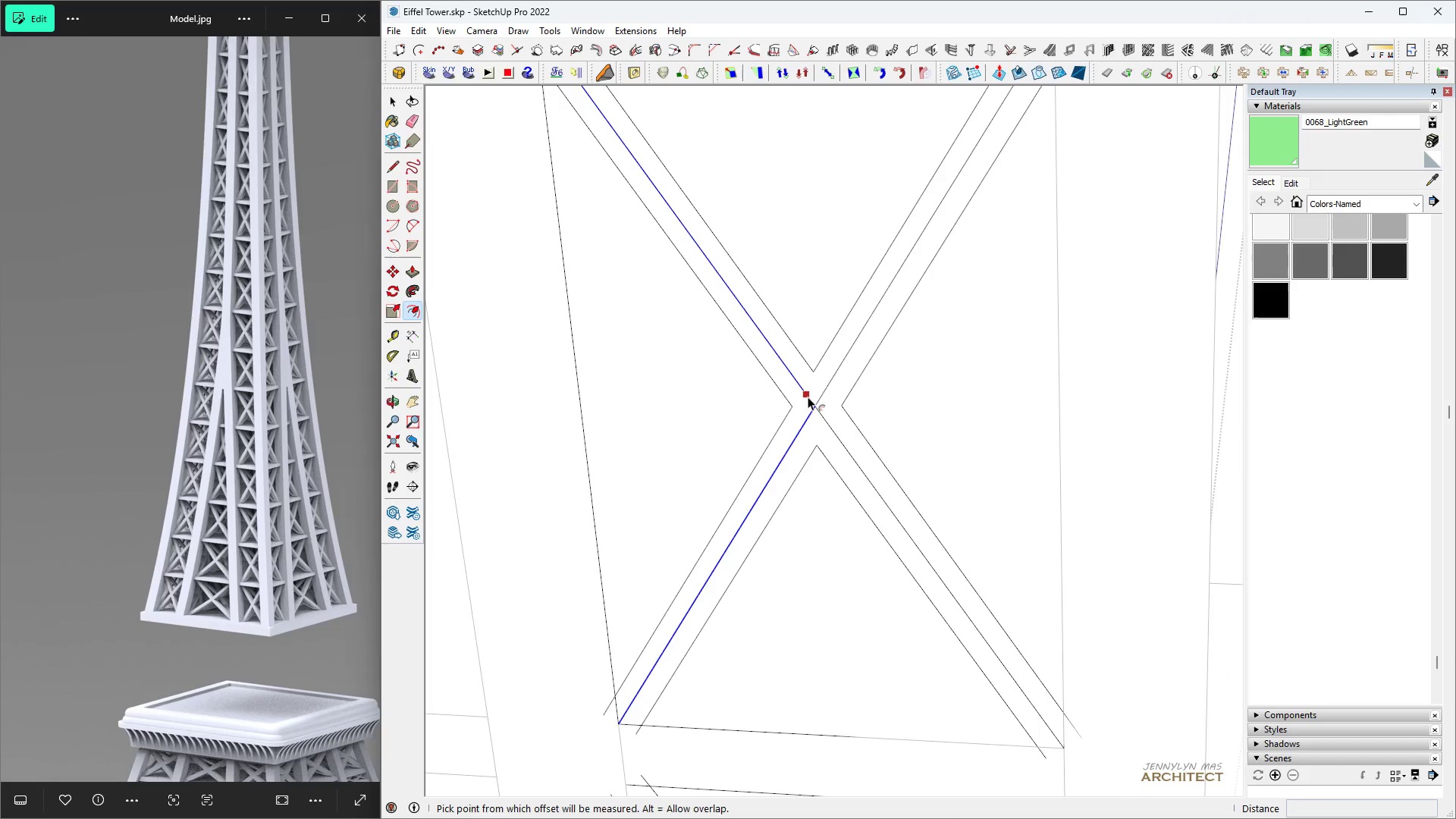 
type( e hh )
 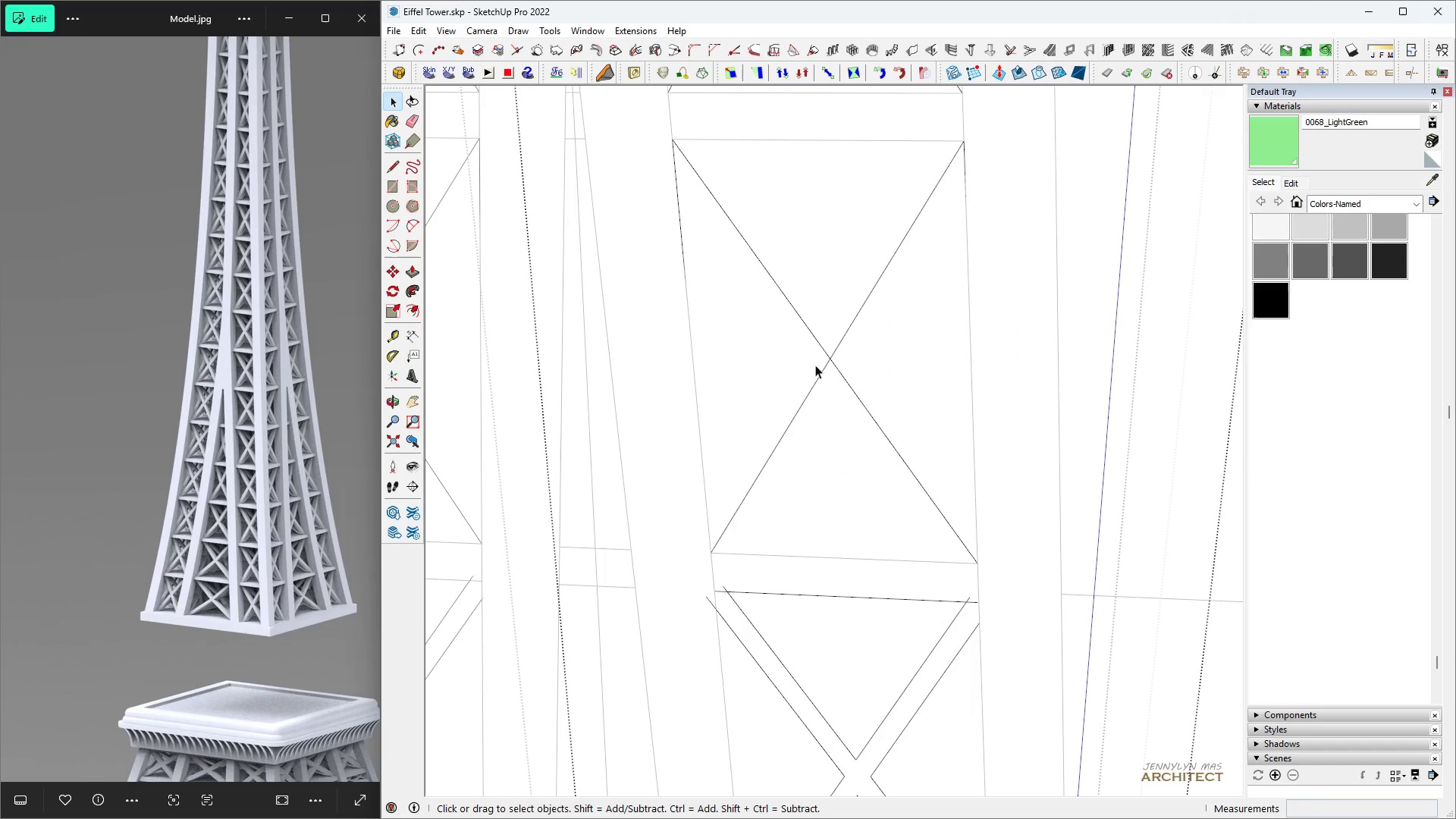 
scroll: coordinate [792, 367], scroll_direction: down, amount: 14.0
 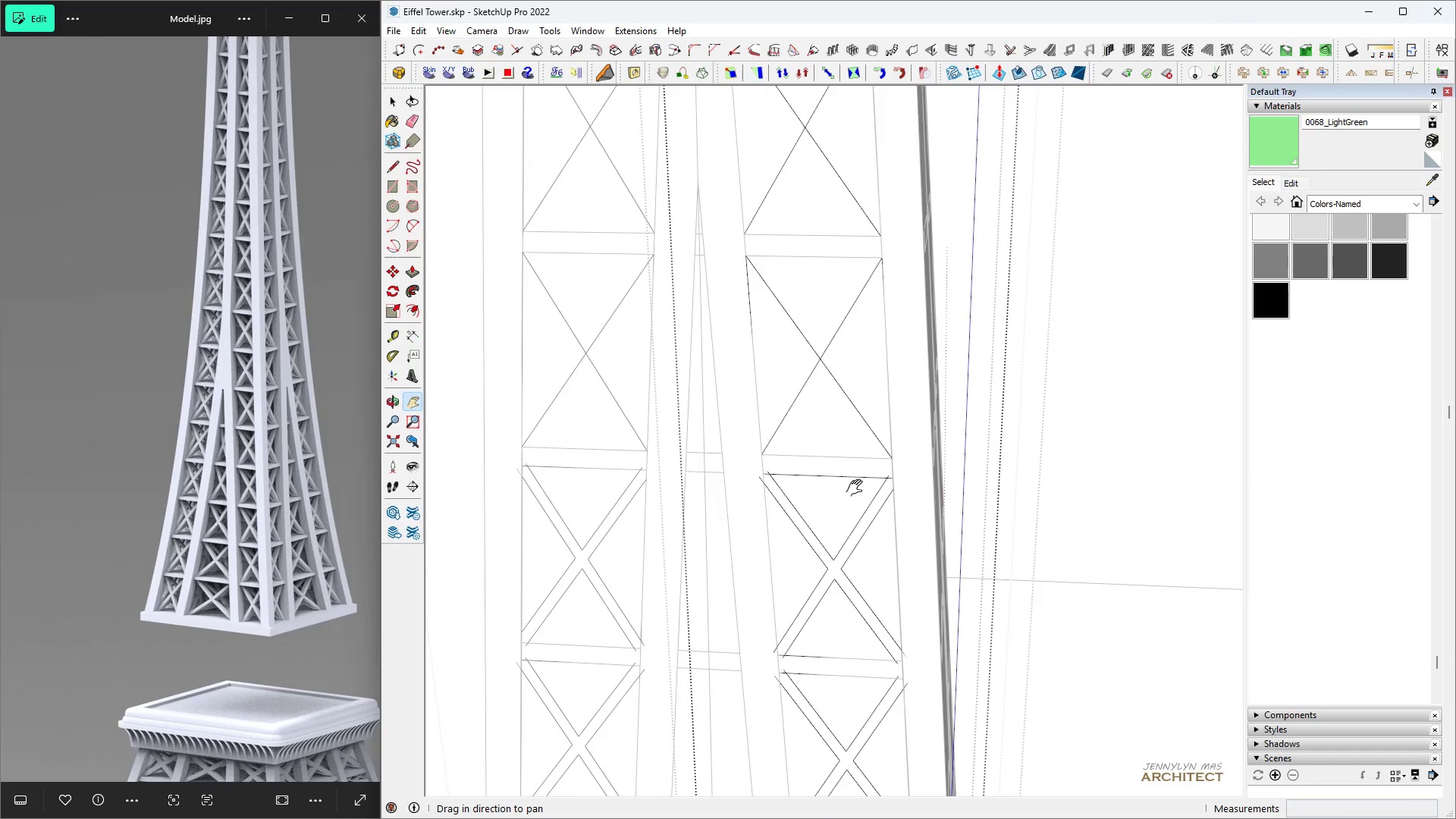 
scroll: coordinate [810, 356], scroll_direction: up, amount: 7.0
 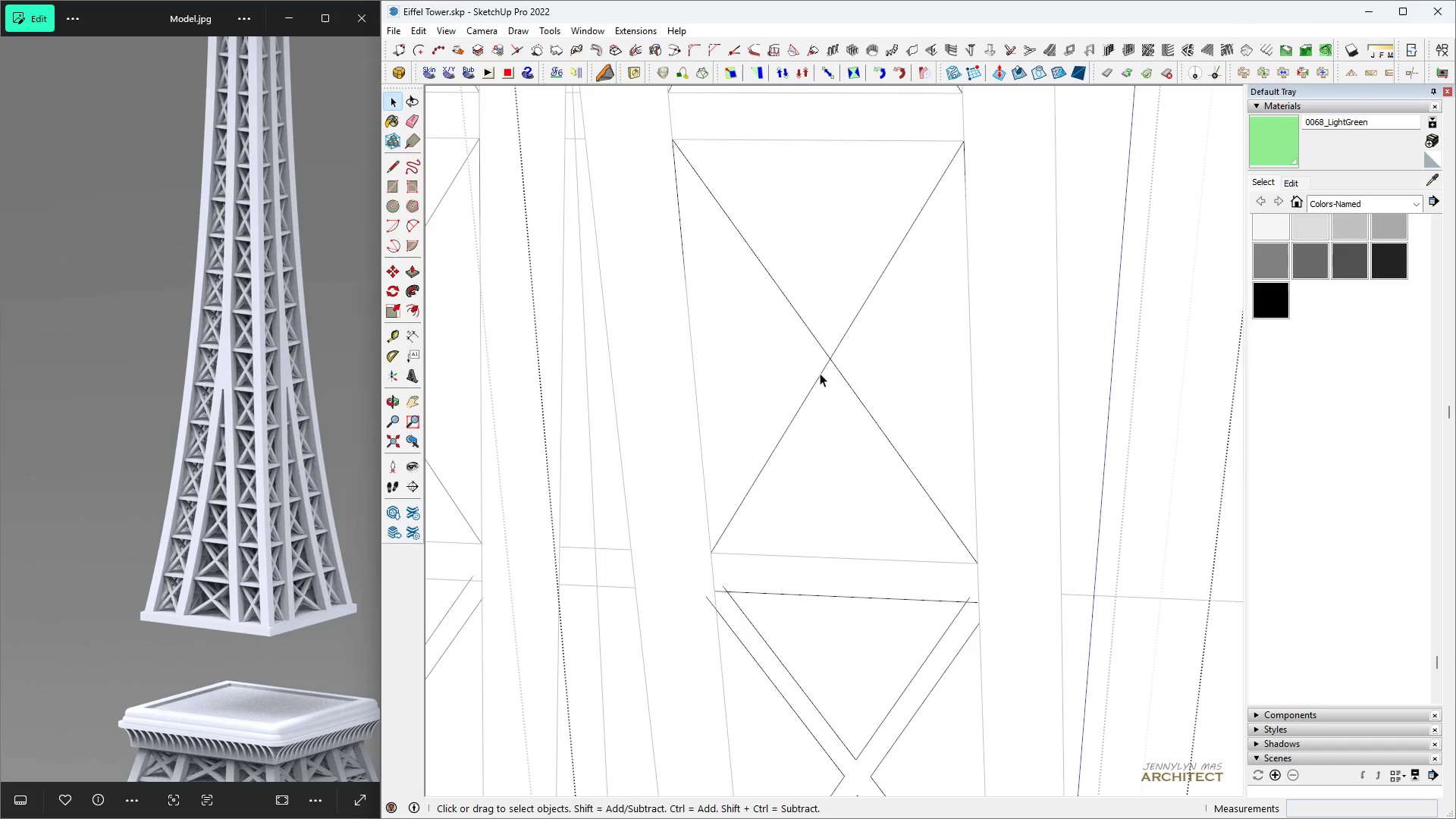 
left_click([820, 373])
 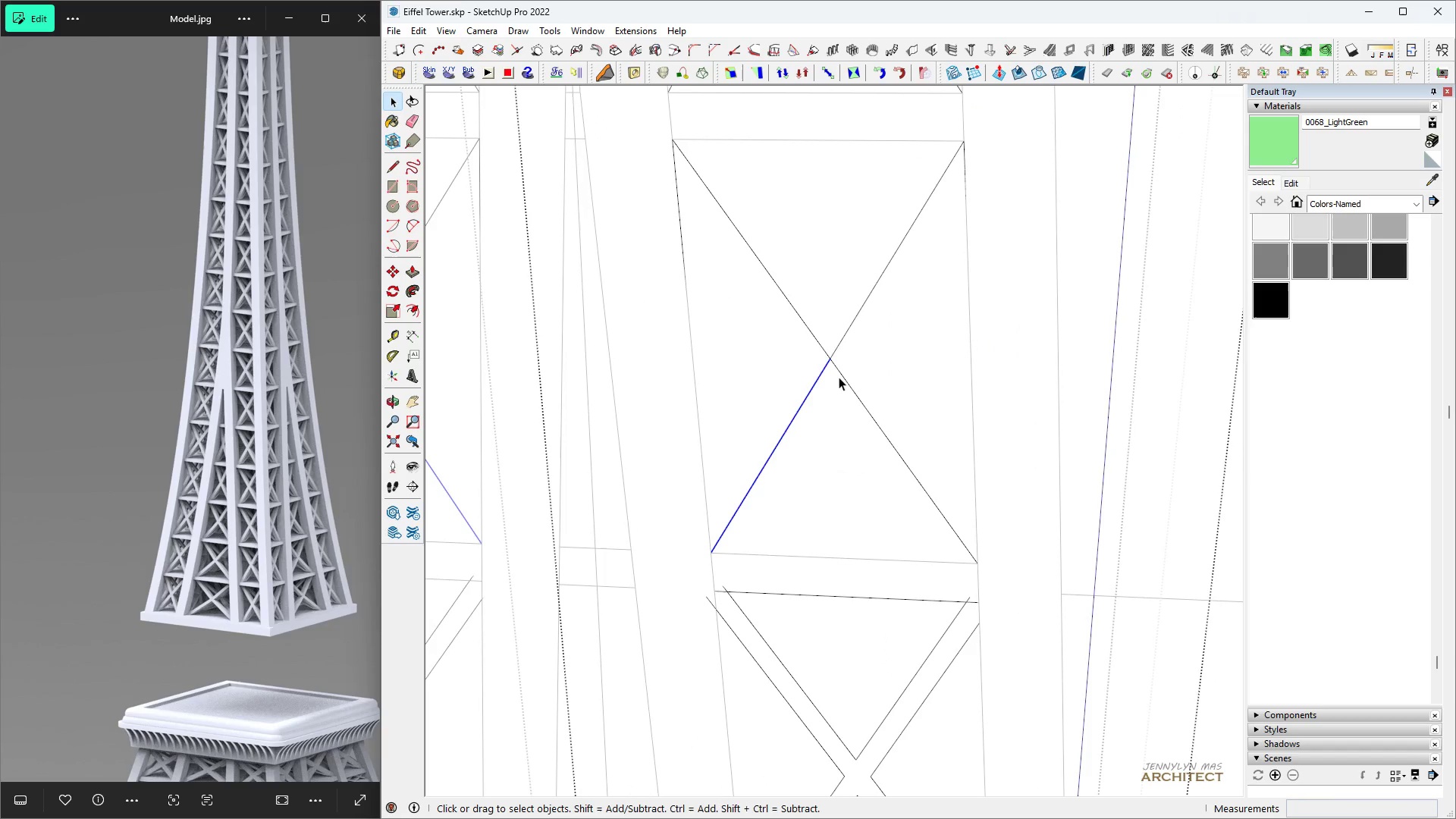 
hold_key(key=ControlLeft, duration=0.77)
left_click([843, 379])
 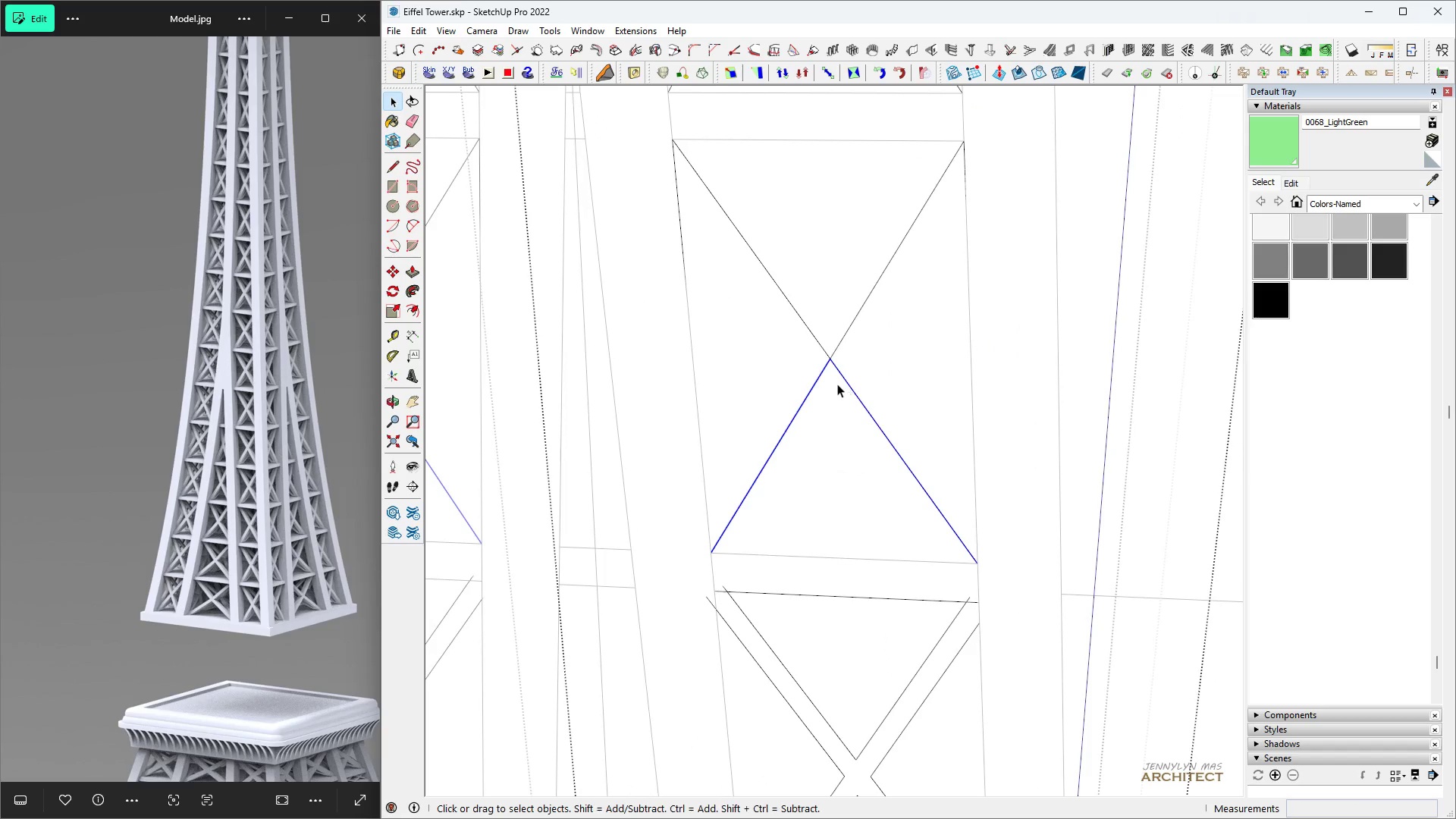 
key(F)
 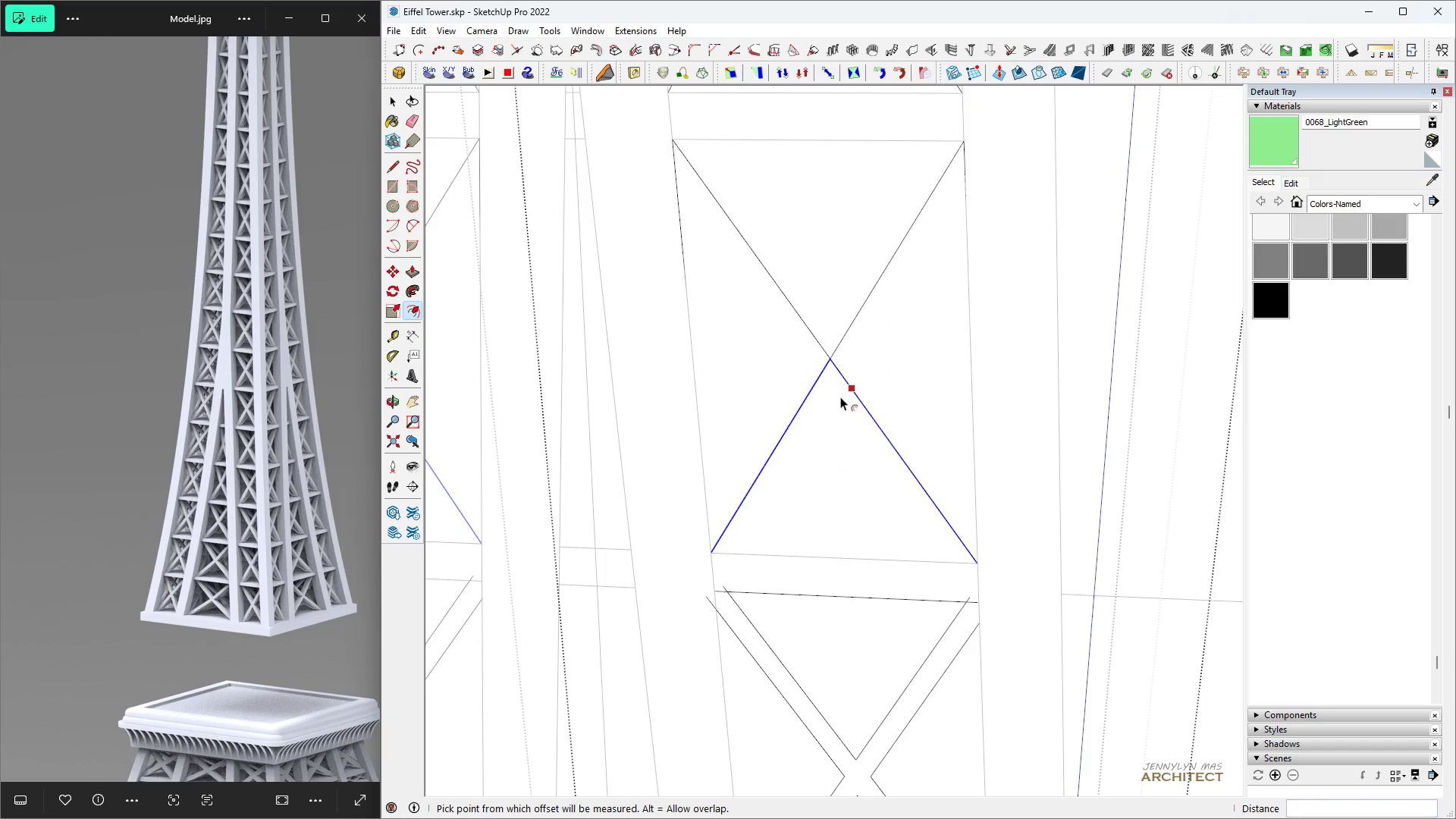 
double_click([840, 397])
 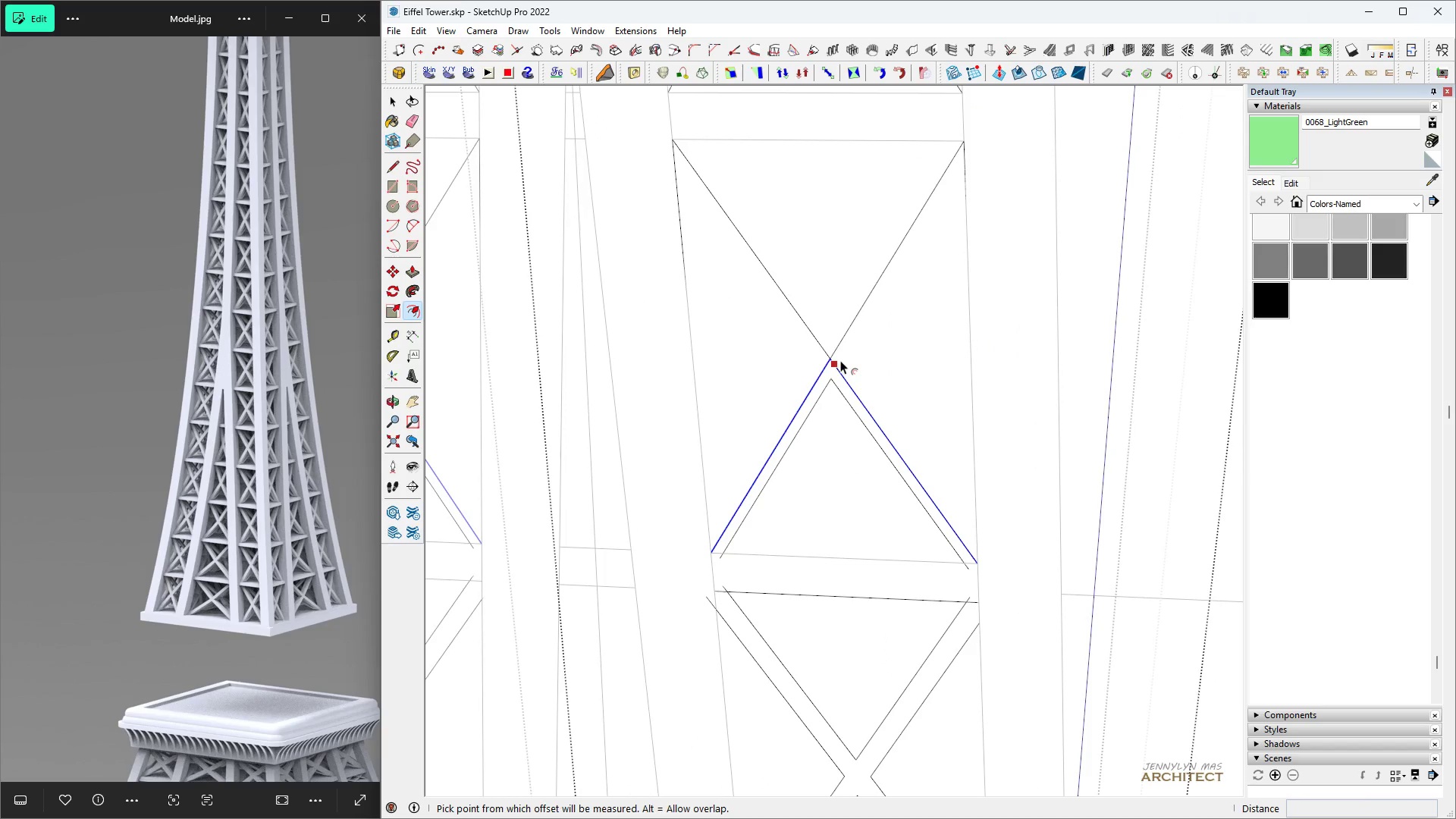 
key(Space)
 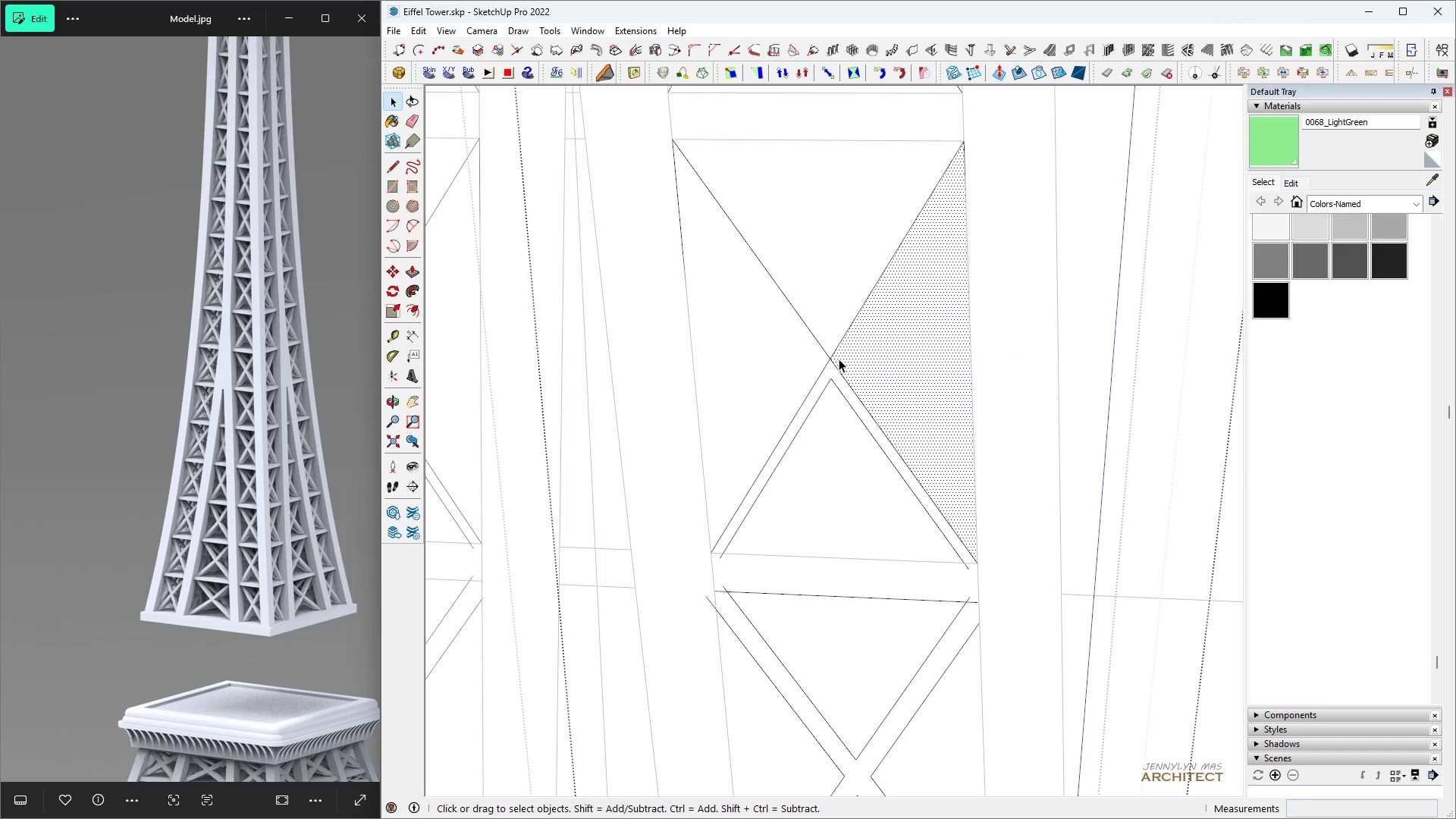 
key(Control+ControlLeft)
 